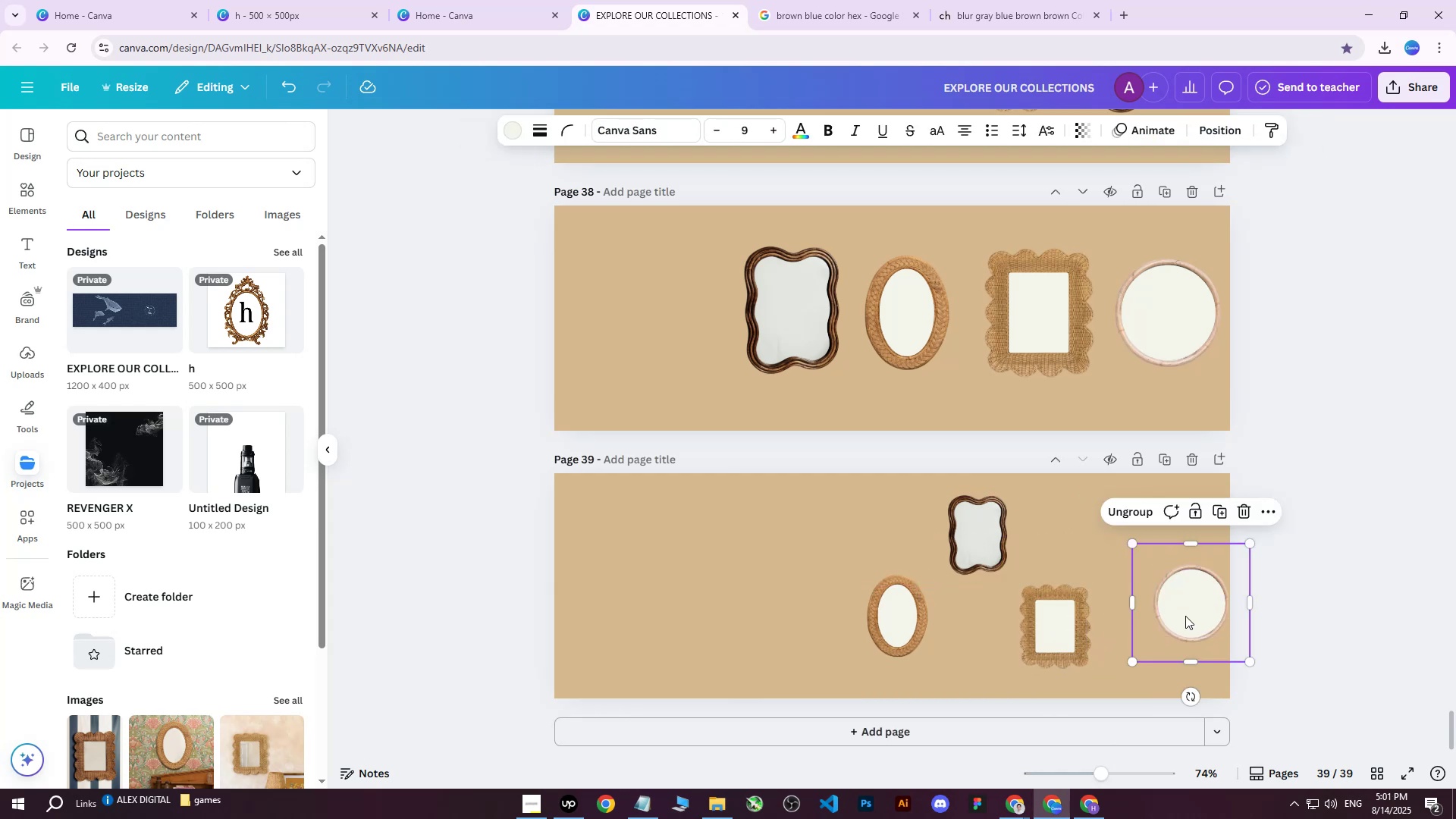 
left_click_drag(start_coordinate=[1185, 616], to_coordinate=[1147, 554])
 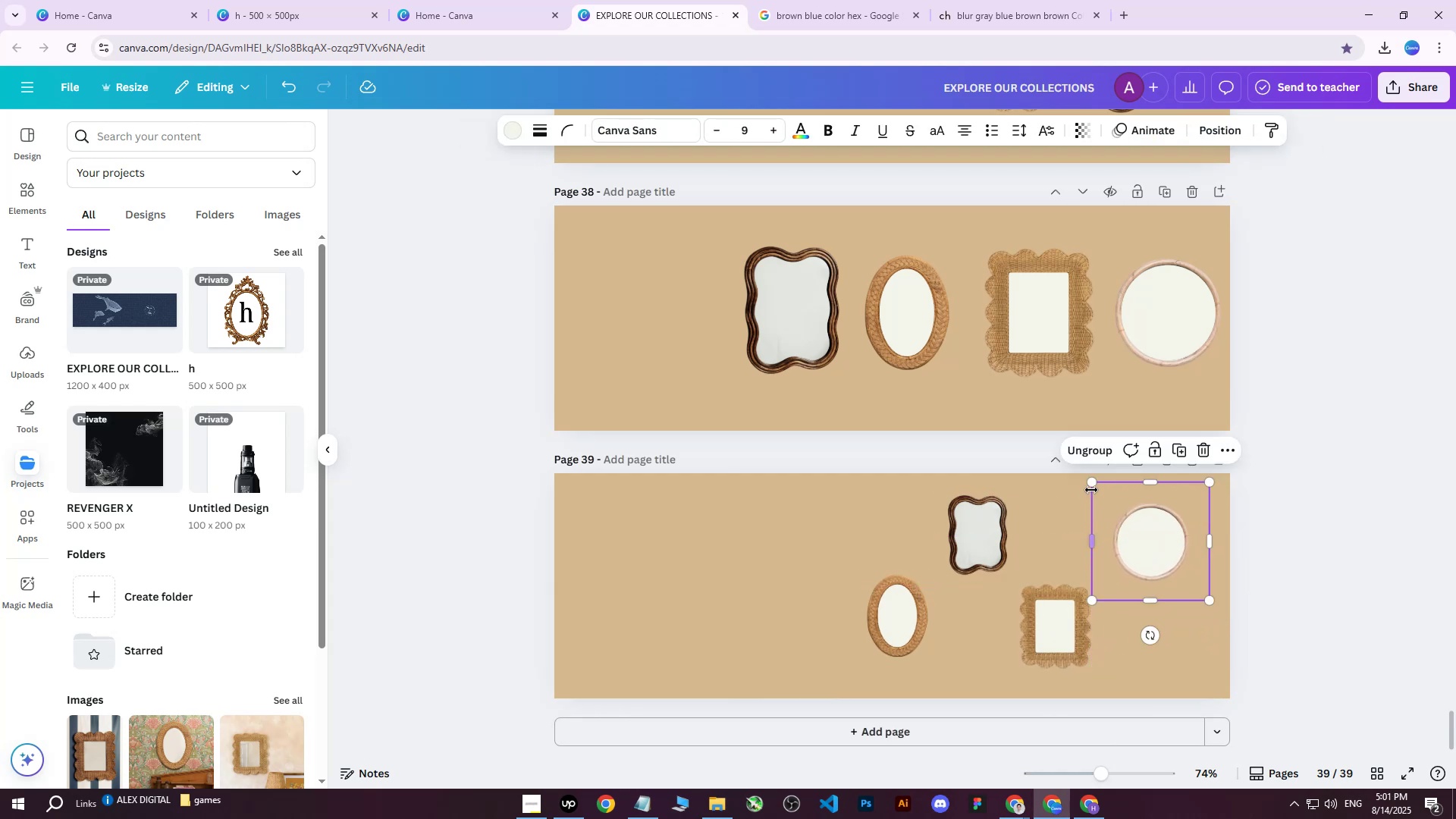 
left_click_drag(start_coordinate=[1088, 484], to_coordinate=[1103, 504])
 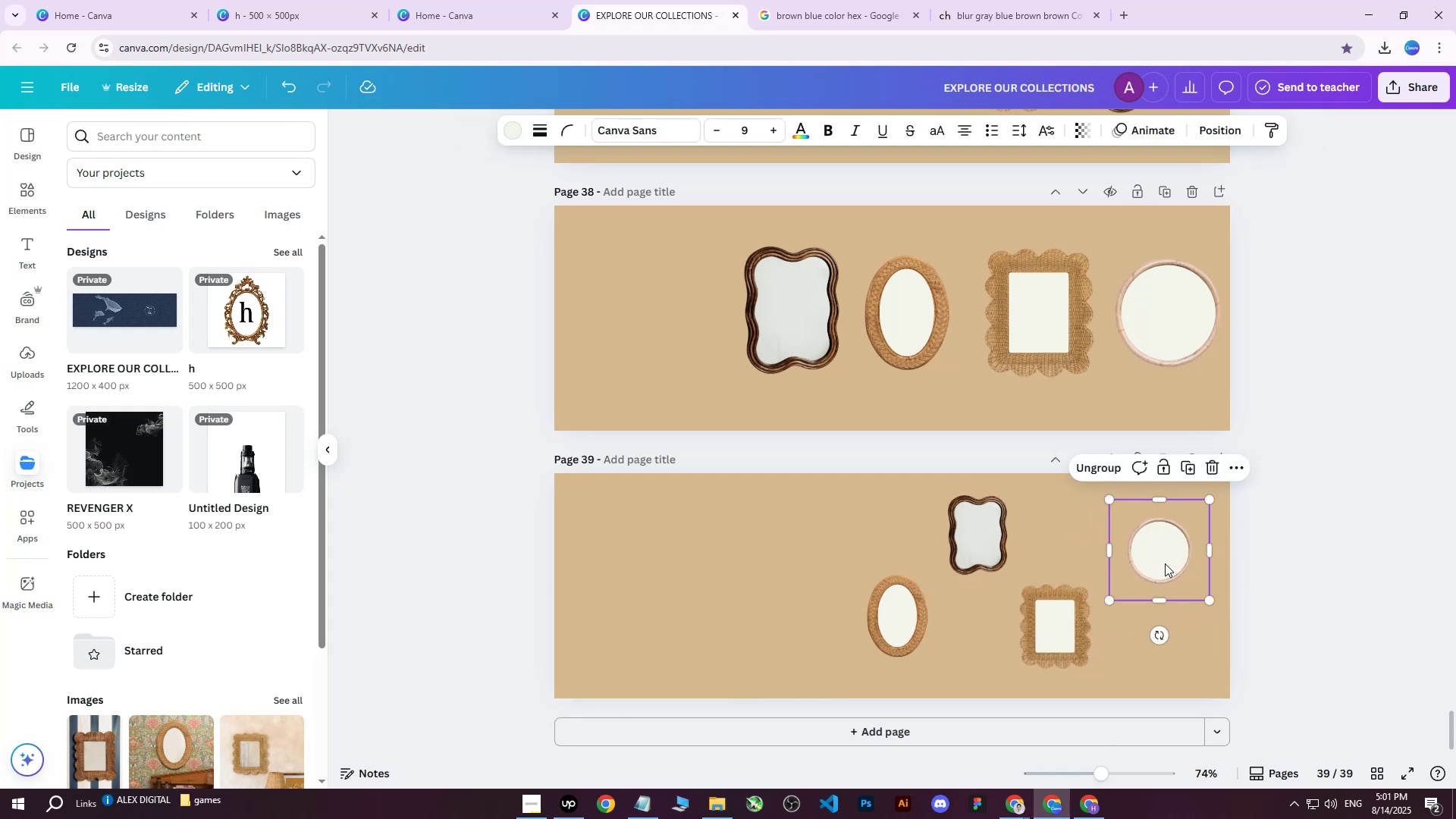 
left_click_drag(start_coordinate=[1161, 561], to_coordinate=[1157, 551])
 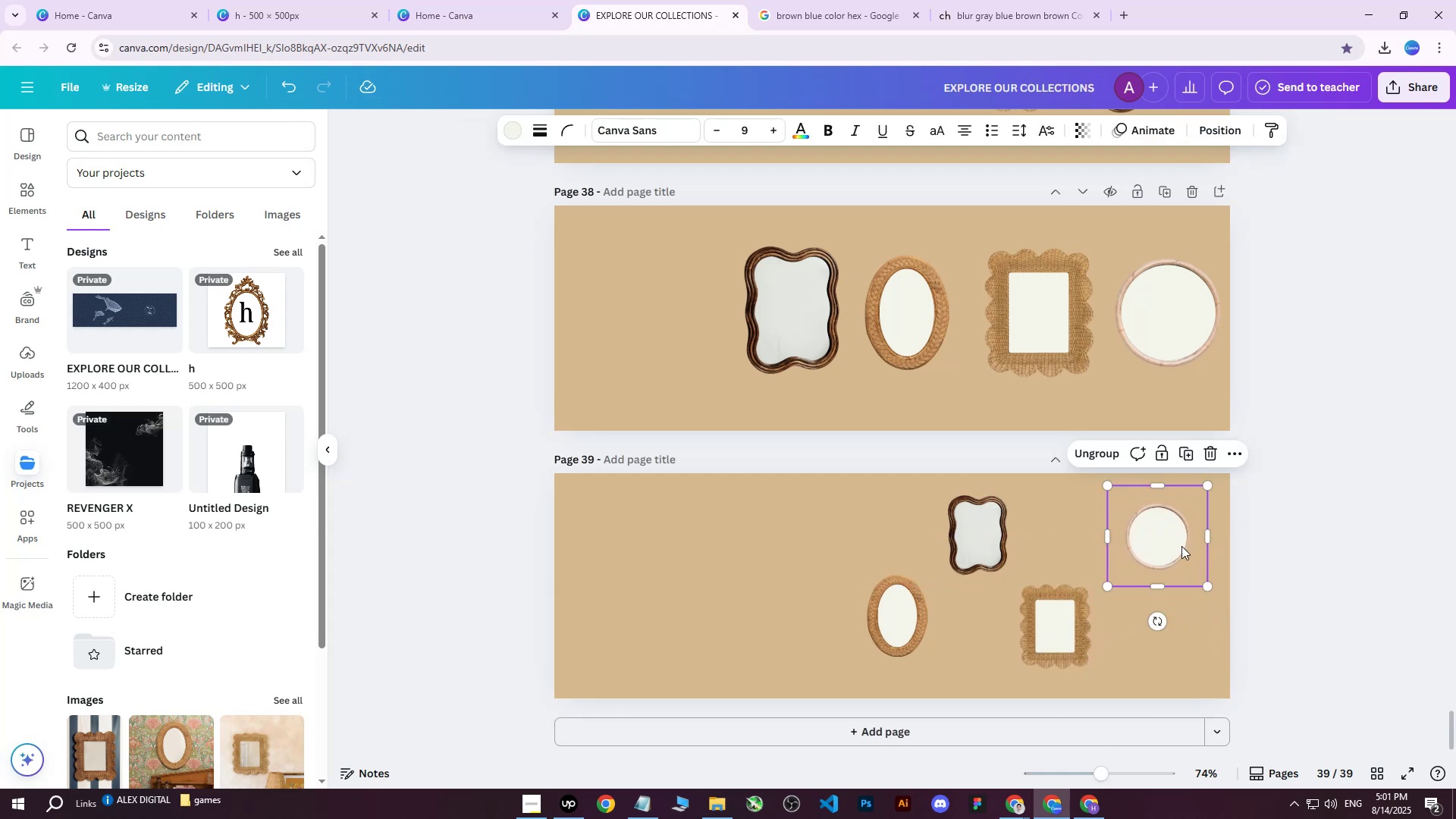 
left_click_drag(start_coordinate=[1154, 549], to_coordinate=[1151, 559])
 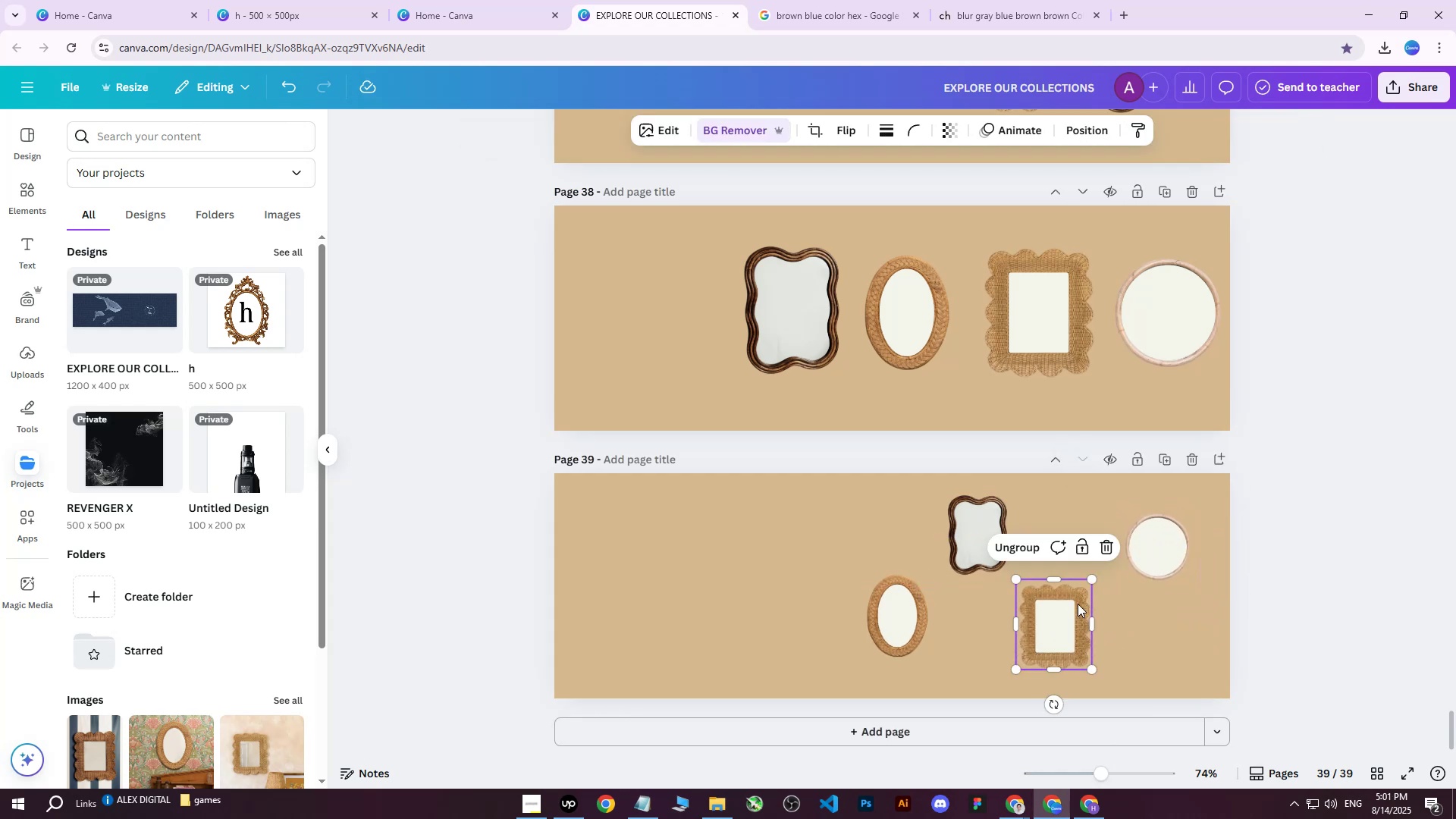 
left_click([1078, 604])
 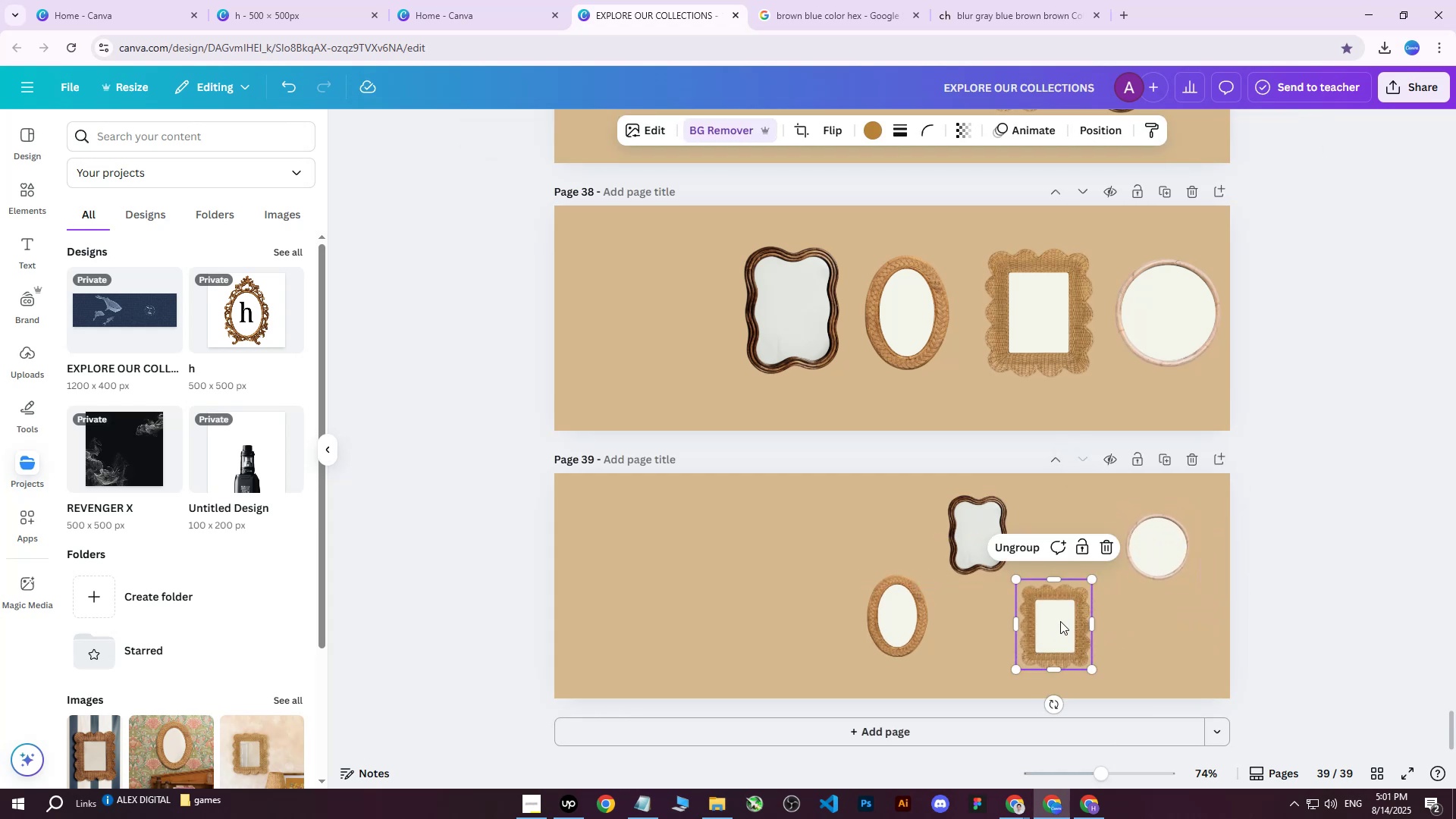 
left_click_drag(start_coordinate=[1059, 621], to_coordinate=[1075, 626])
 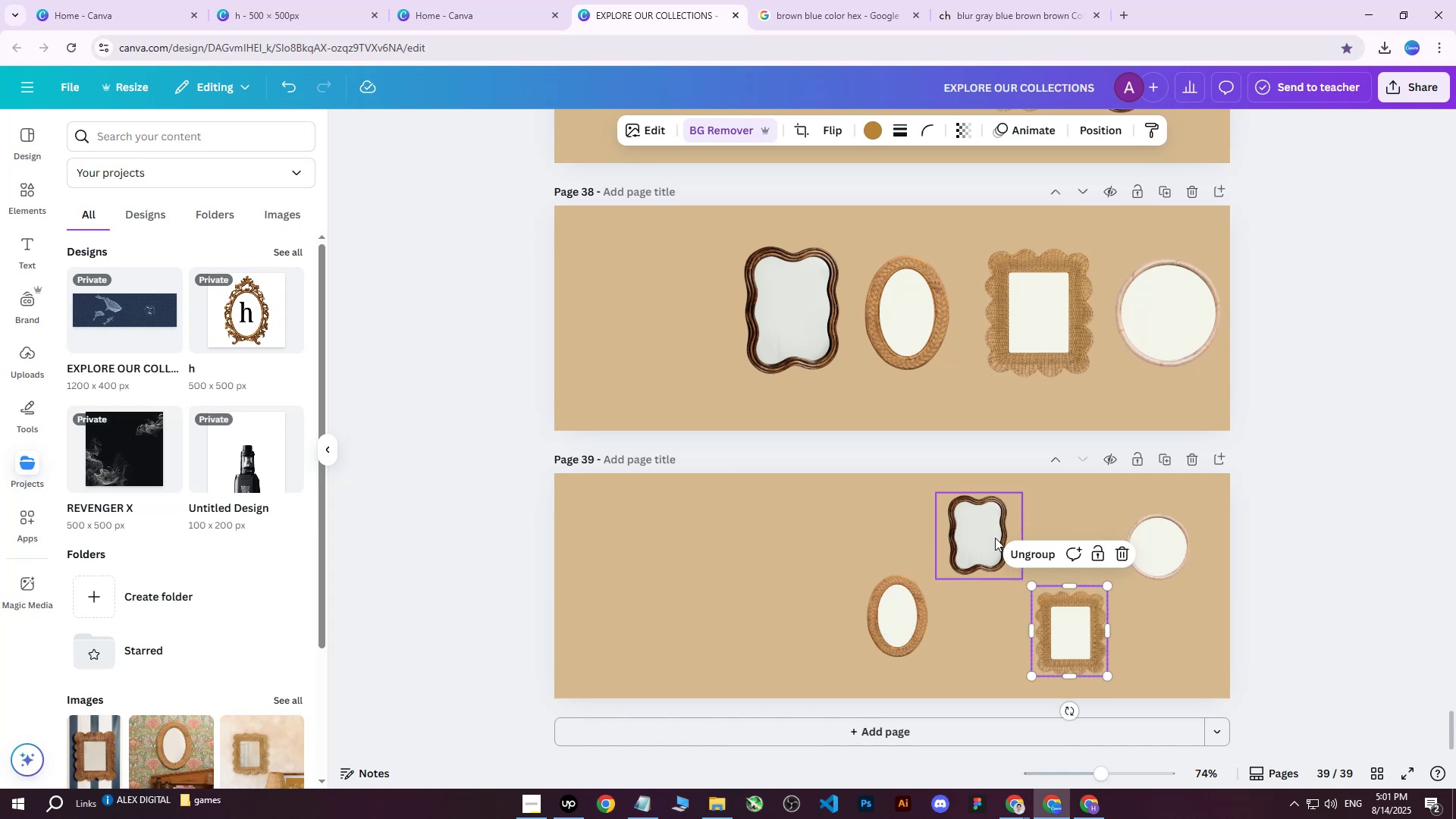 
left_click([995, 538])
 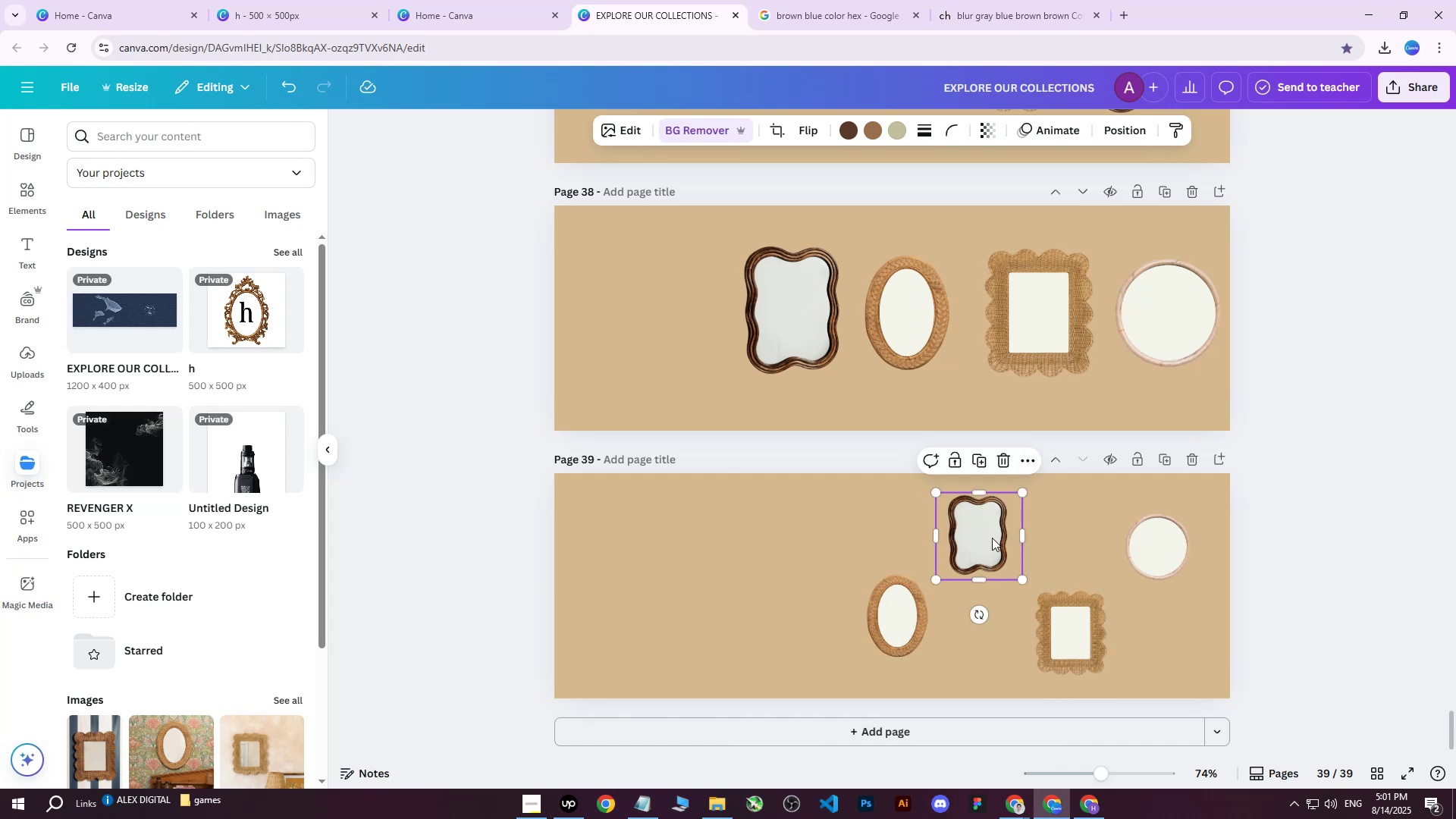 
left_click_drag(start_coordinate=[992, 538], to_coordinate=[1000, 538])
 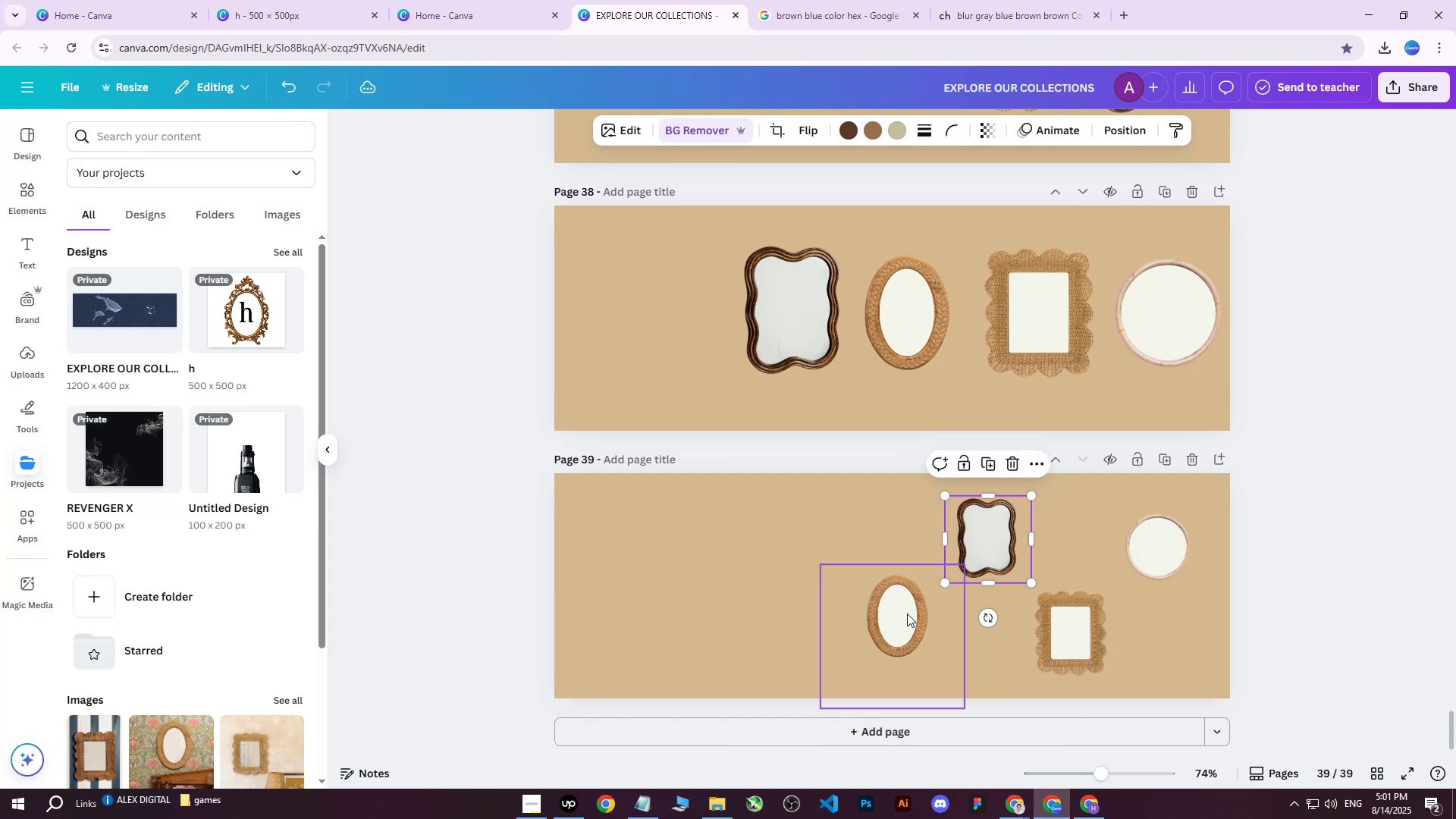 
left_click([907, 613])
 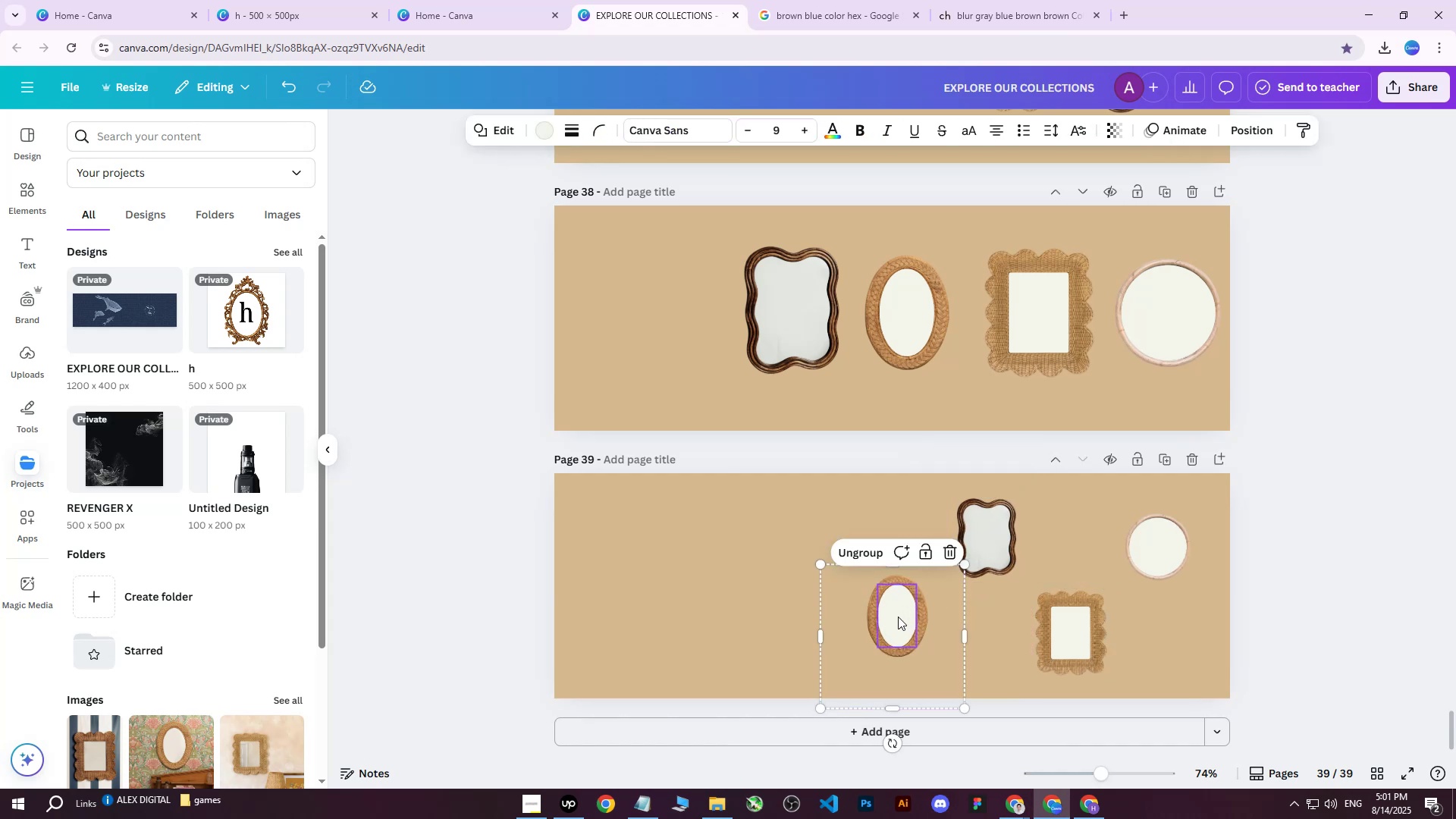 
left_click_drag(start_coordinate=[898, 617], to_coordinate=[908, 624])
 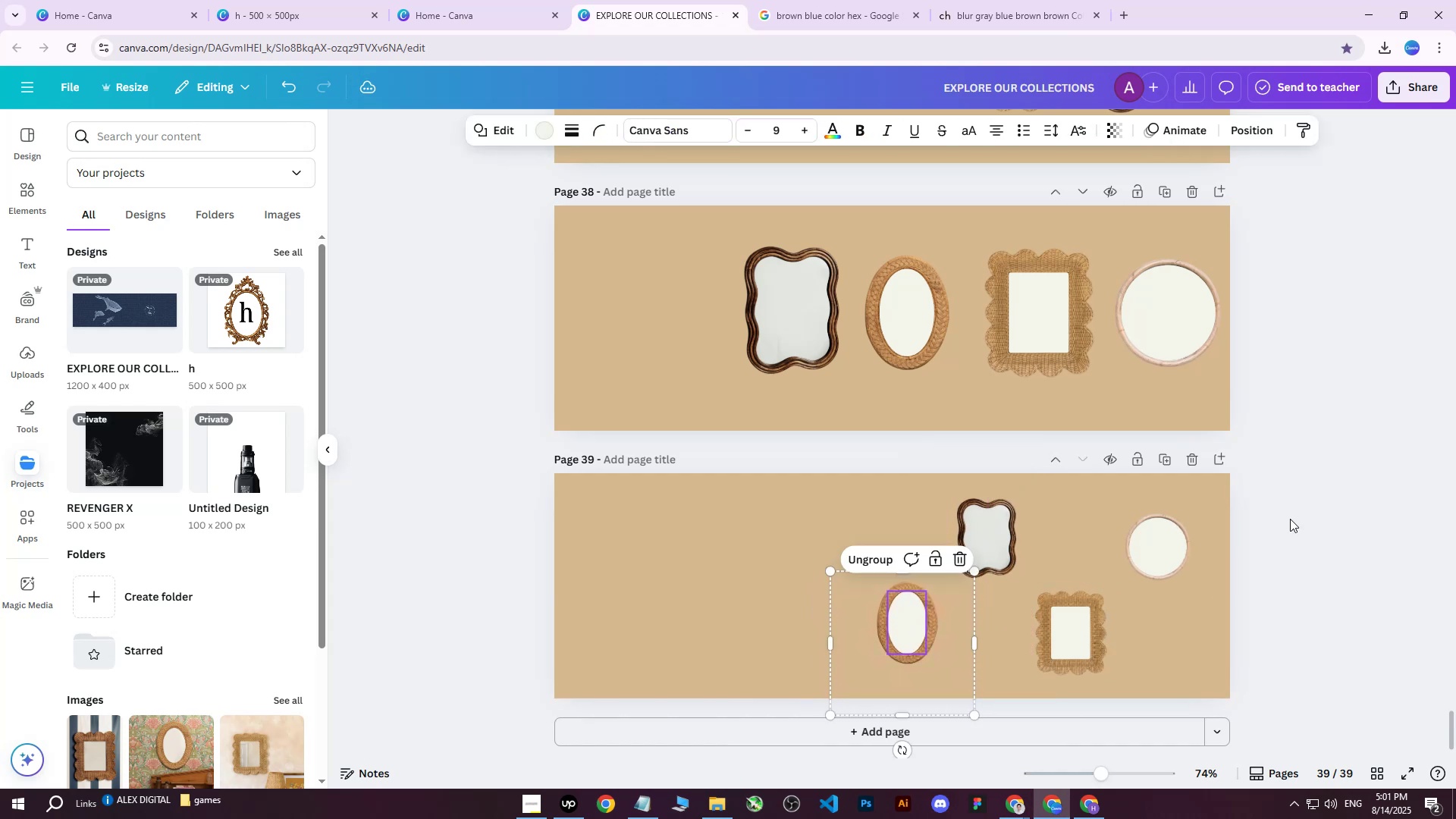 
left_click([1293, 515])
 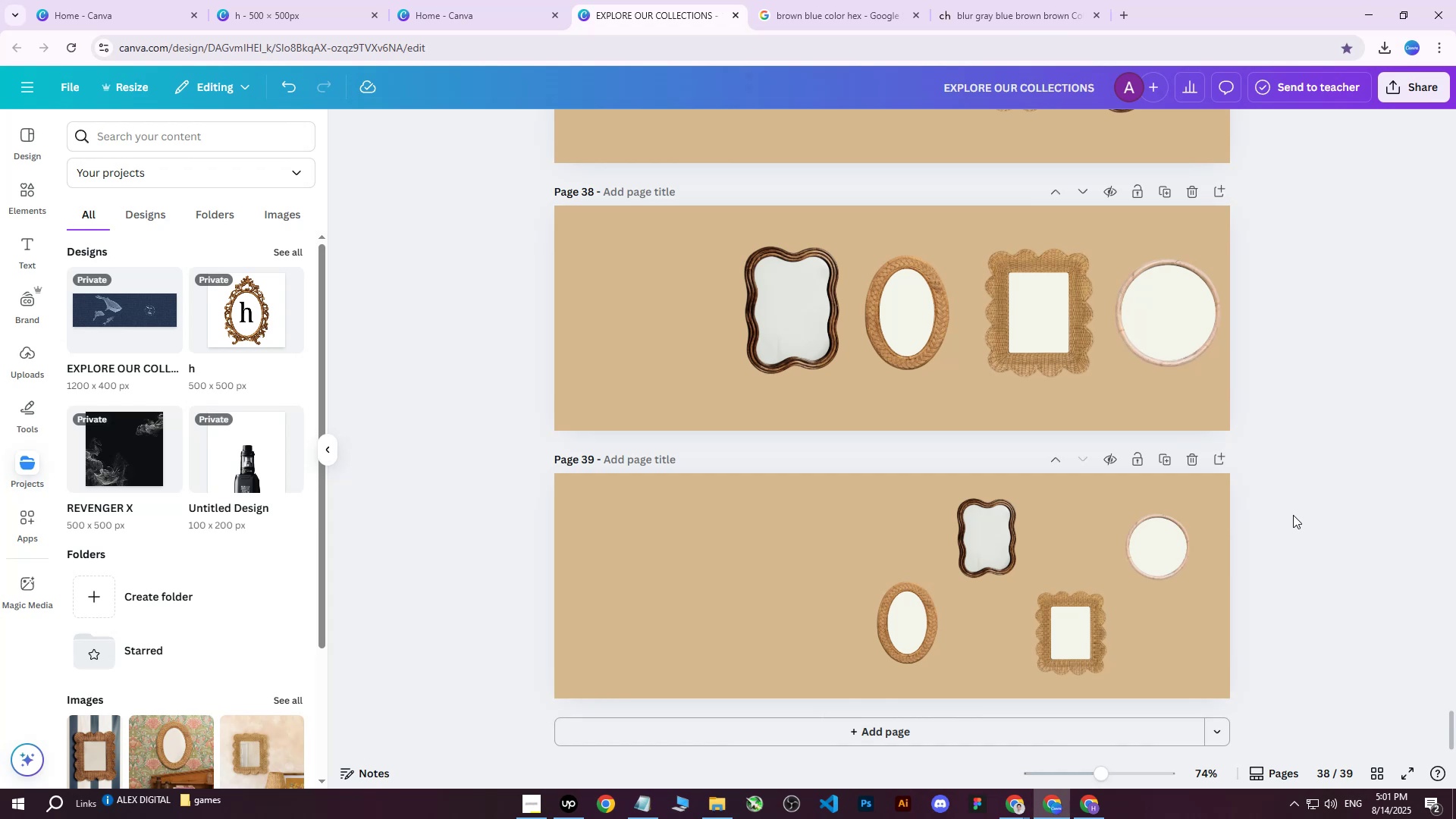 
scroll: coordinate [1284, 454], scroll_direction: down, amount: 3.0
 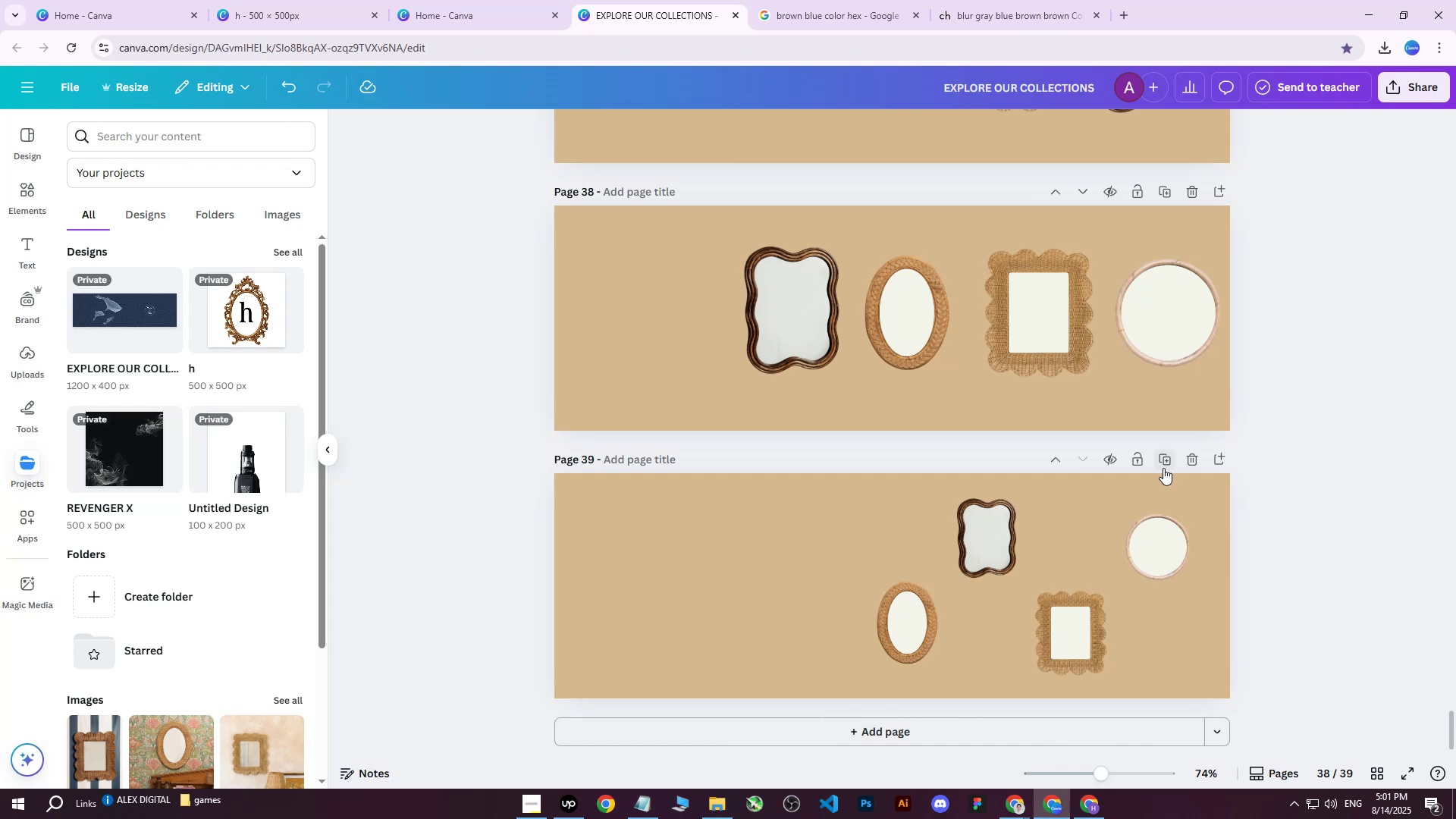 
left_click([1165, 461])
 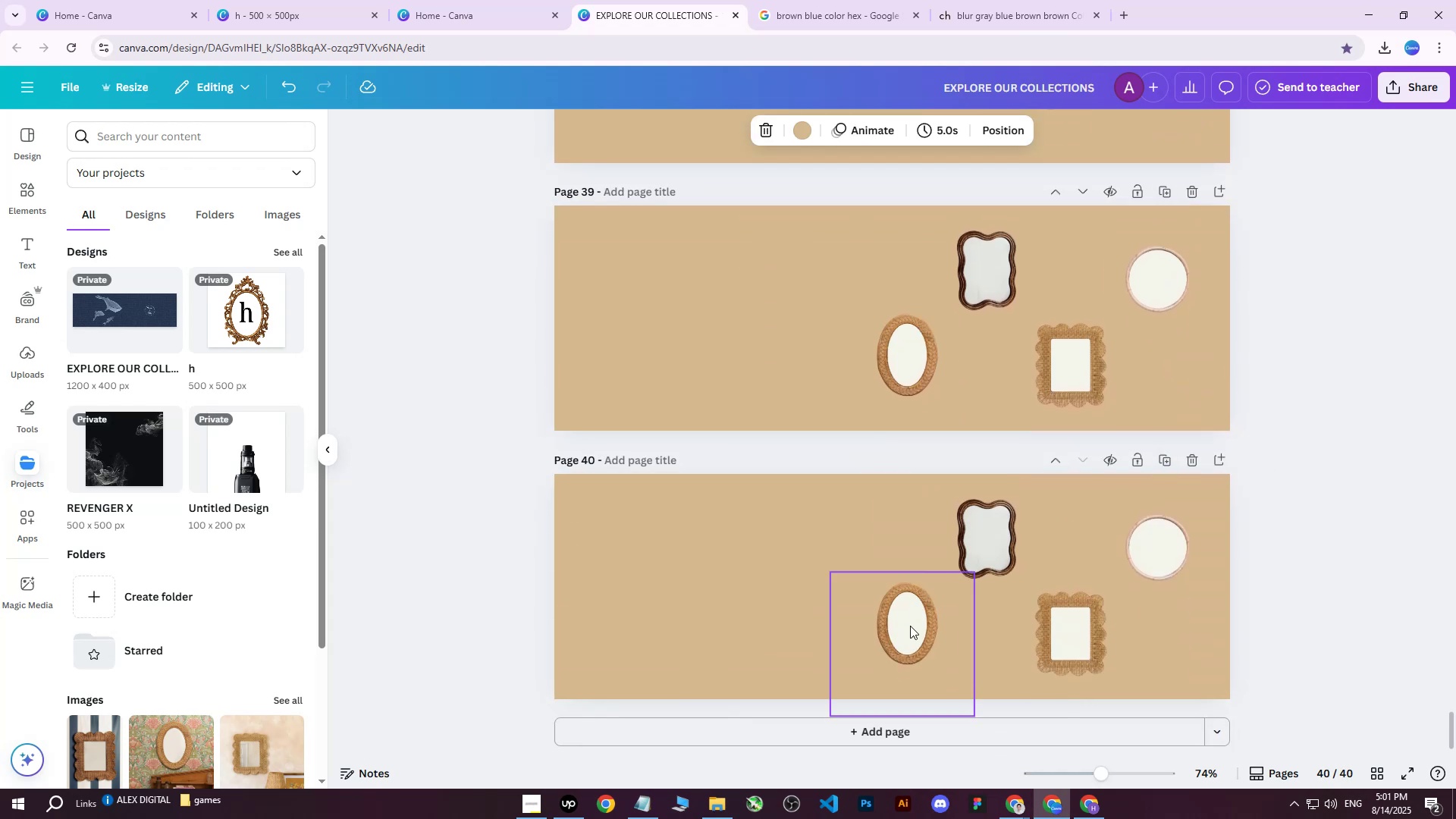 
left_click_drag(start_coordinate=[922, 623], to_coordinate=[921, 579])
 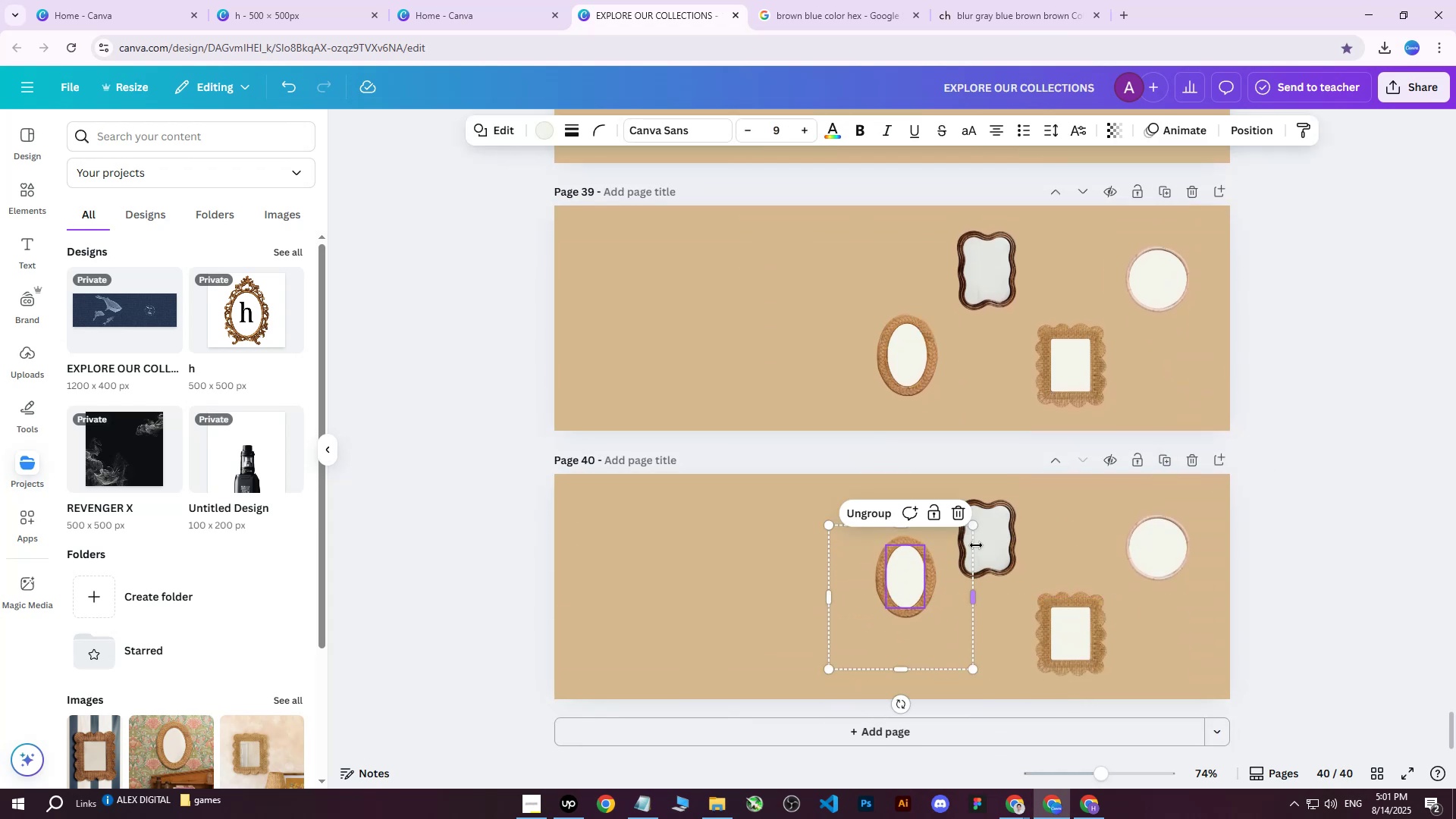 
left_click([976, 545])
 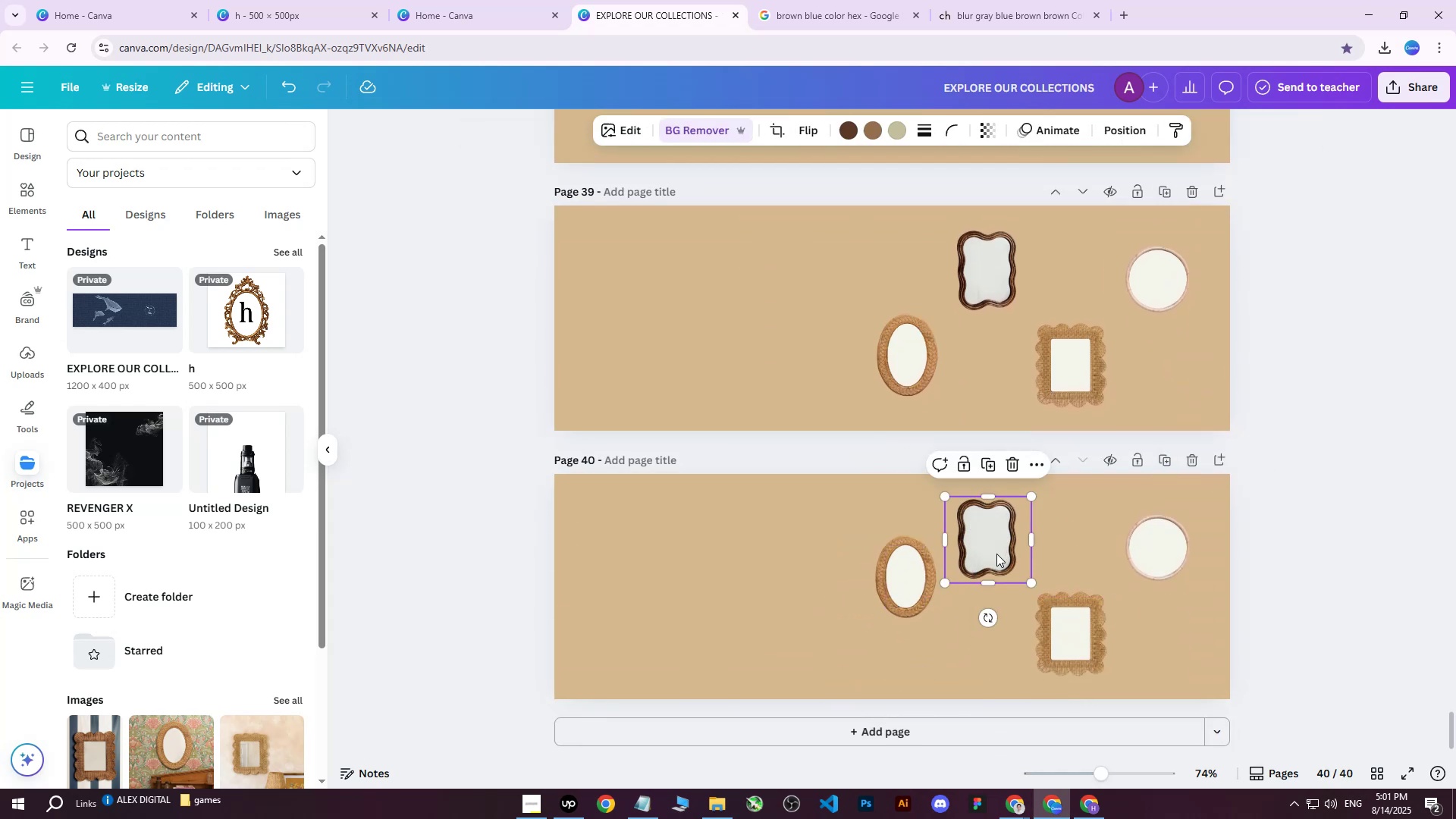 
left_click_drag(start_coordinate=[993, 544], to_coordinate=[992, 581])
 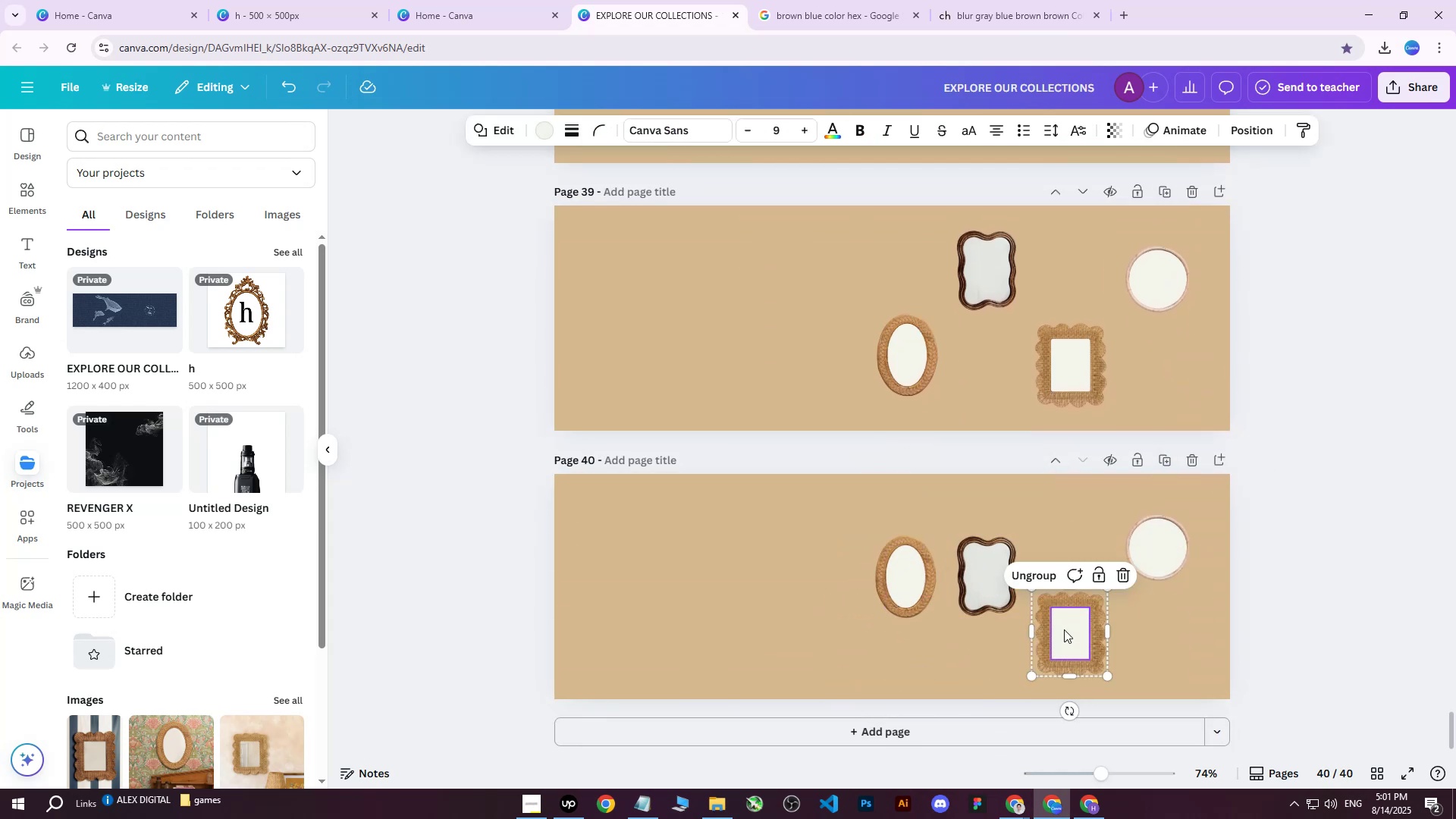 
left_click([1064, 629])
 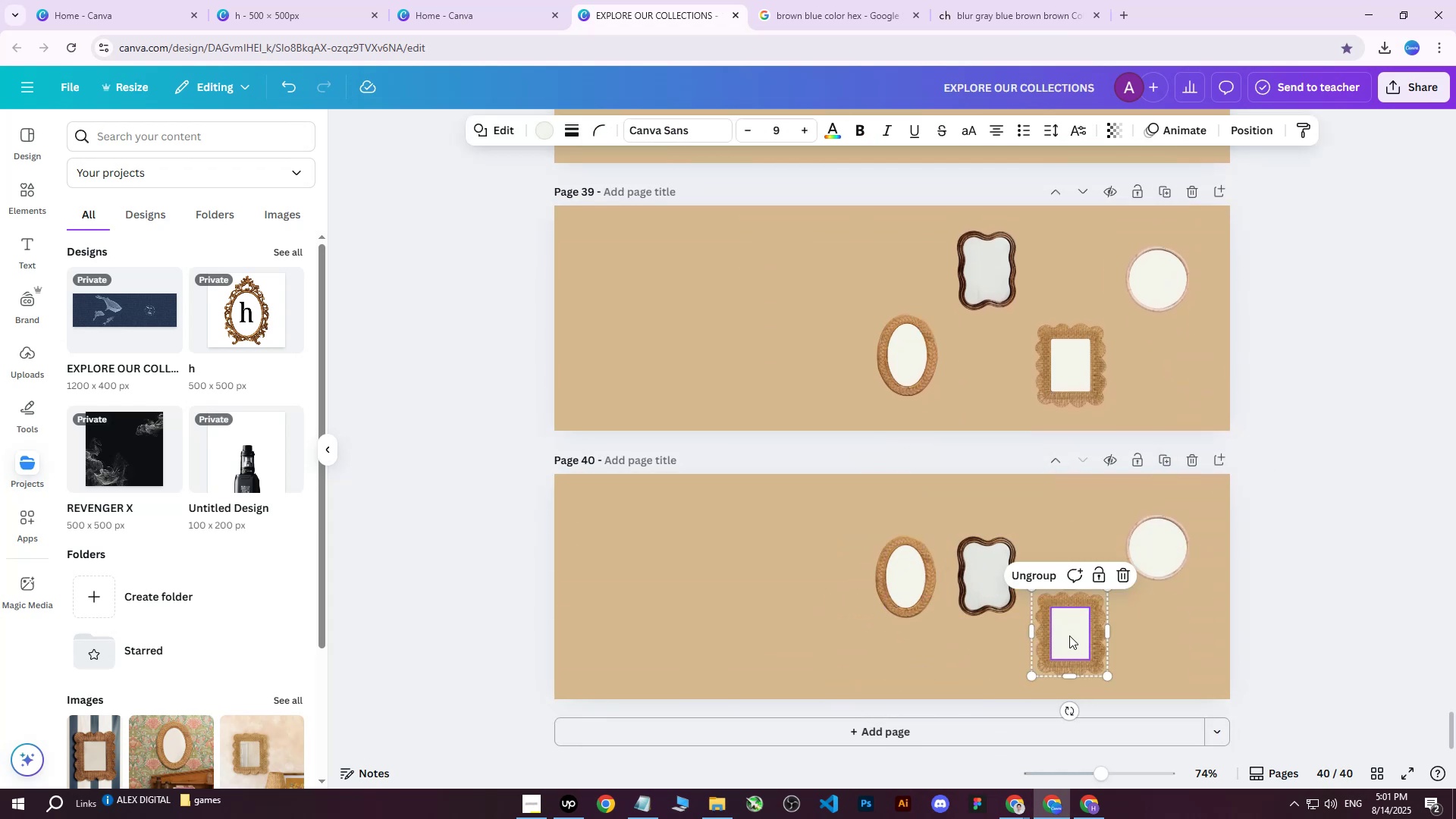 
left_click_drag(start_coordinate=[1069, 635], to_coordinate=[1066, 579])
 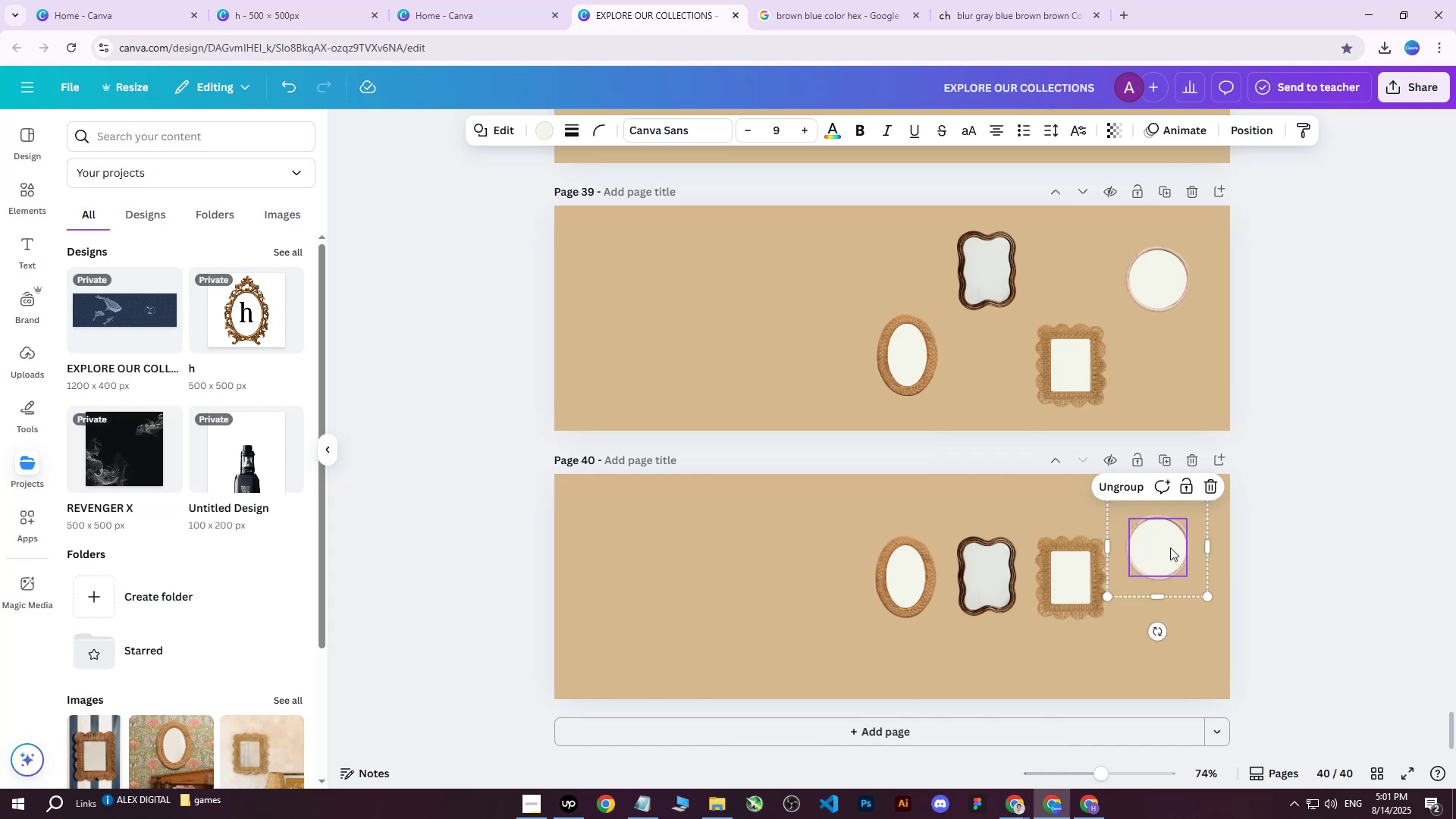 
left_click([1170, 548])
 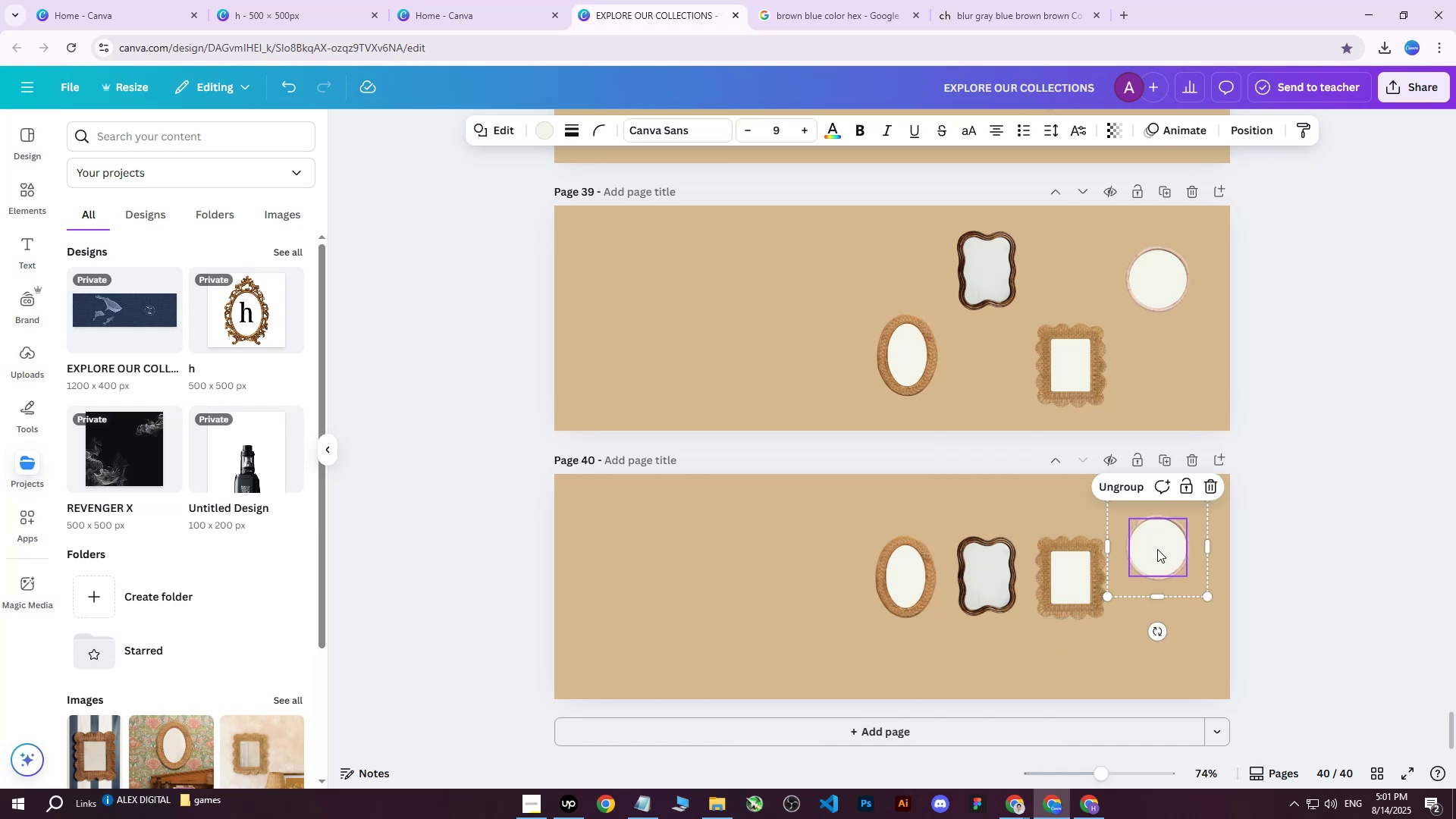 
left_click_drag(start_coordinate=[1157, 549], to_coordinate=[1152, 576])
 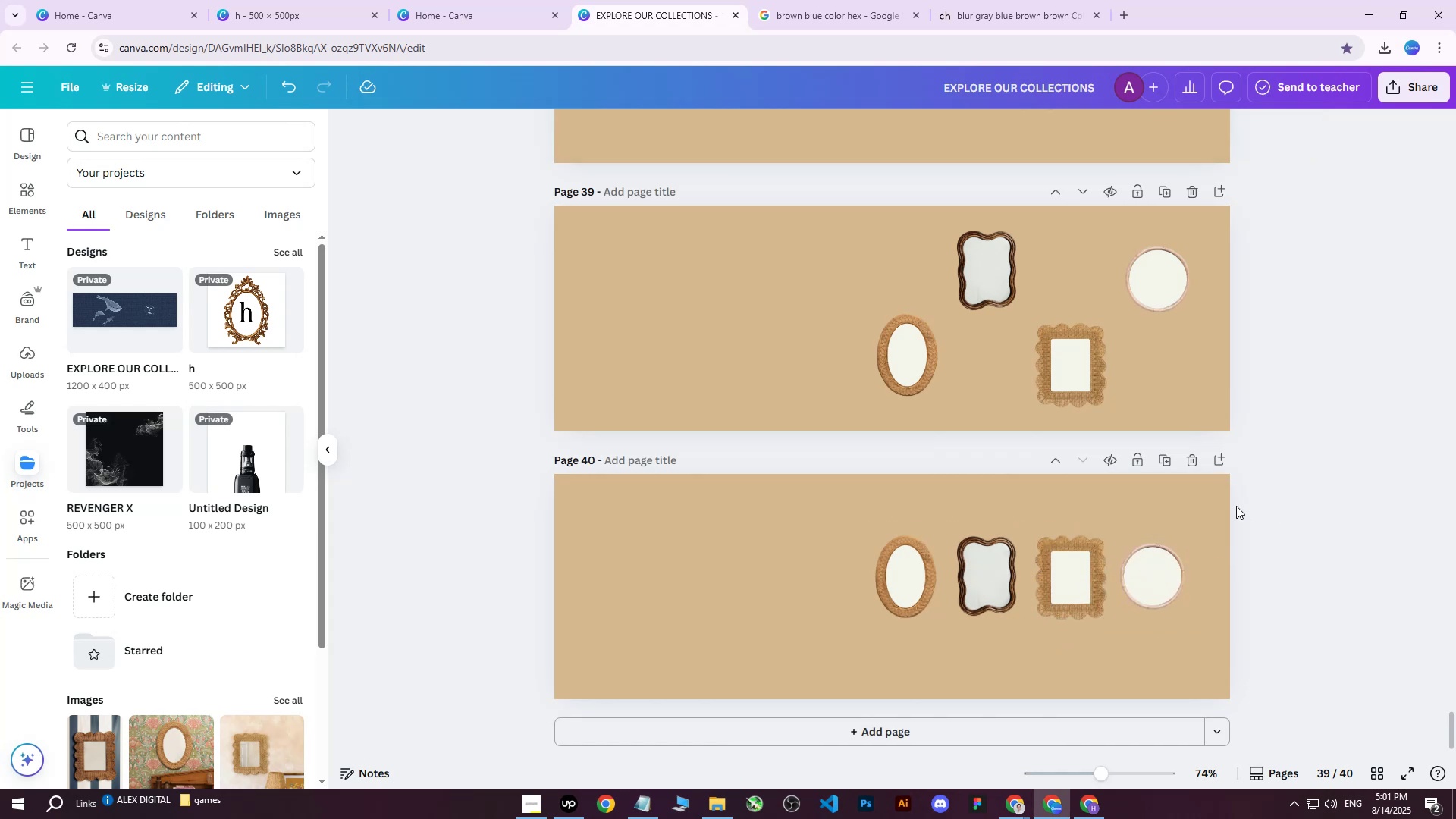 
scroll: coordinate [1228, 491], scroll_direction: down, amount: 1.0
 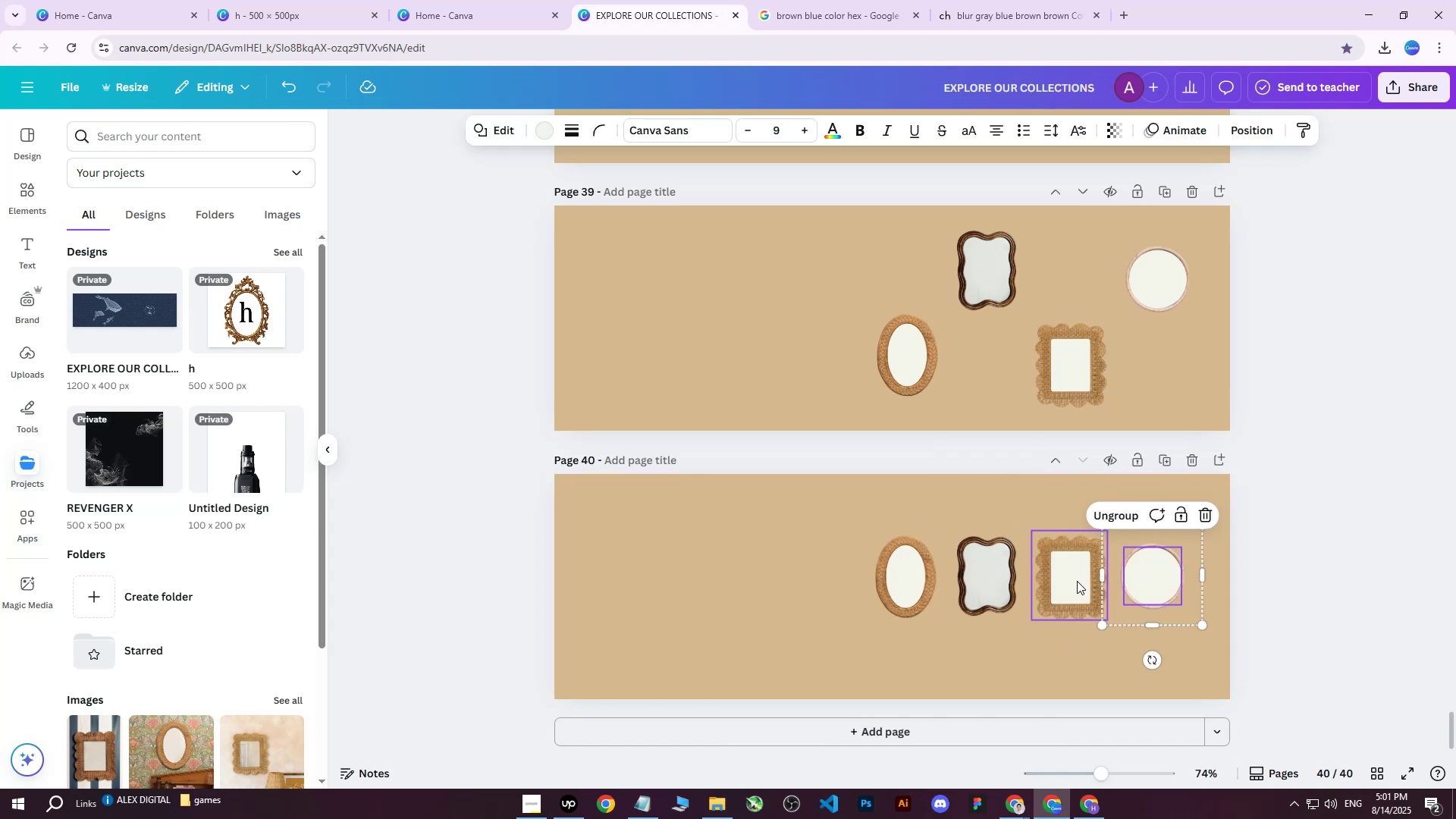 
hold_key(key=ShiftLeft, duration=1.25)
double_click([972, 582])
 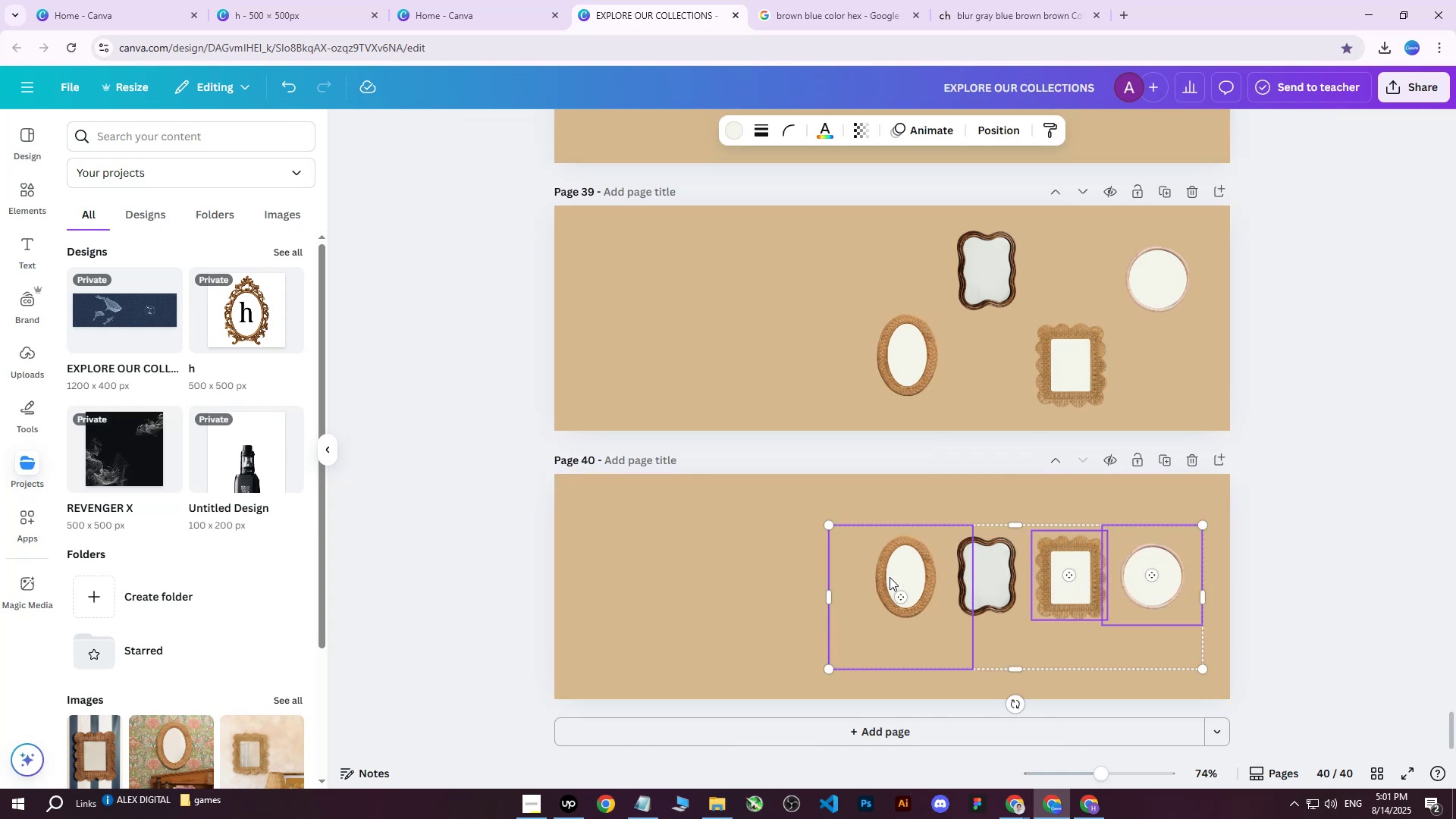 
triple_click([890, 577])
 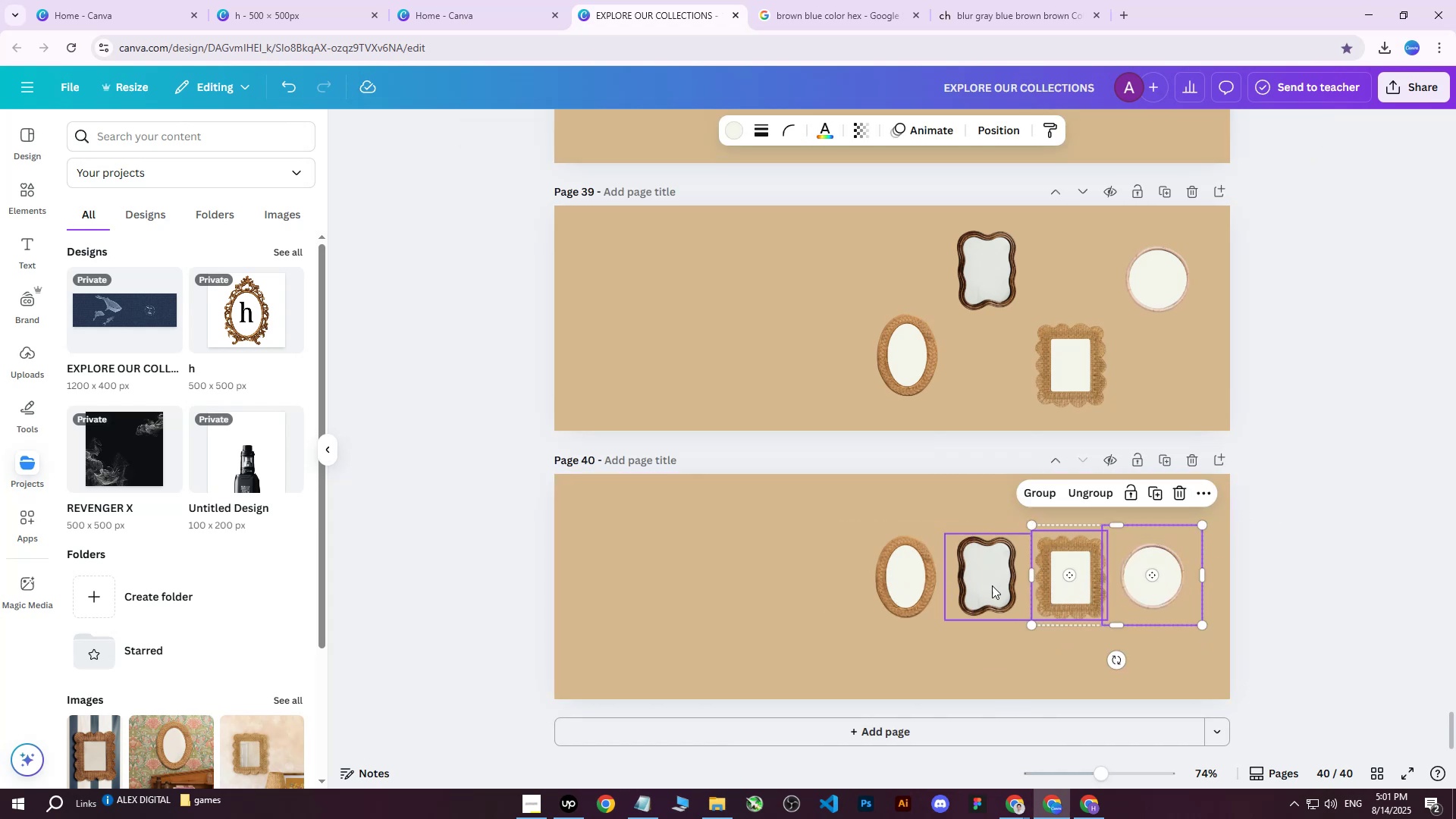 
left_click([999, 585])
 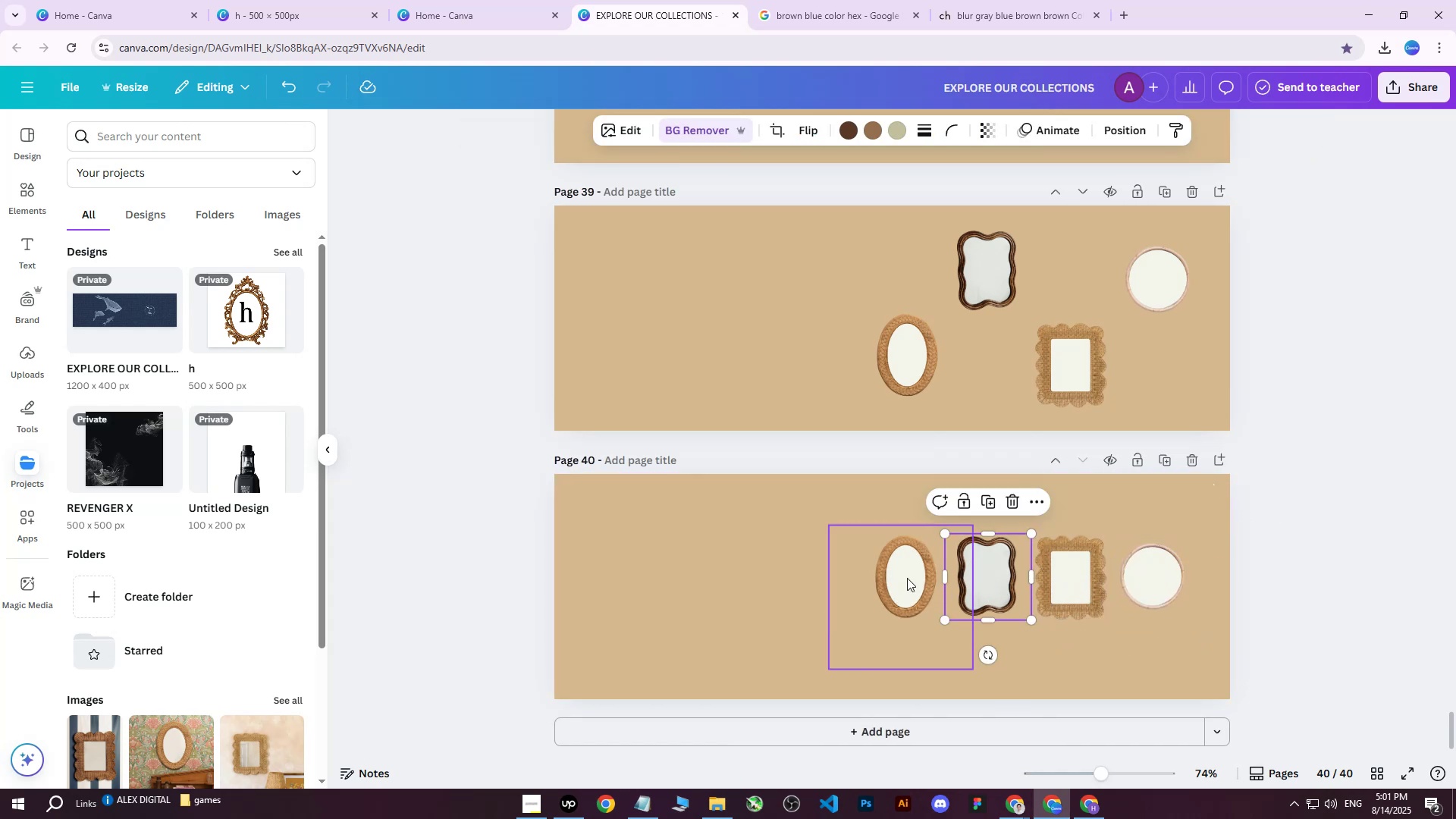 
left_click([884, 576])
 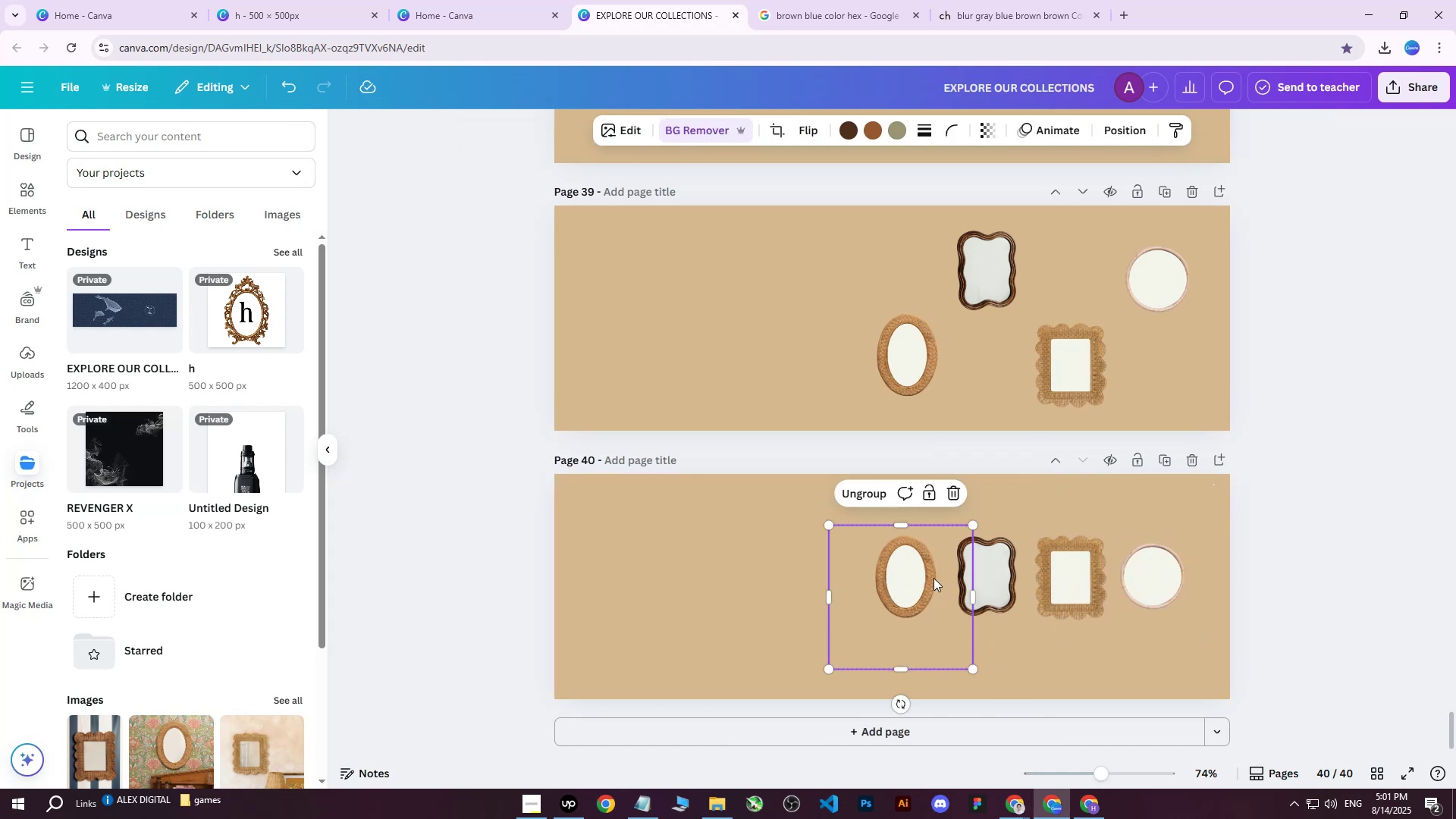 
hold_key(key=ShiftLeft, duration=1.08)
double_click([1000, 592])
 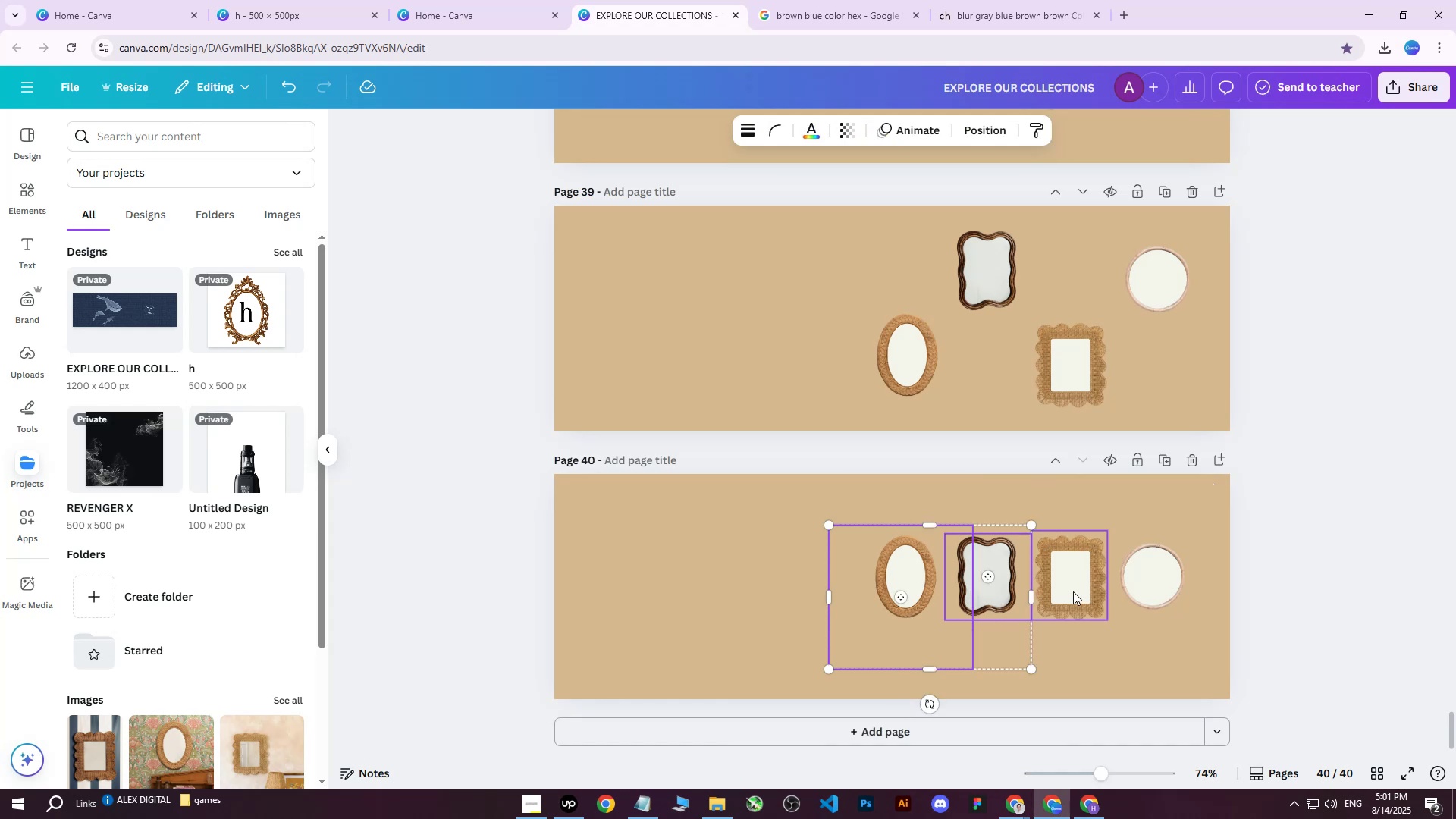 
triple_click([1073, 592])
 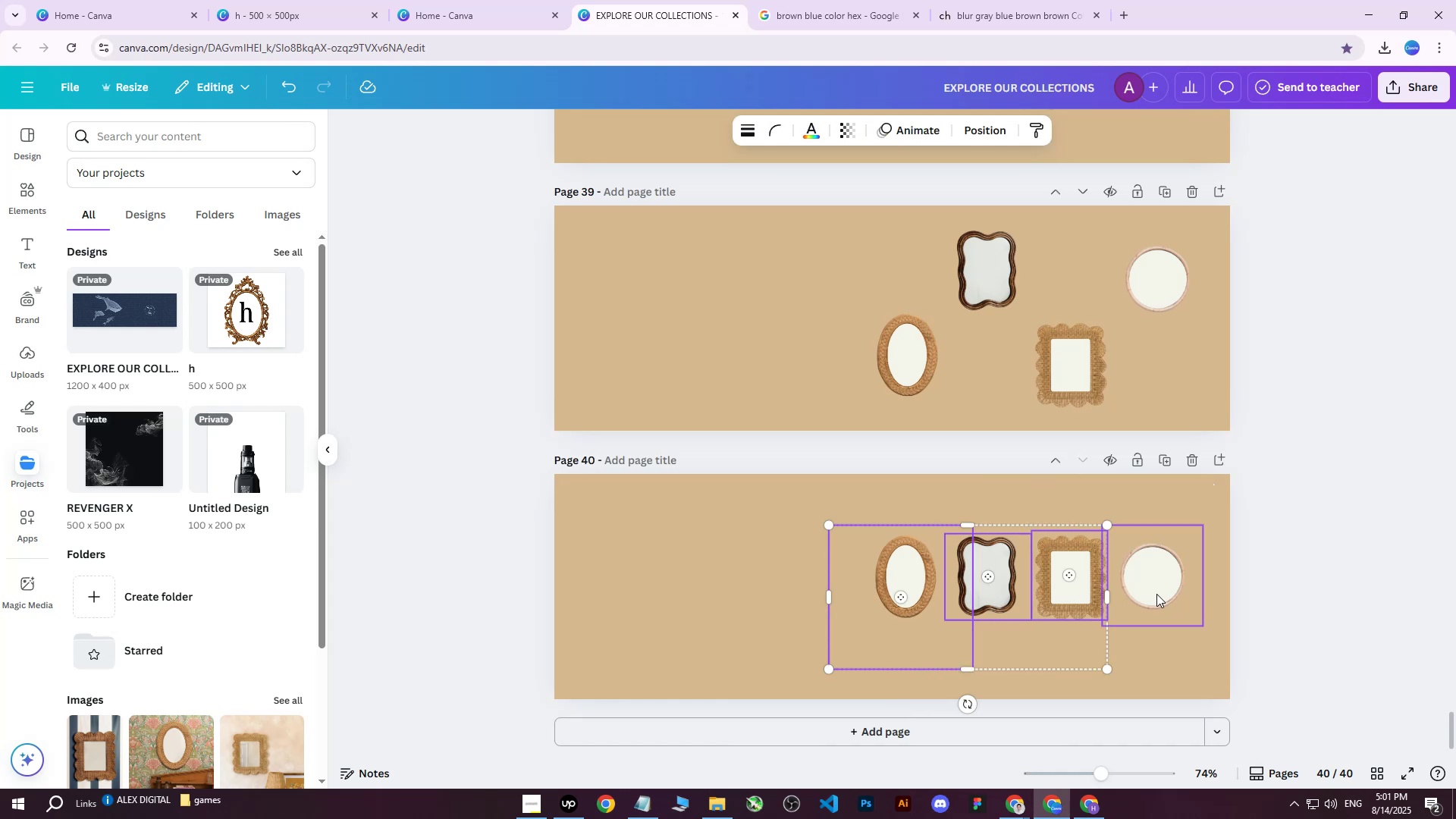 
triple_click([1156, 594])
 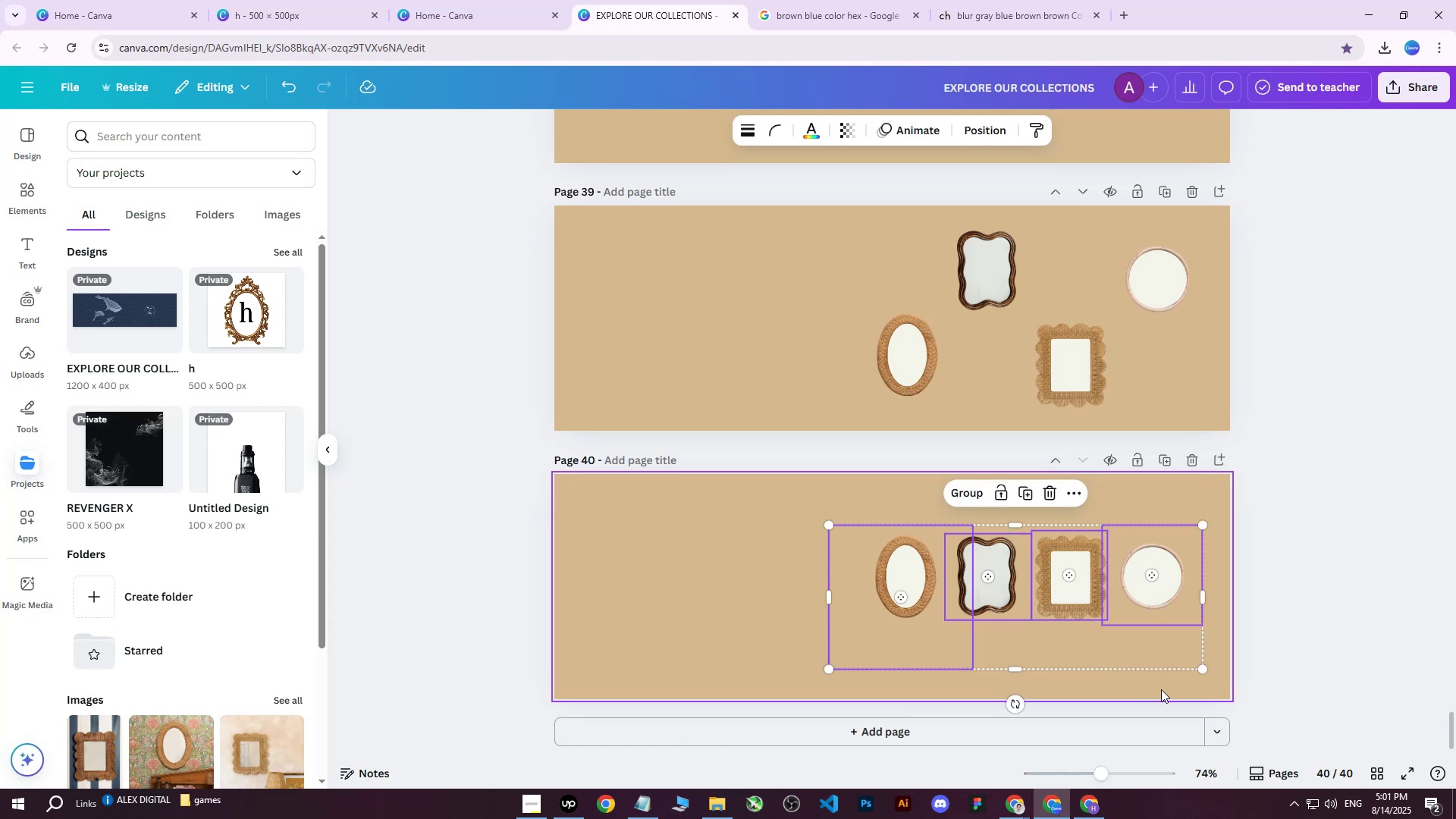 
left_click_drag(start_coordinate=[1020, 702], to_coordinate=[1011, 432])
 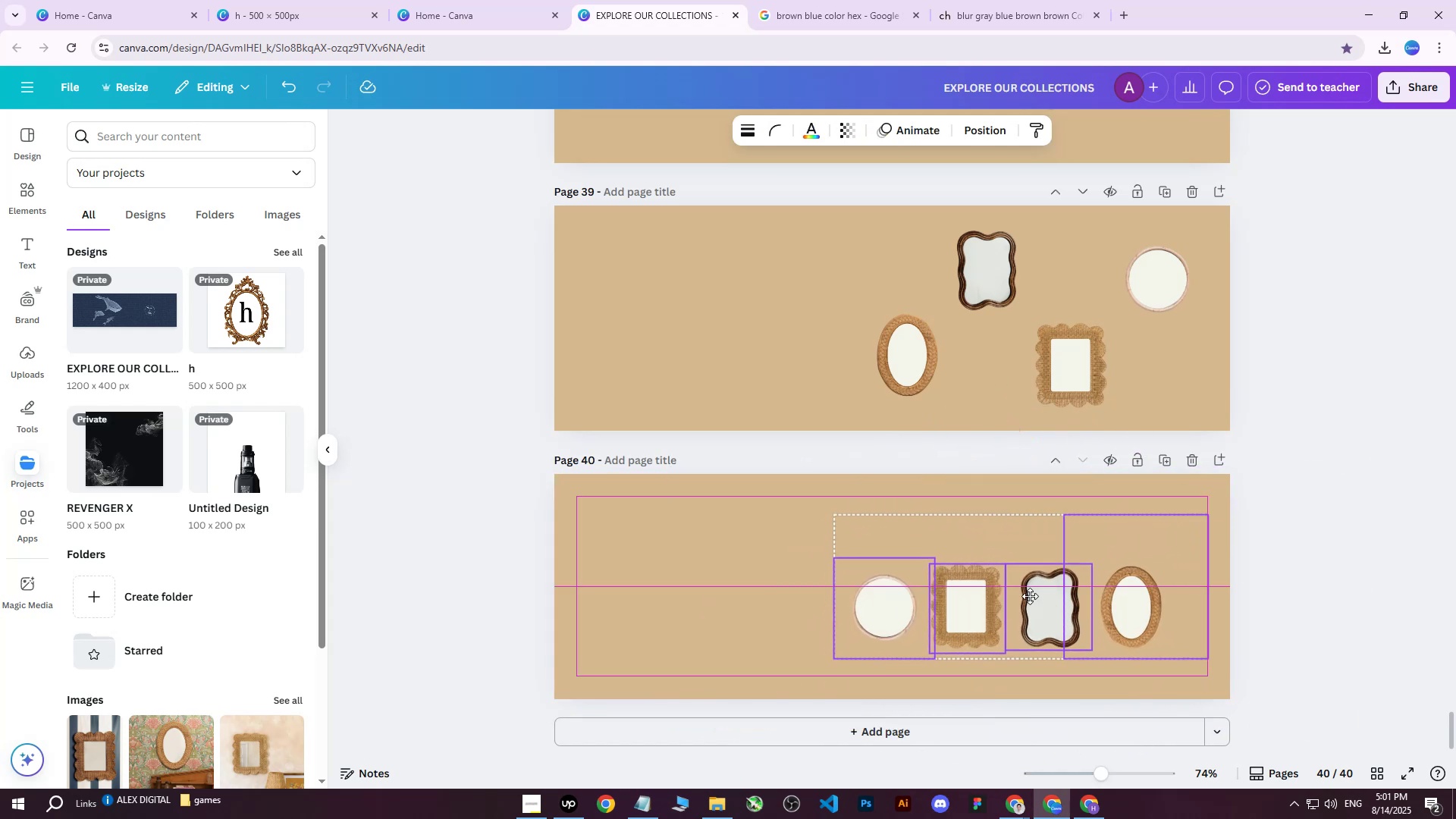 
hold_key(key=ShiftLeft, duration=0.47)
 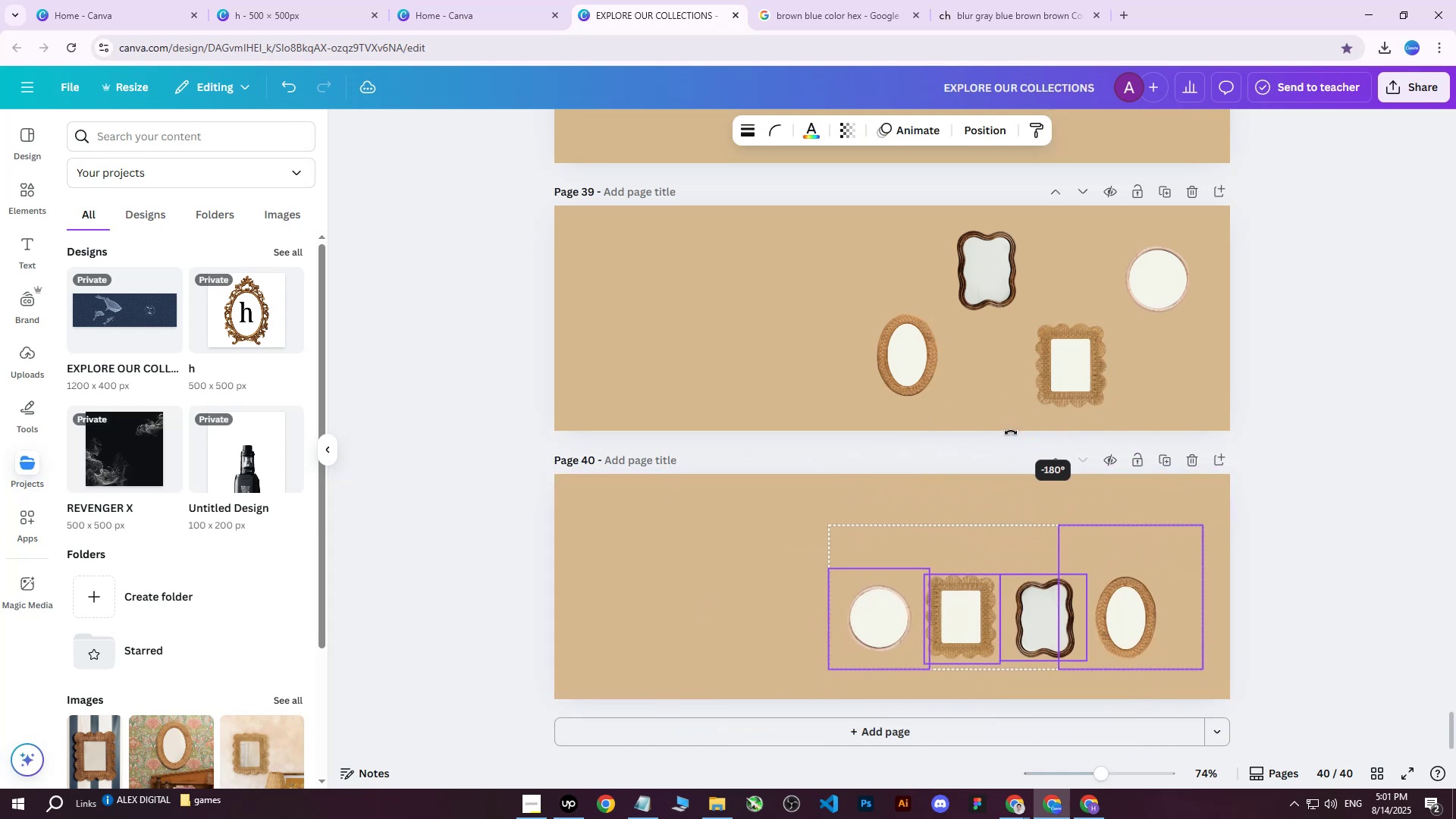 
left_click_drag(start_coordinate=[1024, 605], to_coordinate=[1065, 576])
 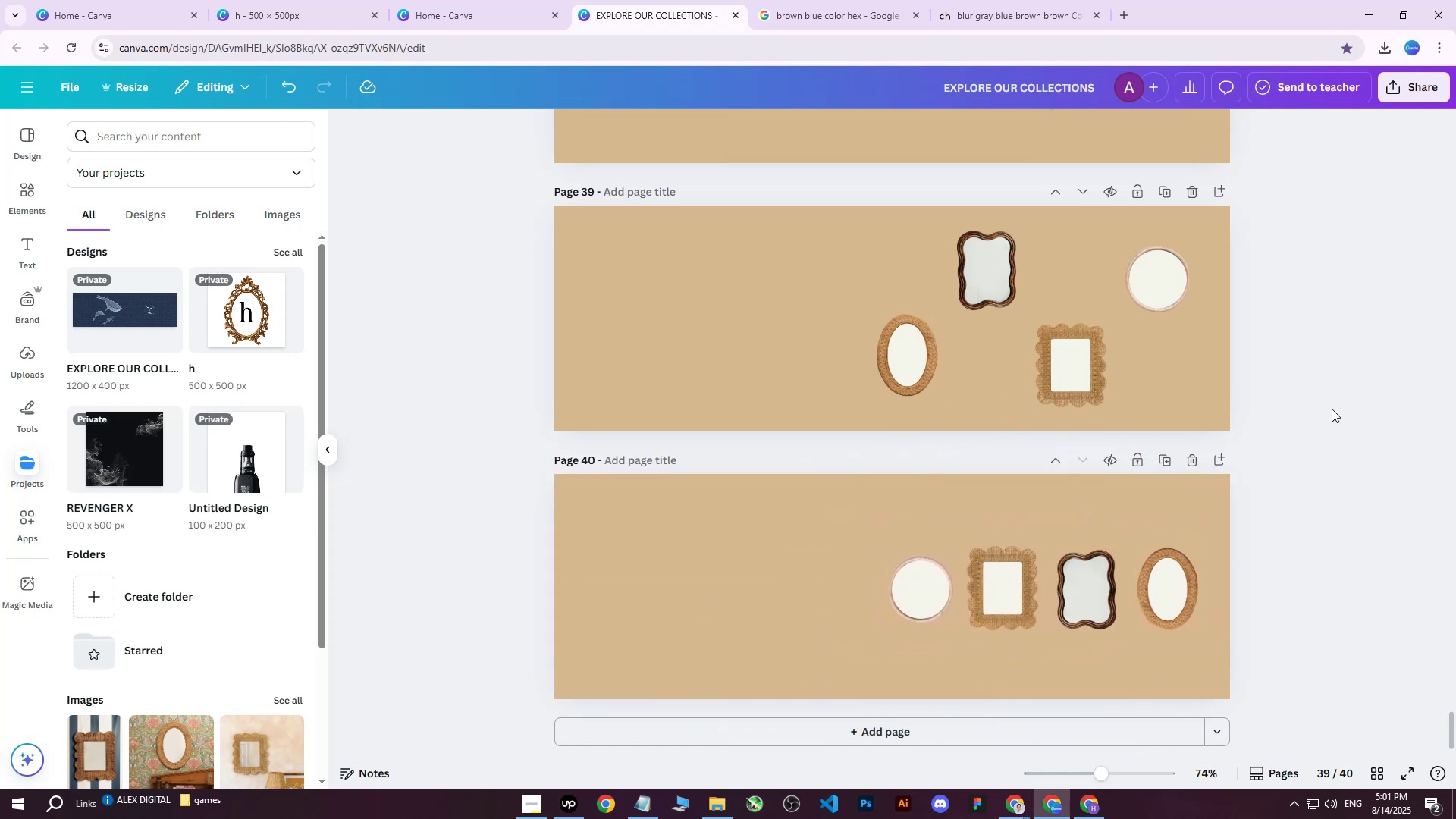 
double_click([1332, 409])
 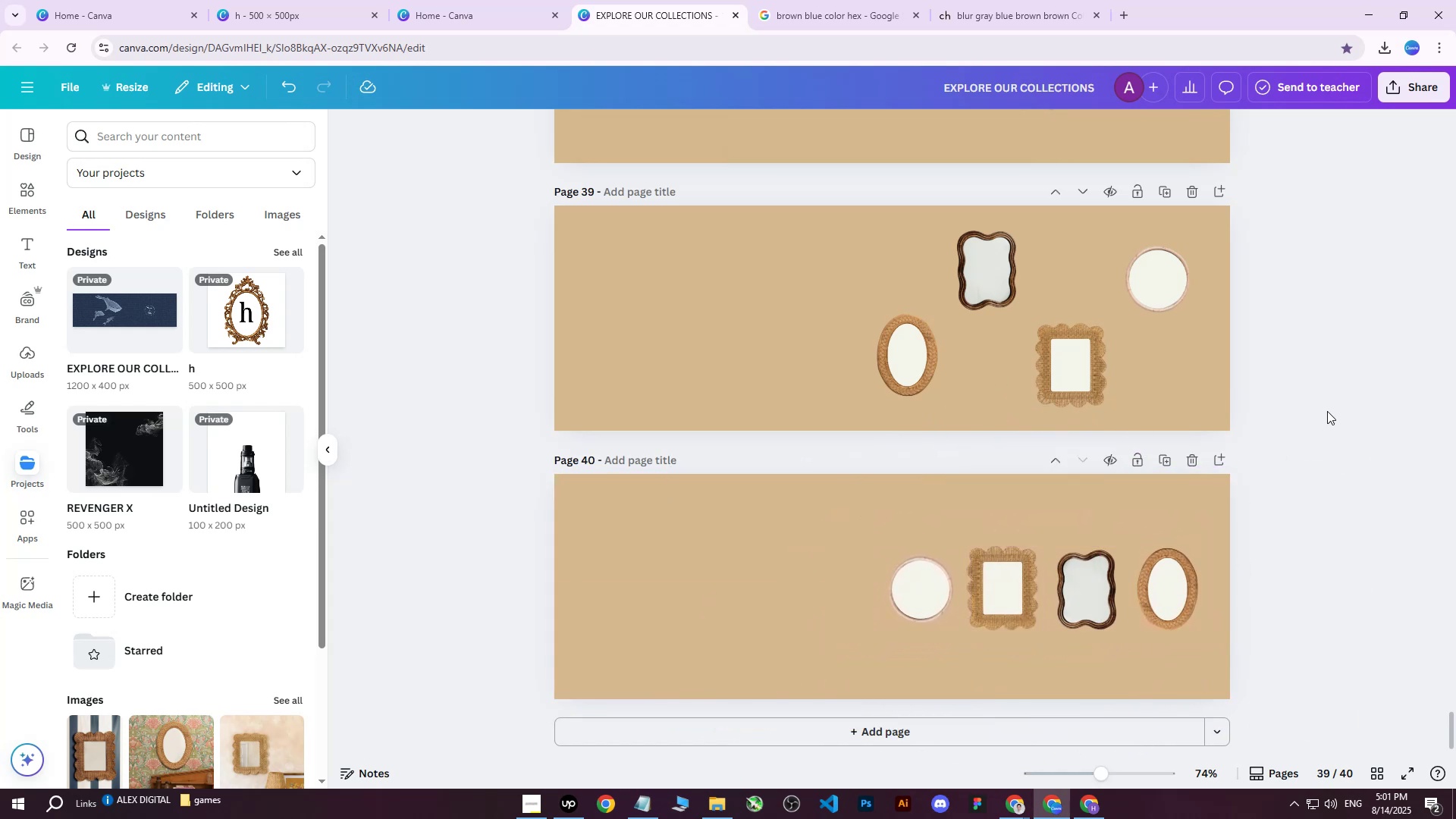 
scroll: coordinate [1323, 413], scroll_direction: up, amount: 1.0
 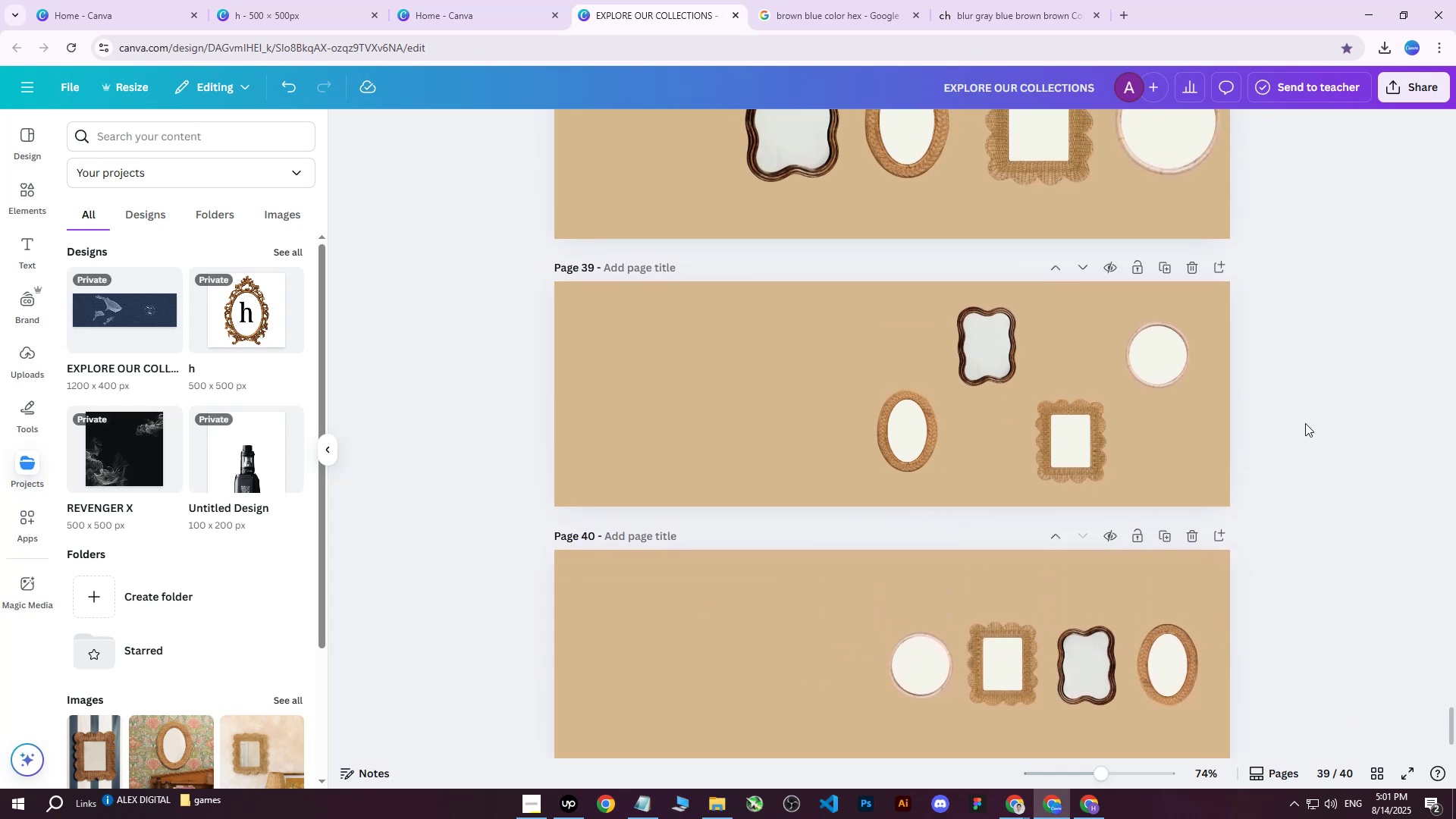 
scroll: coordinate [1295, 435], scroll_direction: down, amount: 3.0
 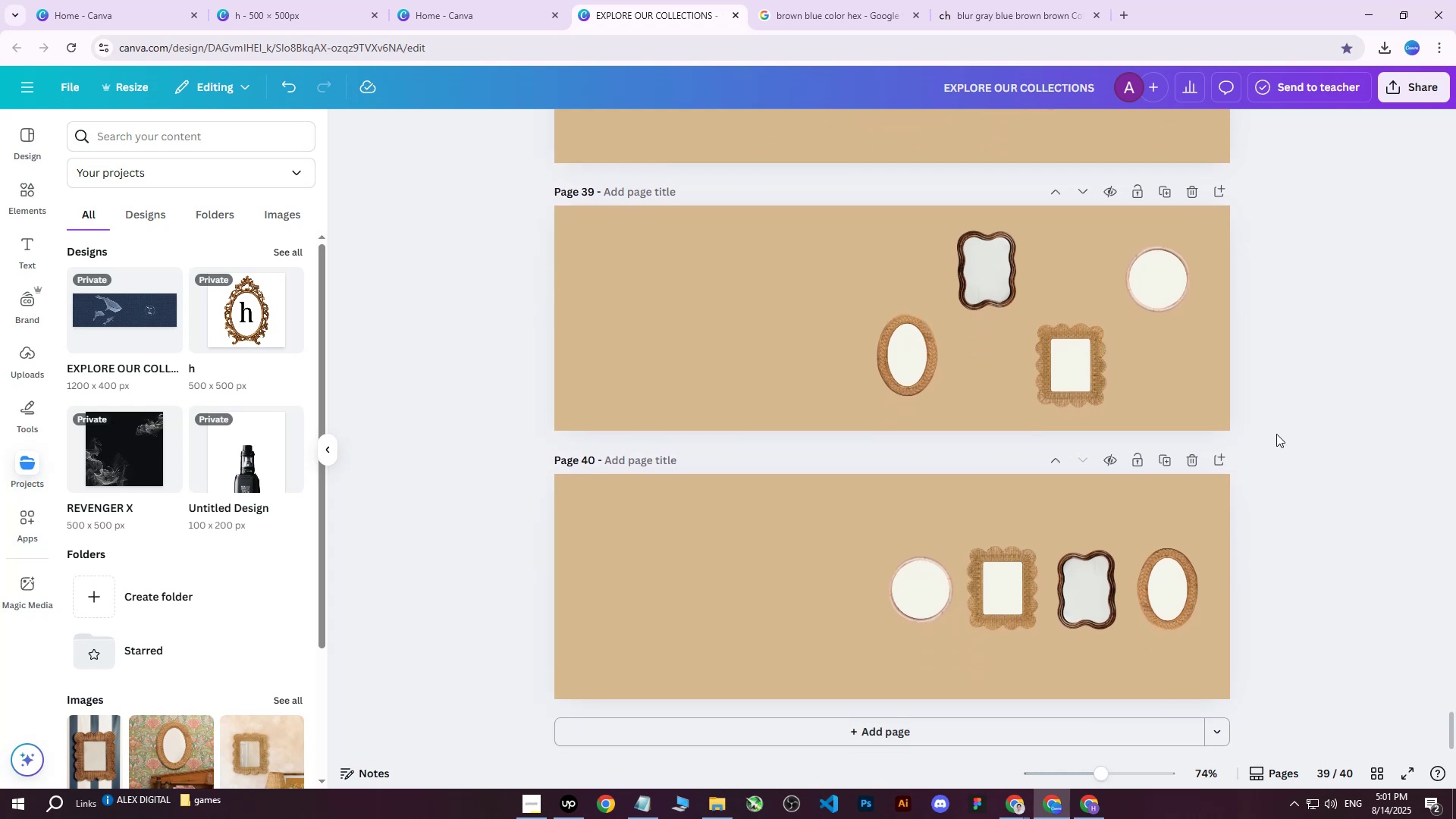 
left_click([1194, 463])
 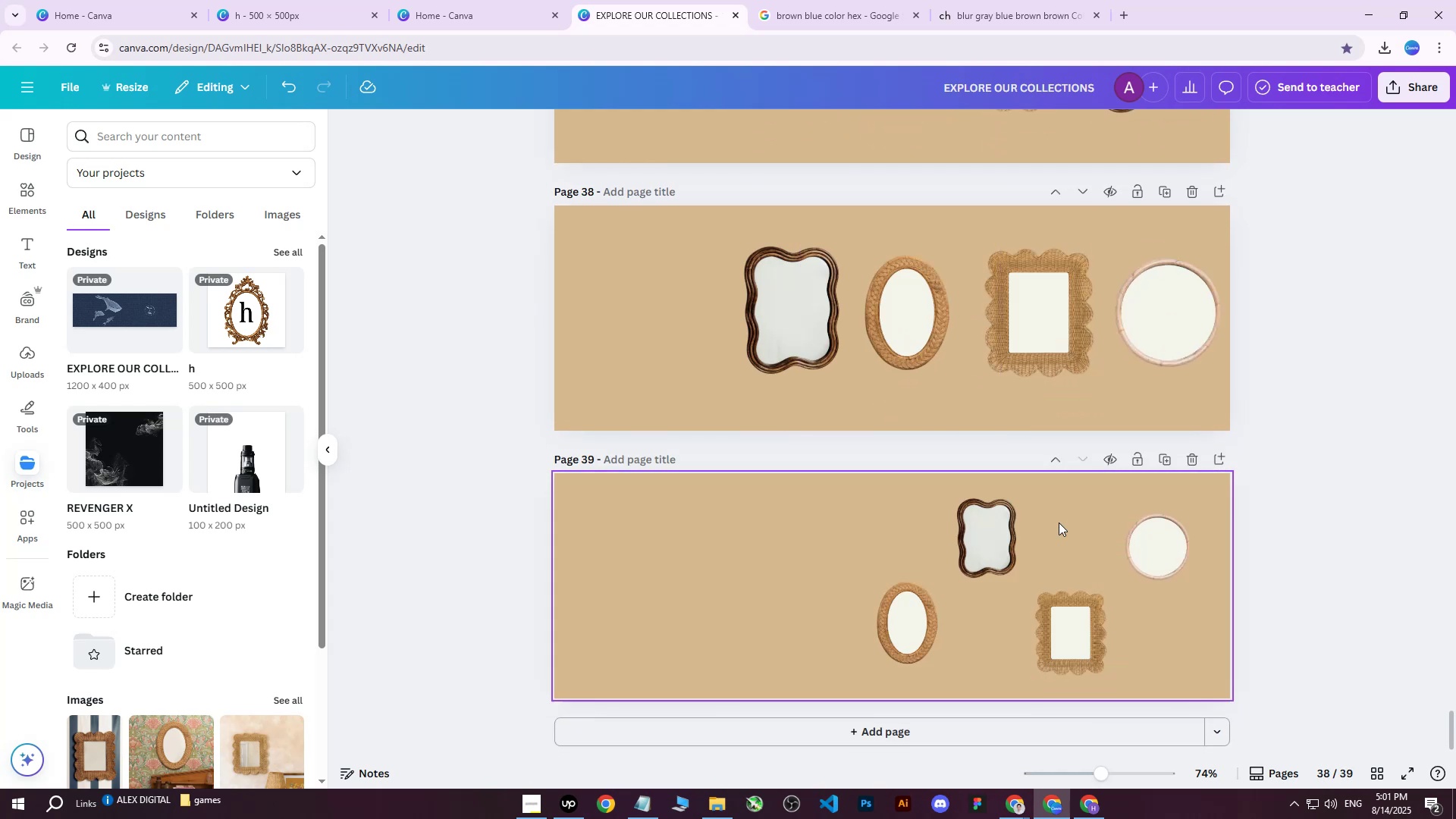 
left_click([1300, 579])
 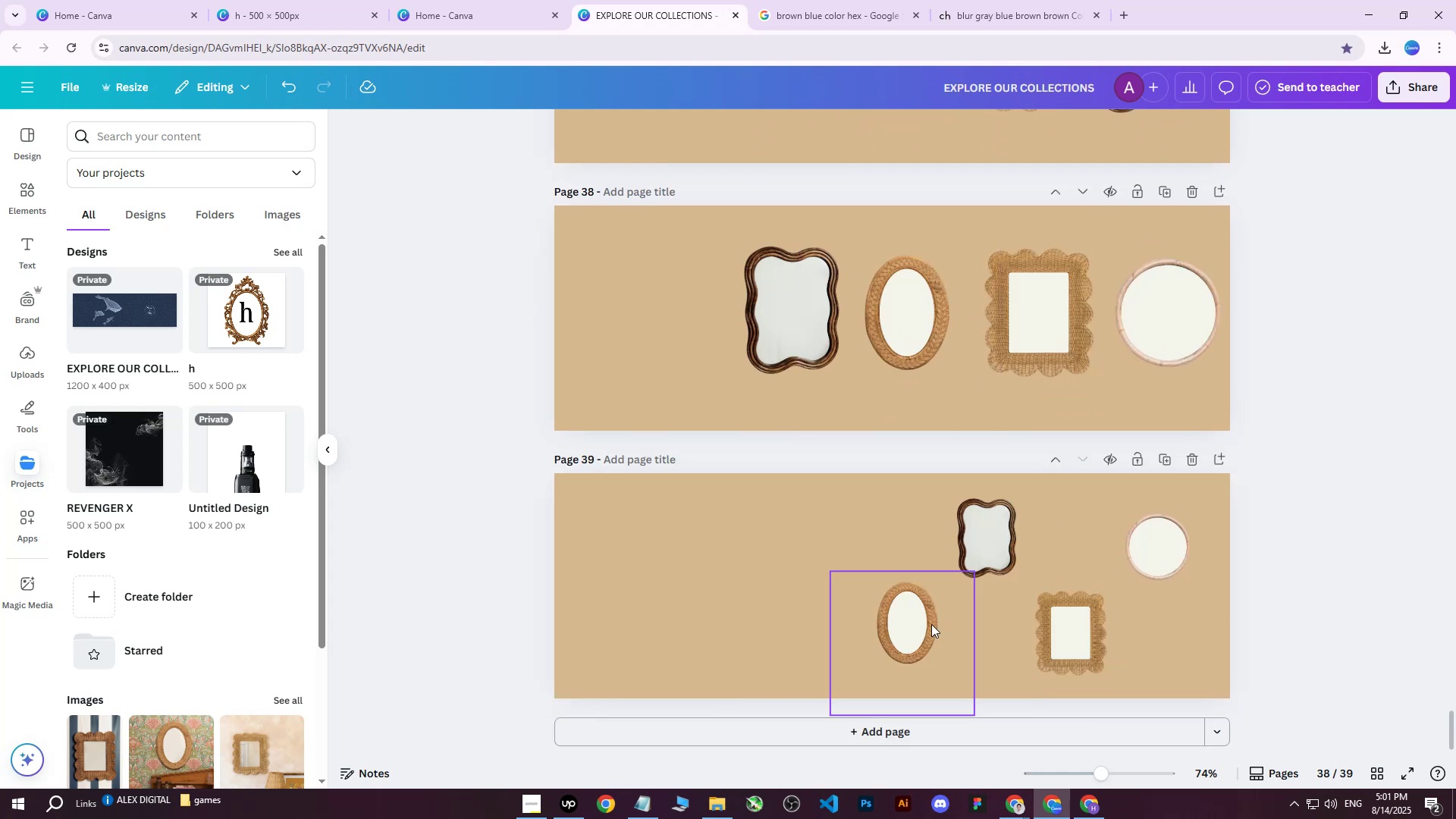 
left_click_drag(start_coordinate=[918, 626], to_coordinate=[1040, 634])
 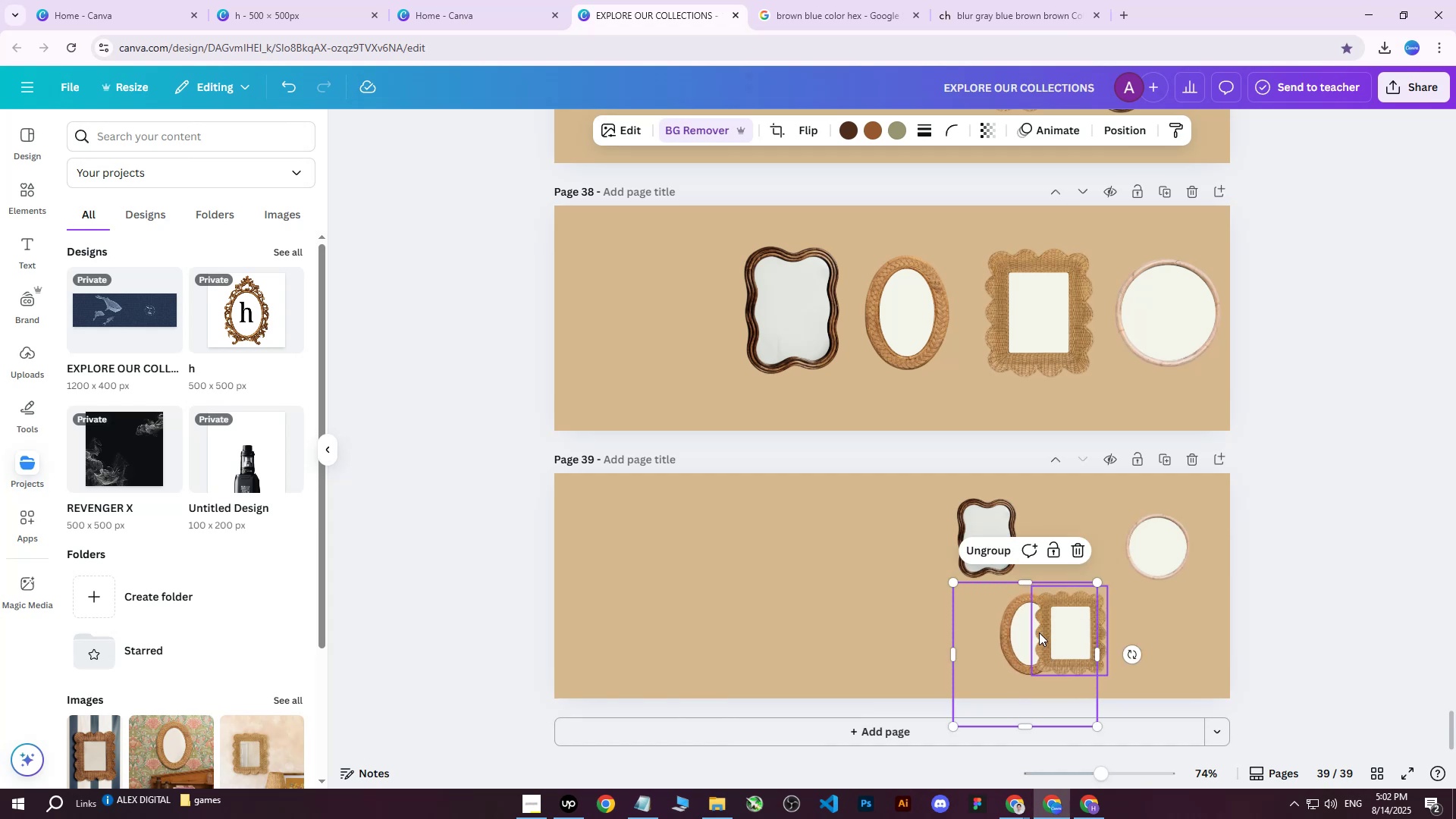 
key(ArrowUp)
 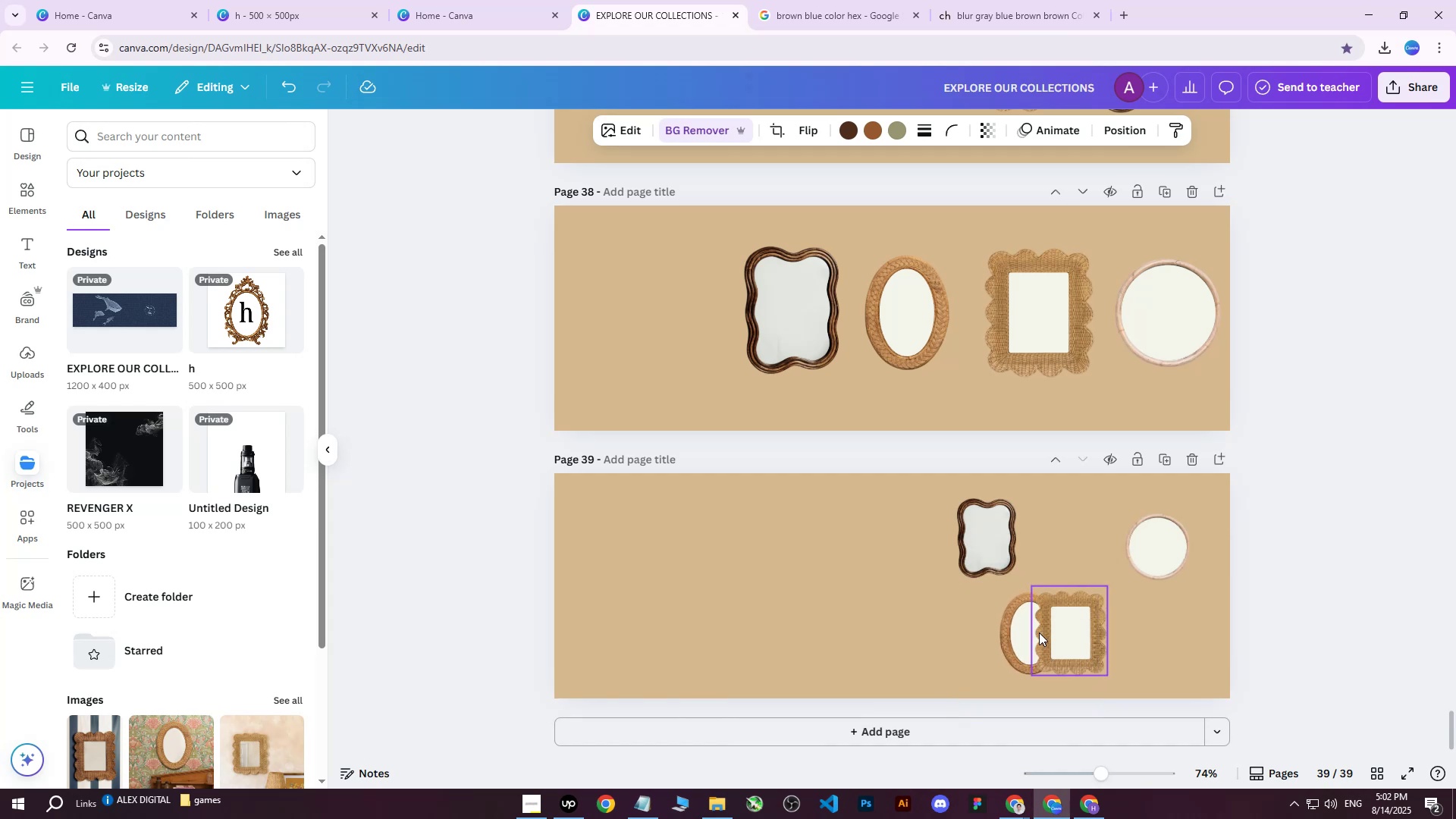 
key(ArrowUp)
 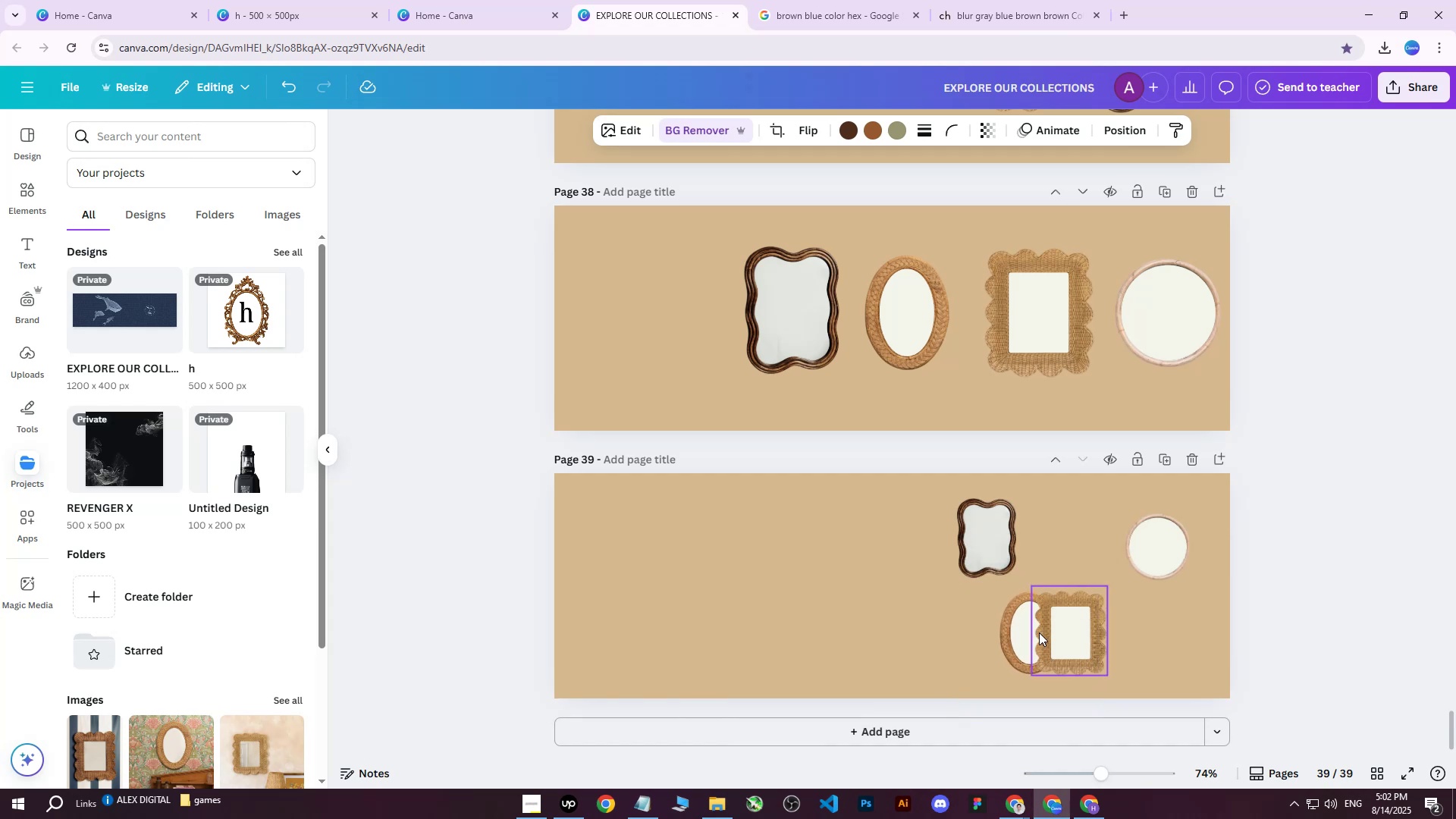 
hold_key(key=ArrowLeft, duration=1.5)
 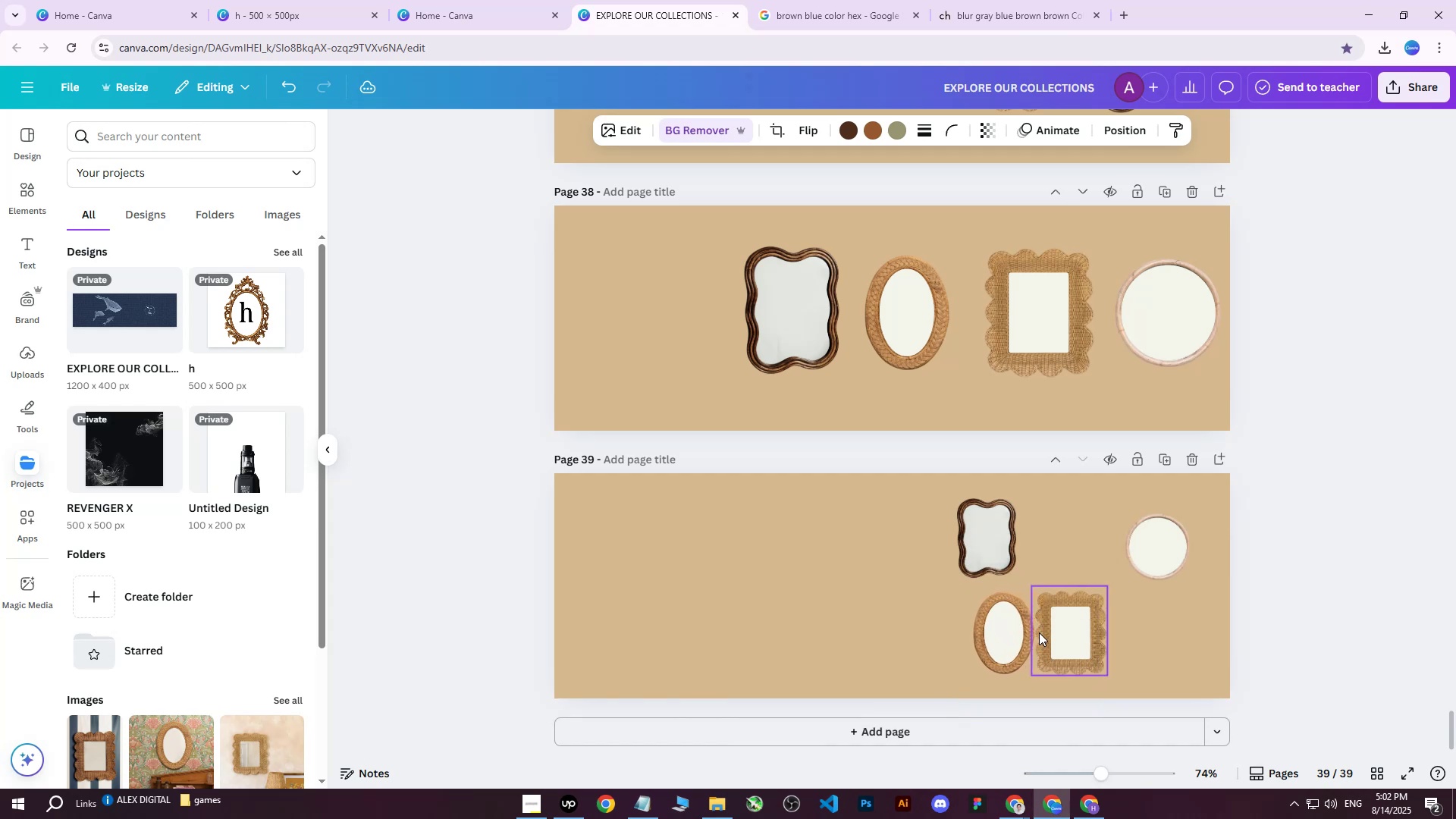 
hold_key(key=ArrowLeft, duration=1.51)
 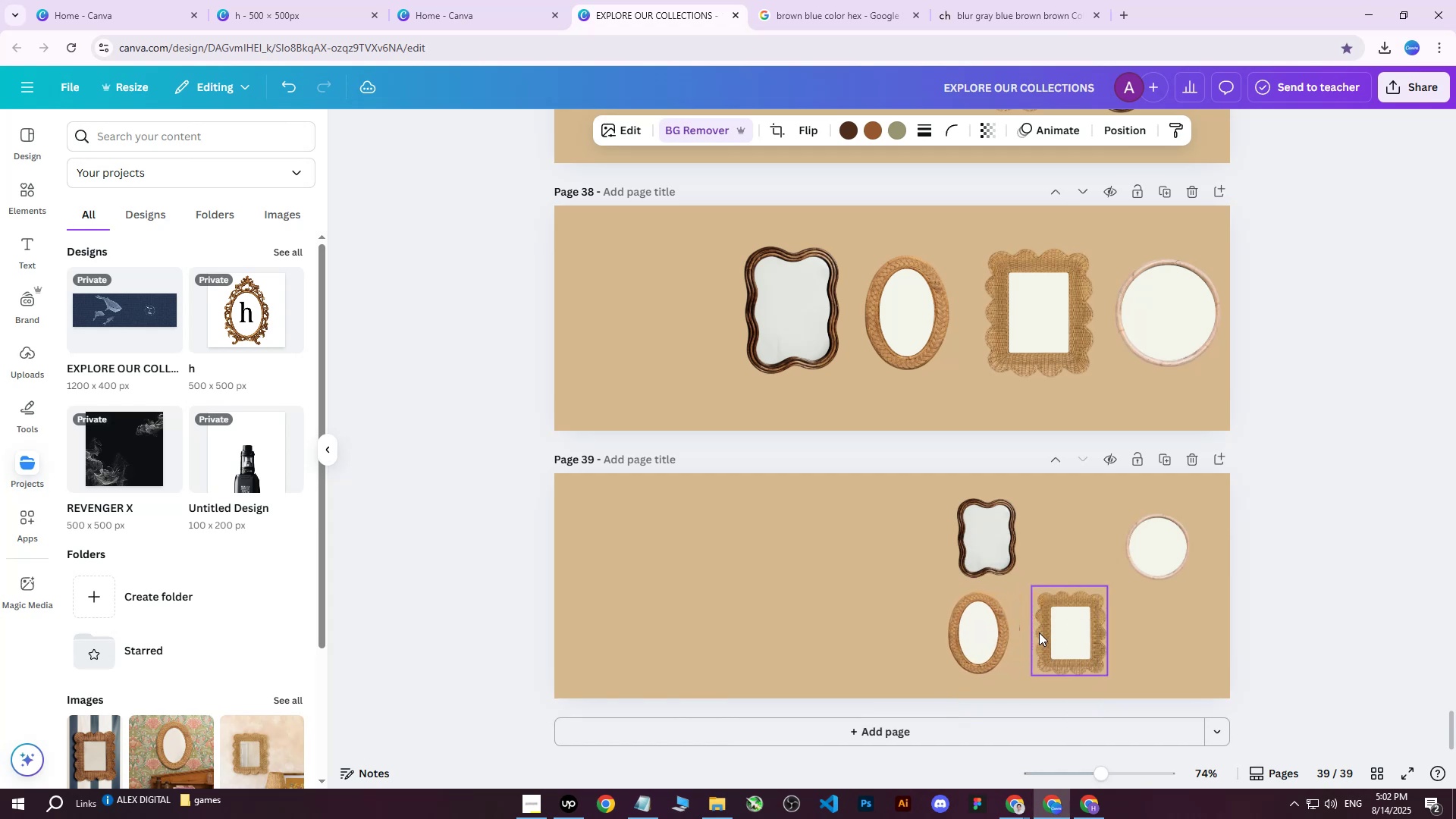 
hold_key(key=ArrowLeft, duration=1.51)
 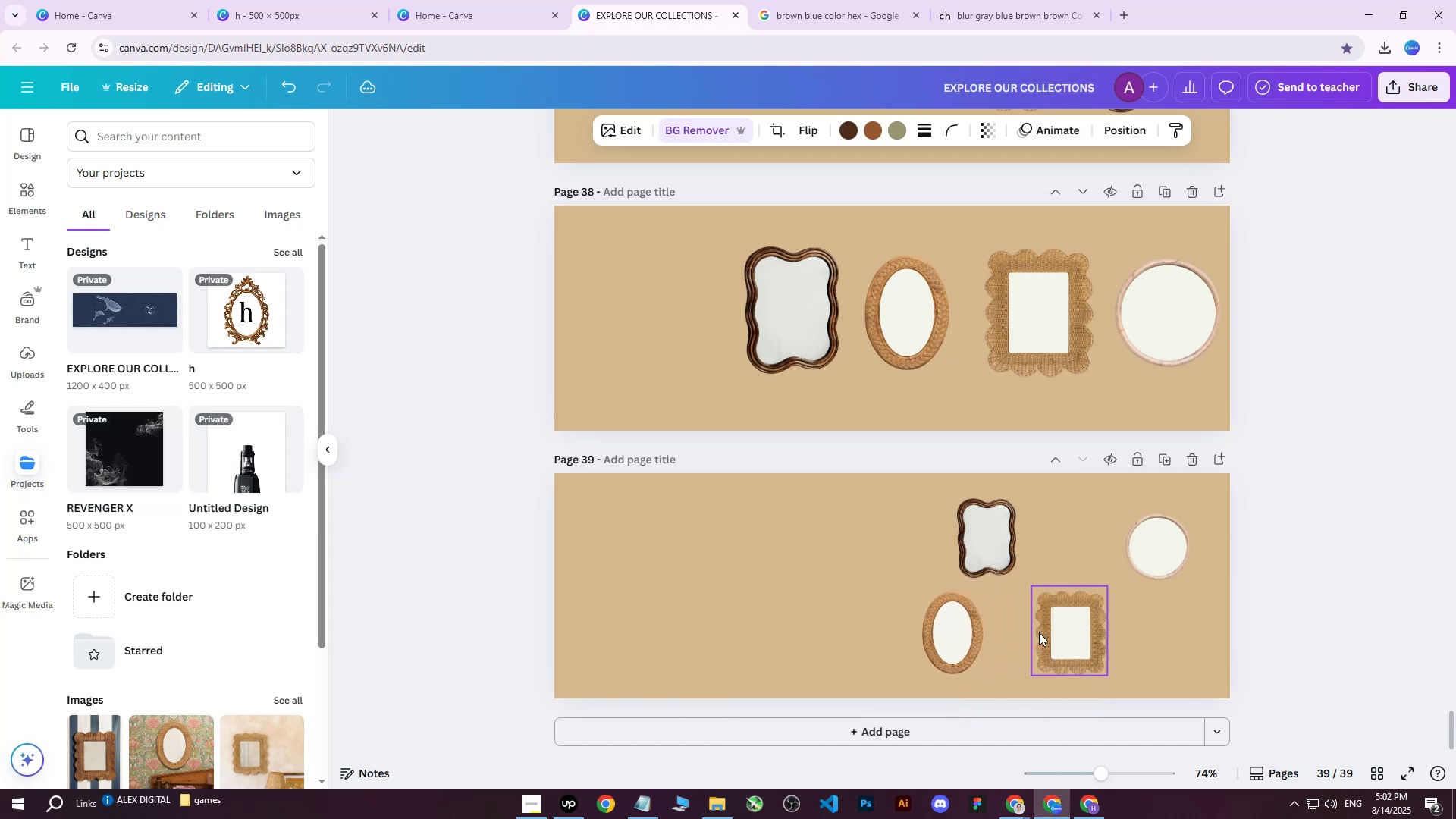 
hold_key(key=ArrowLeft, duration=1.52)
 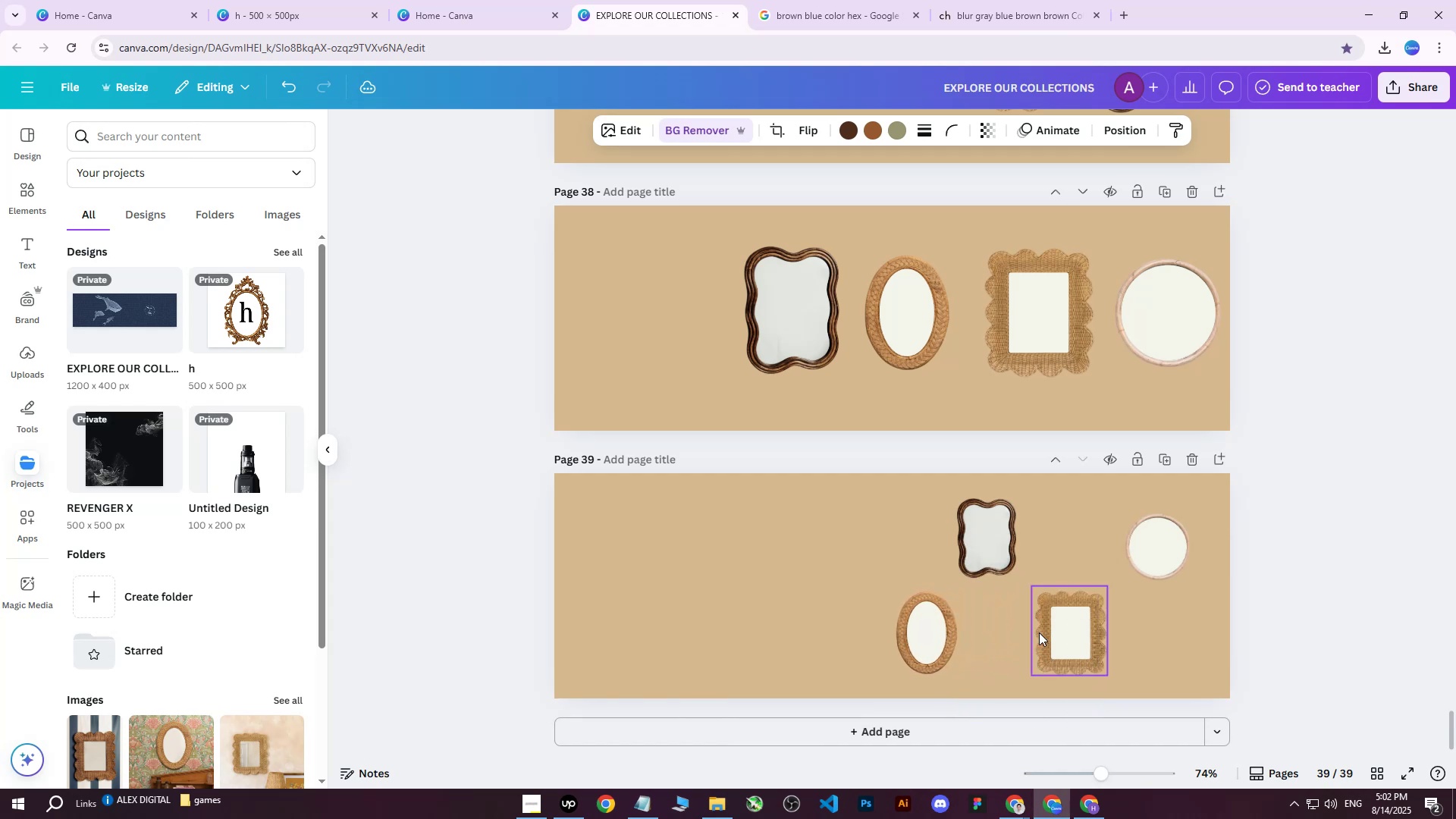 
hold_key(key=ArrowLeft, duration=0.75)
 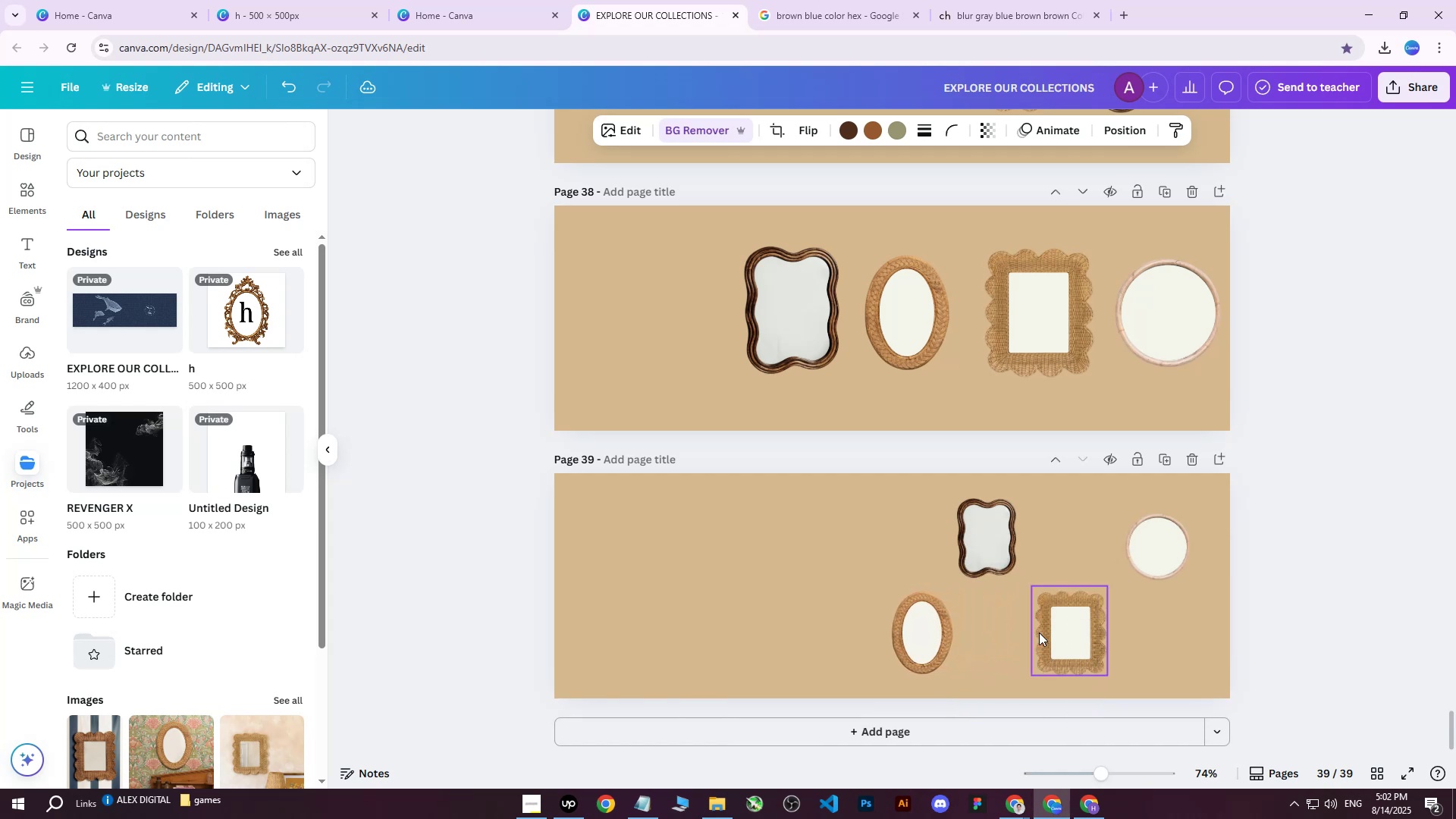 
hold_key(key=ArrowRight, duration=0.82)
 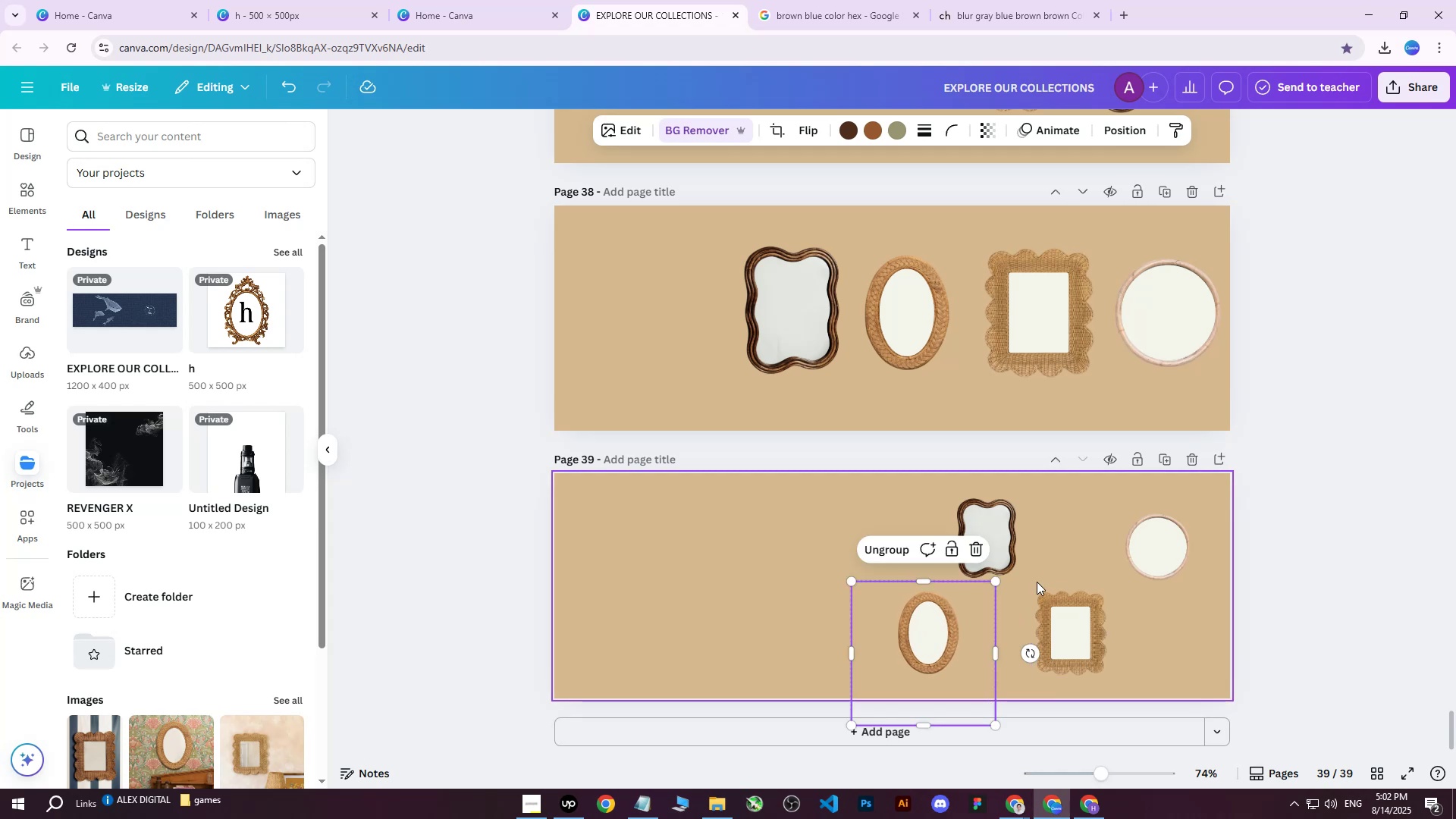 
left_click([1197, 527])
 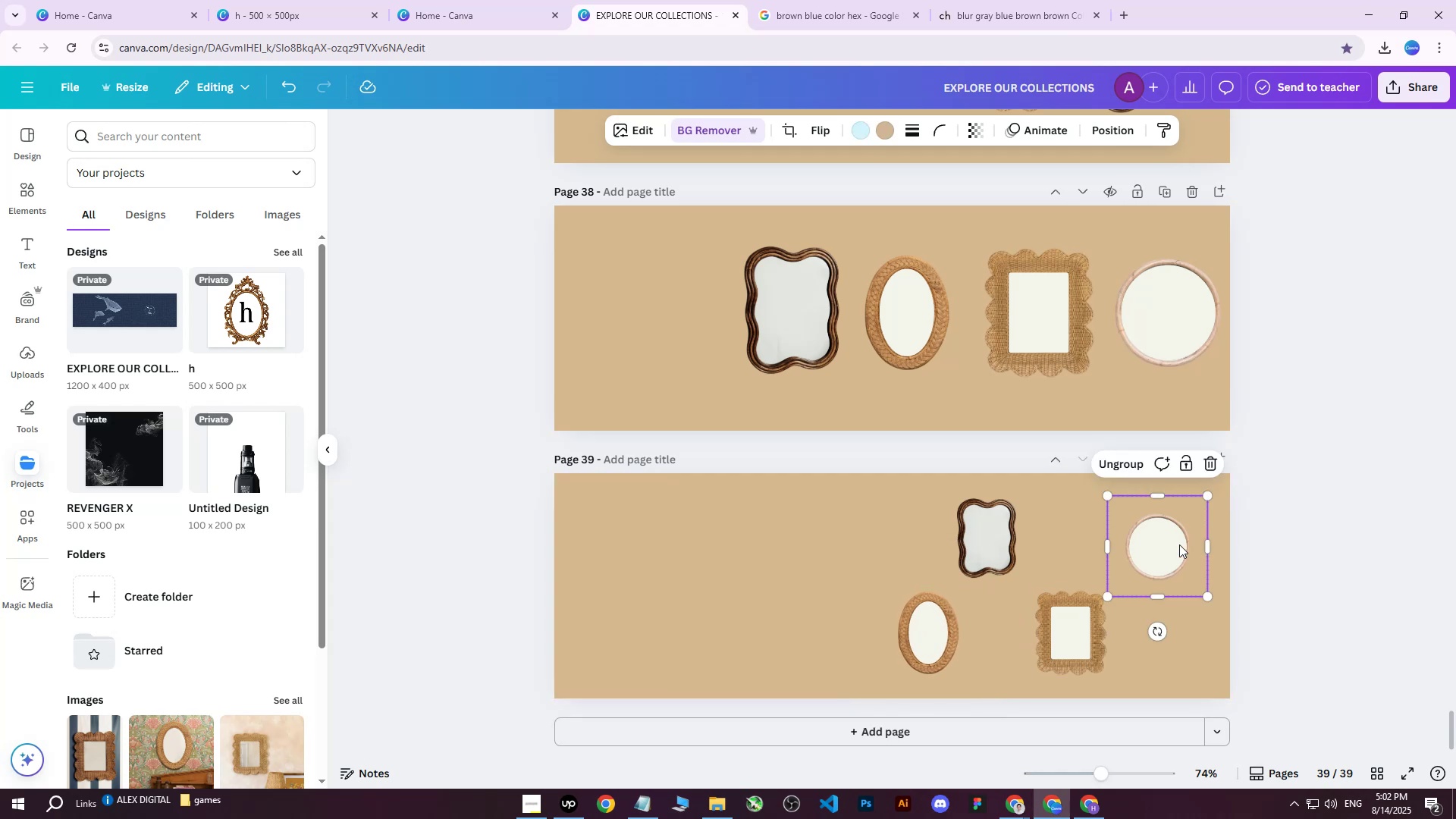 
left_click_drag(start_coordinate=[1172, 547], to_coordinate=[1170, 535])
 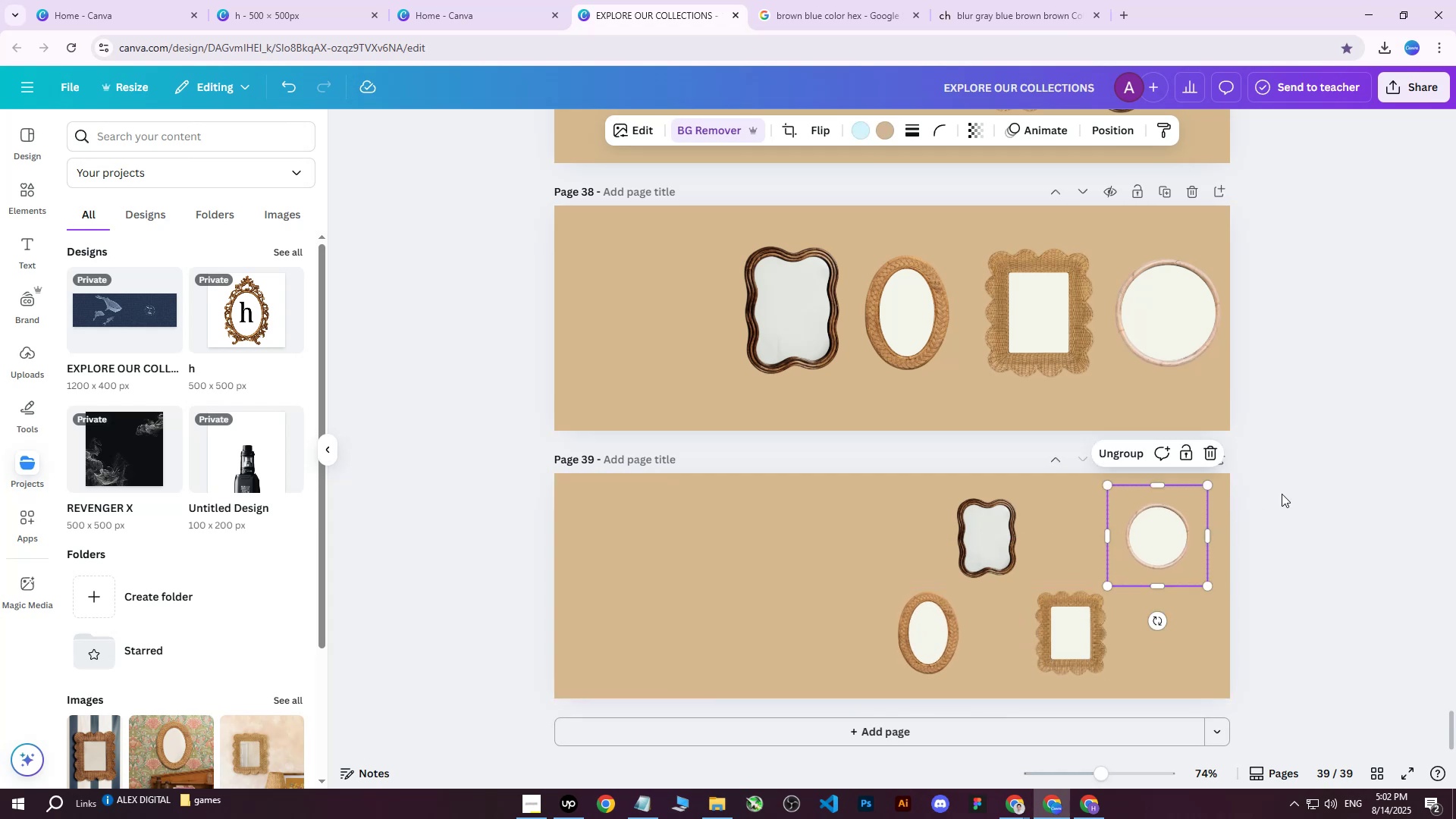 
left_click([1282, 494])
 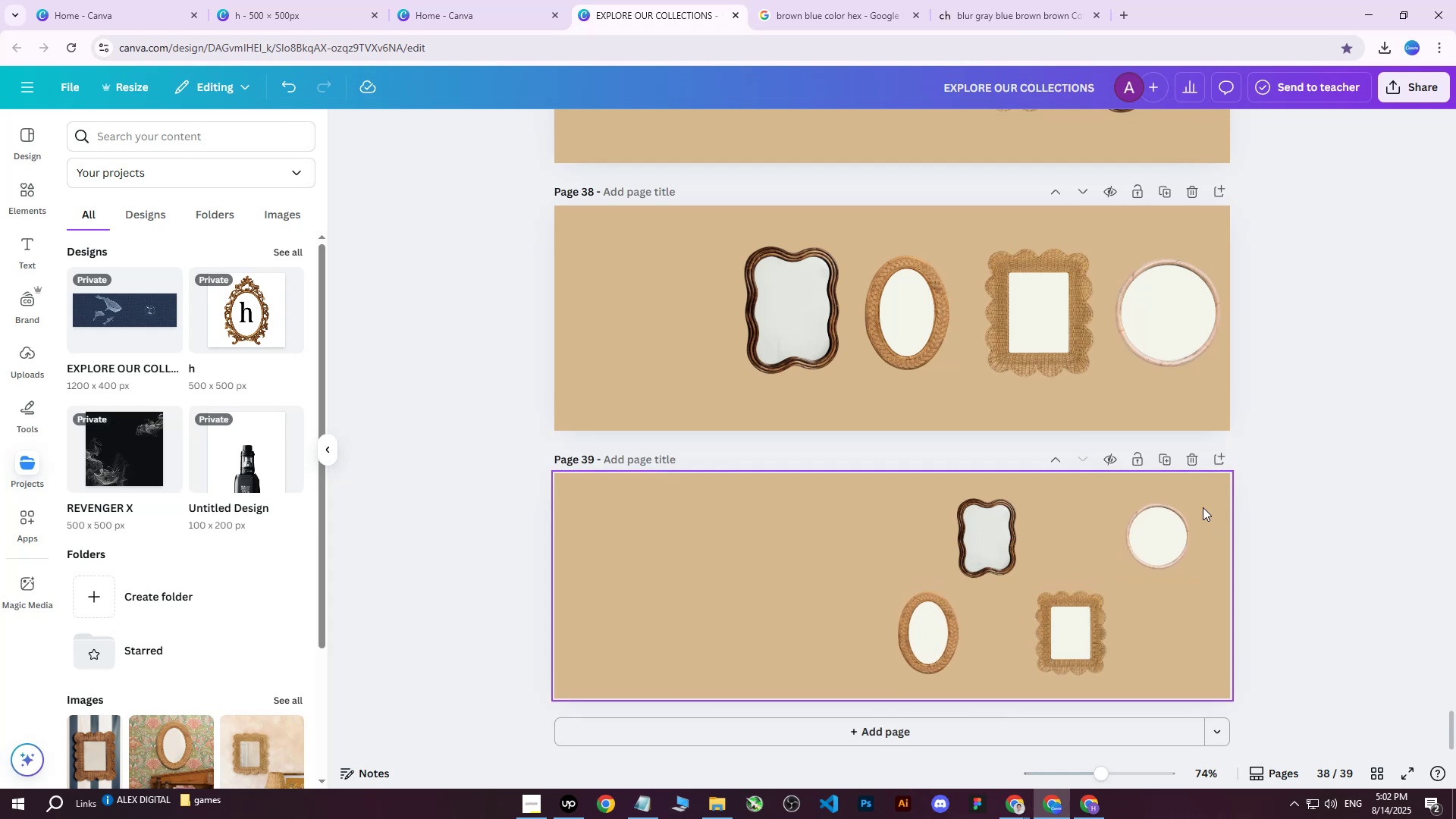 
left_click_drag(start_coordinate=[1160, 541], to_coordinate=[1153, 548])
 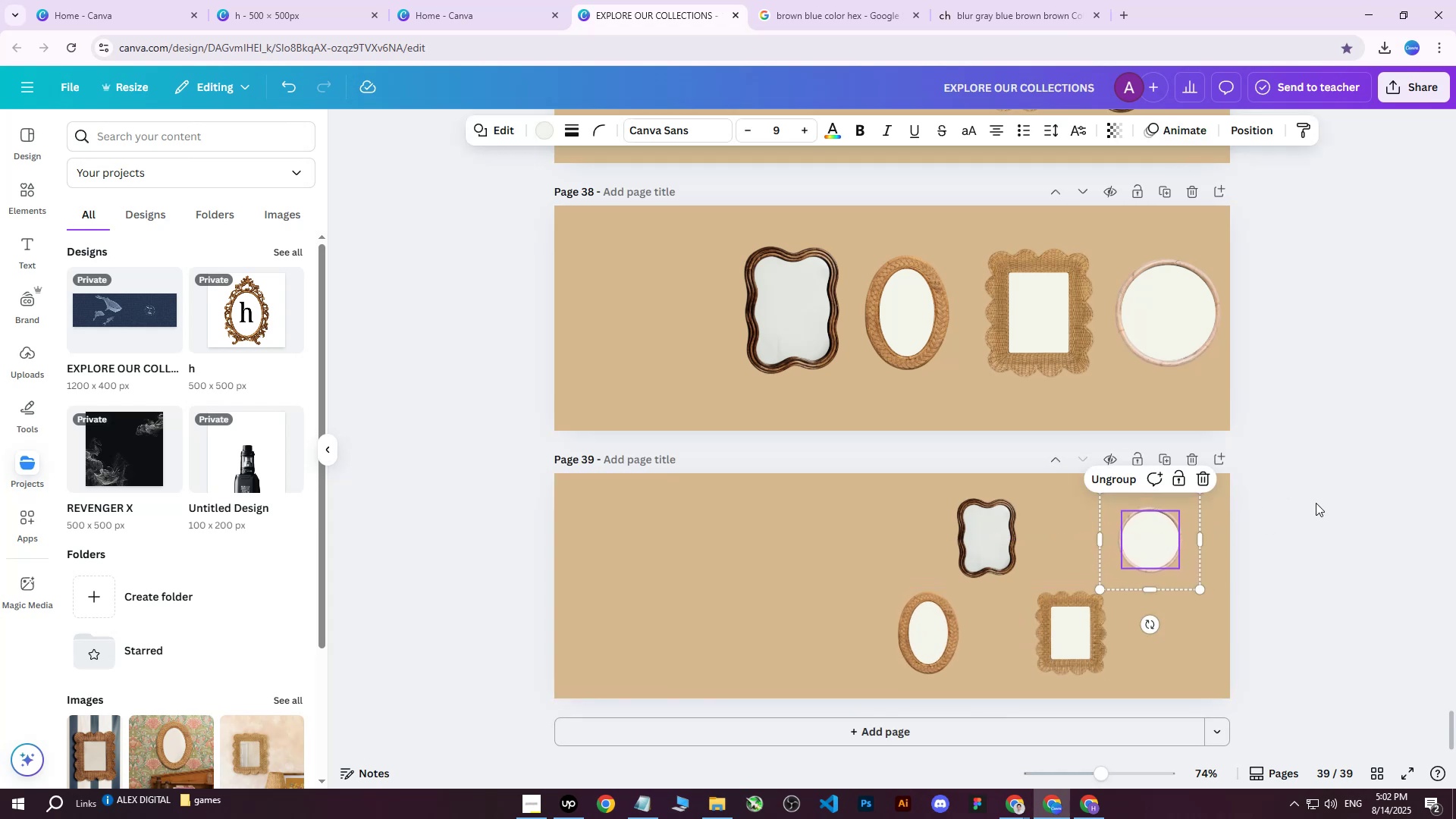 
left_click([1316, 503])
 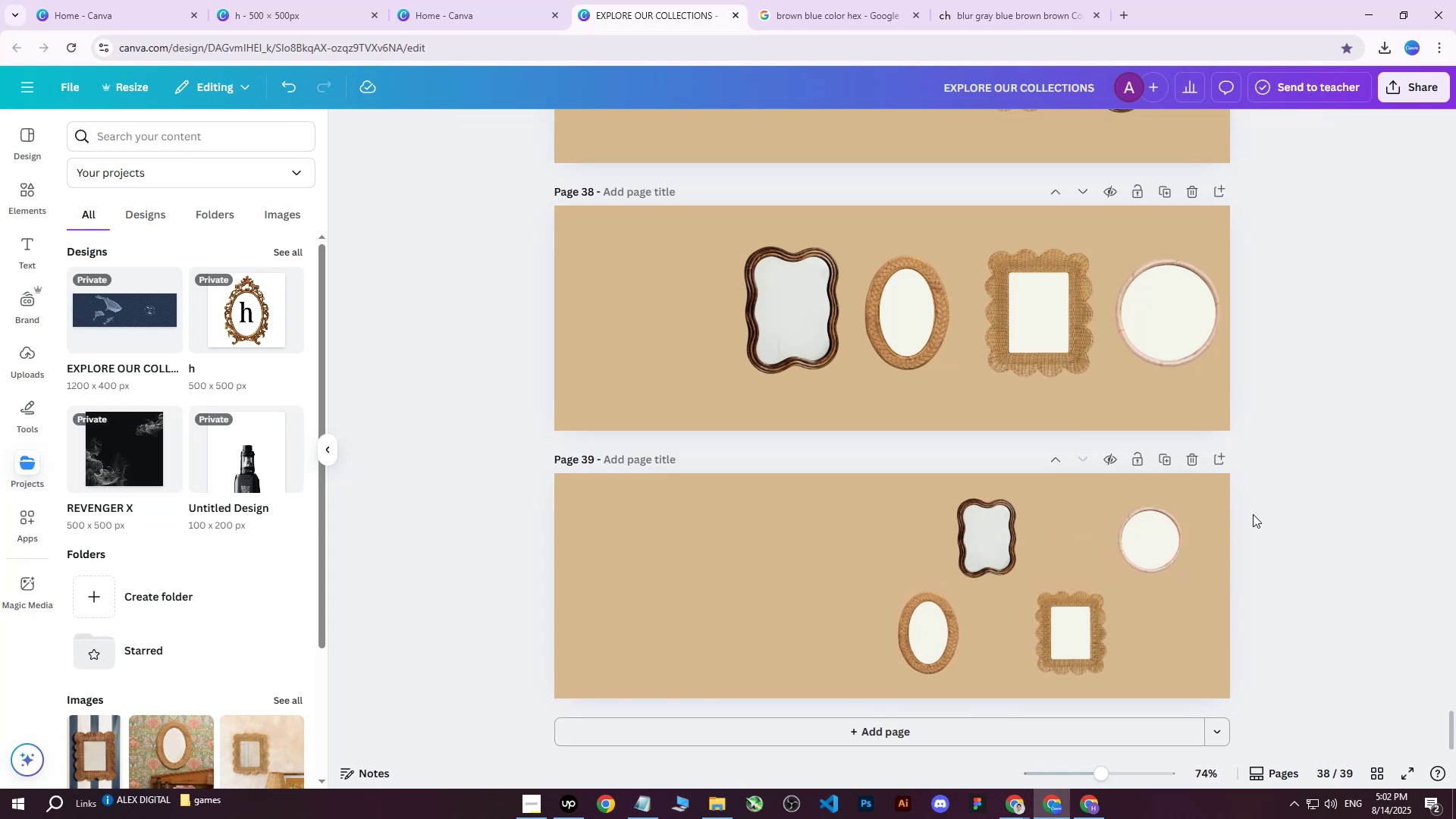 
left_click([1159, 529])
 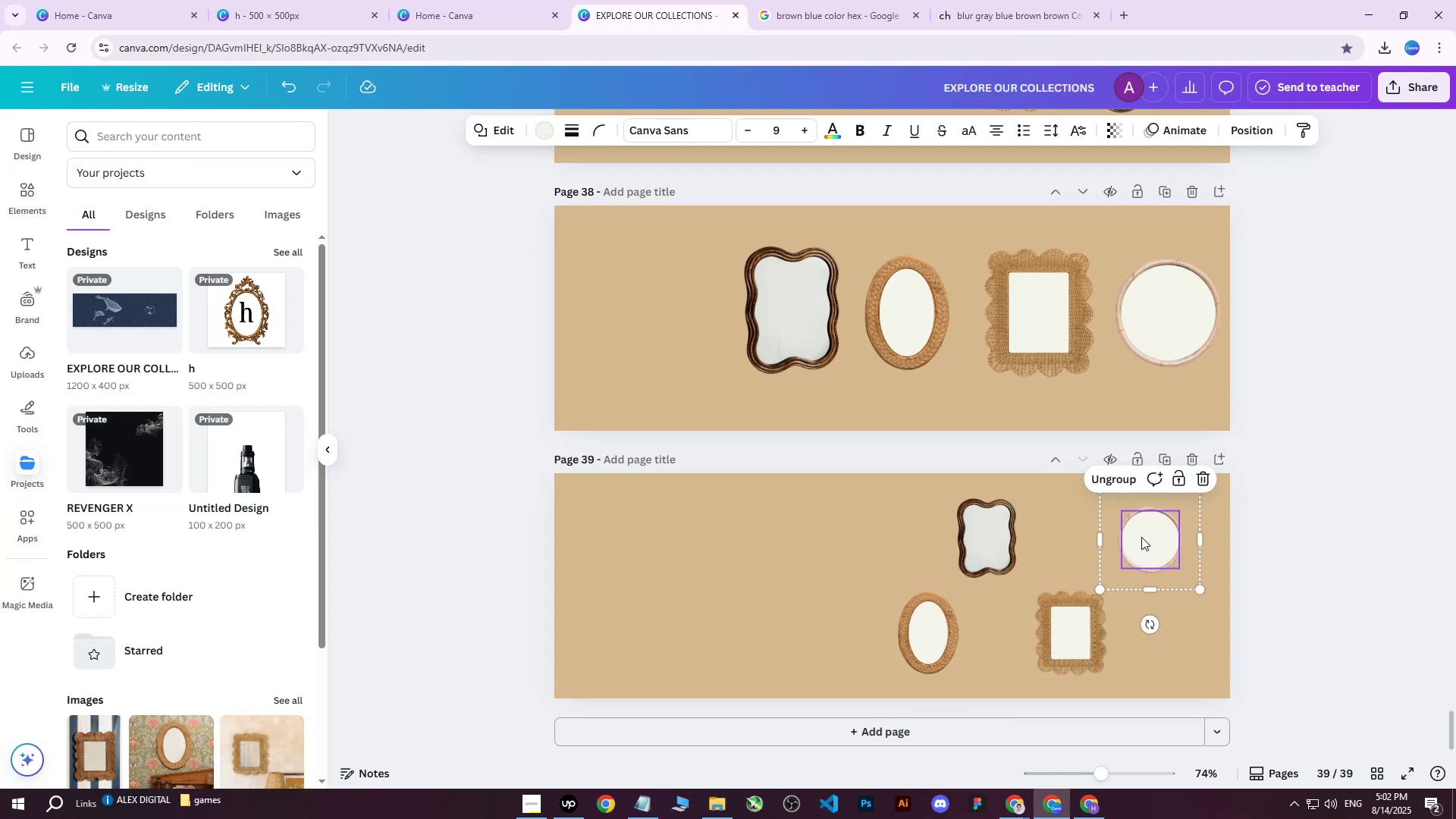 
left_click_drag(start_coordinate=[1130, 539], to_coordinate=[965, 536])
 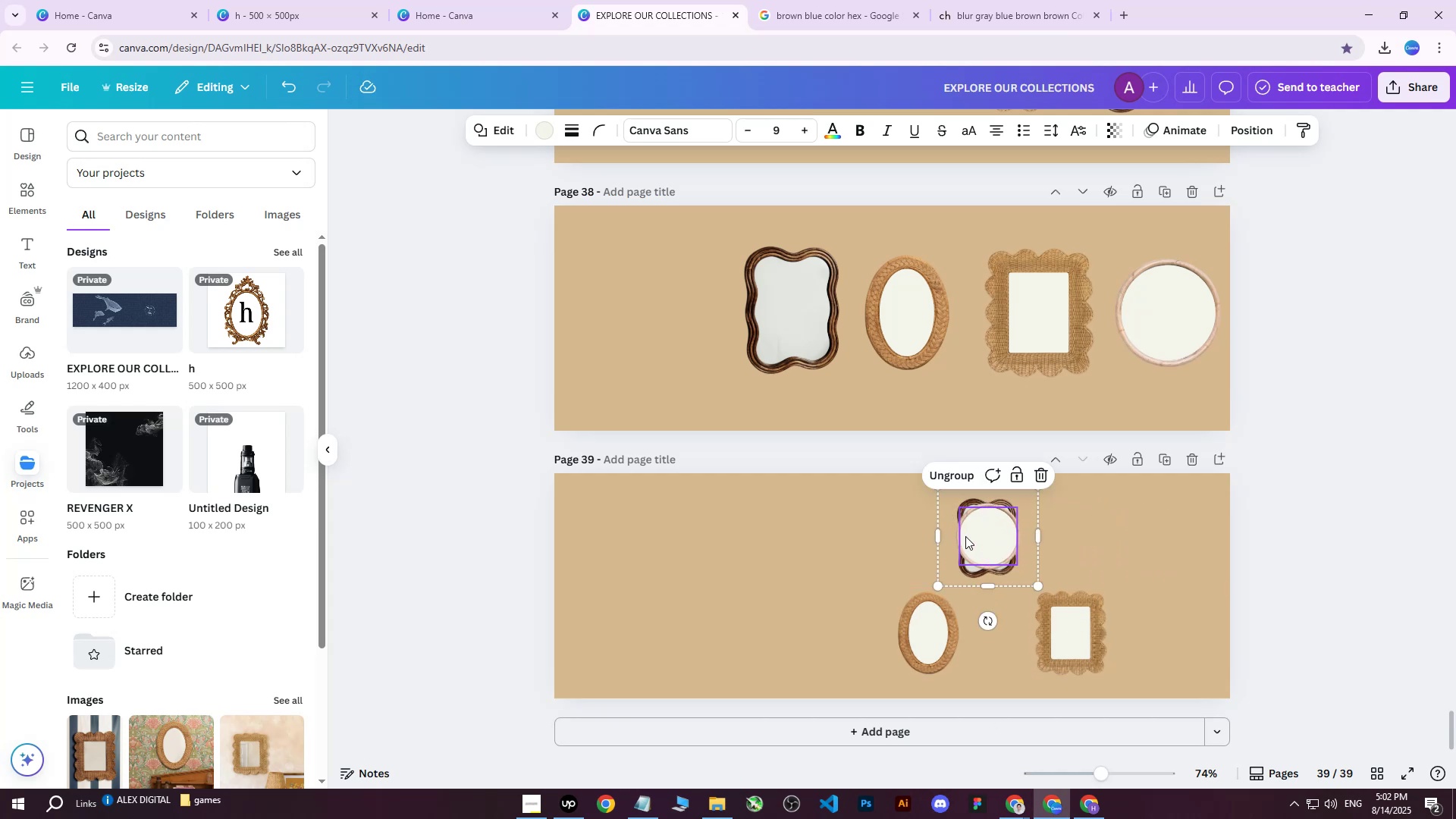 
hold_key(key=ArrowRight, duration=1.54)
 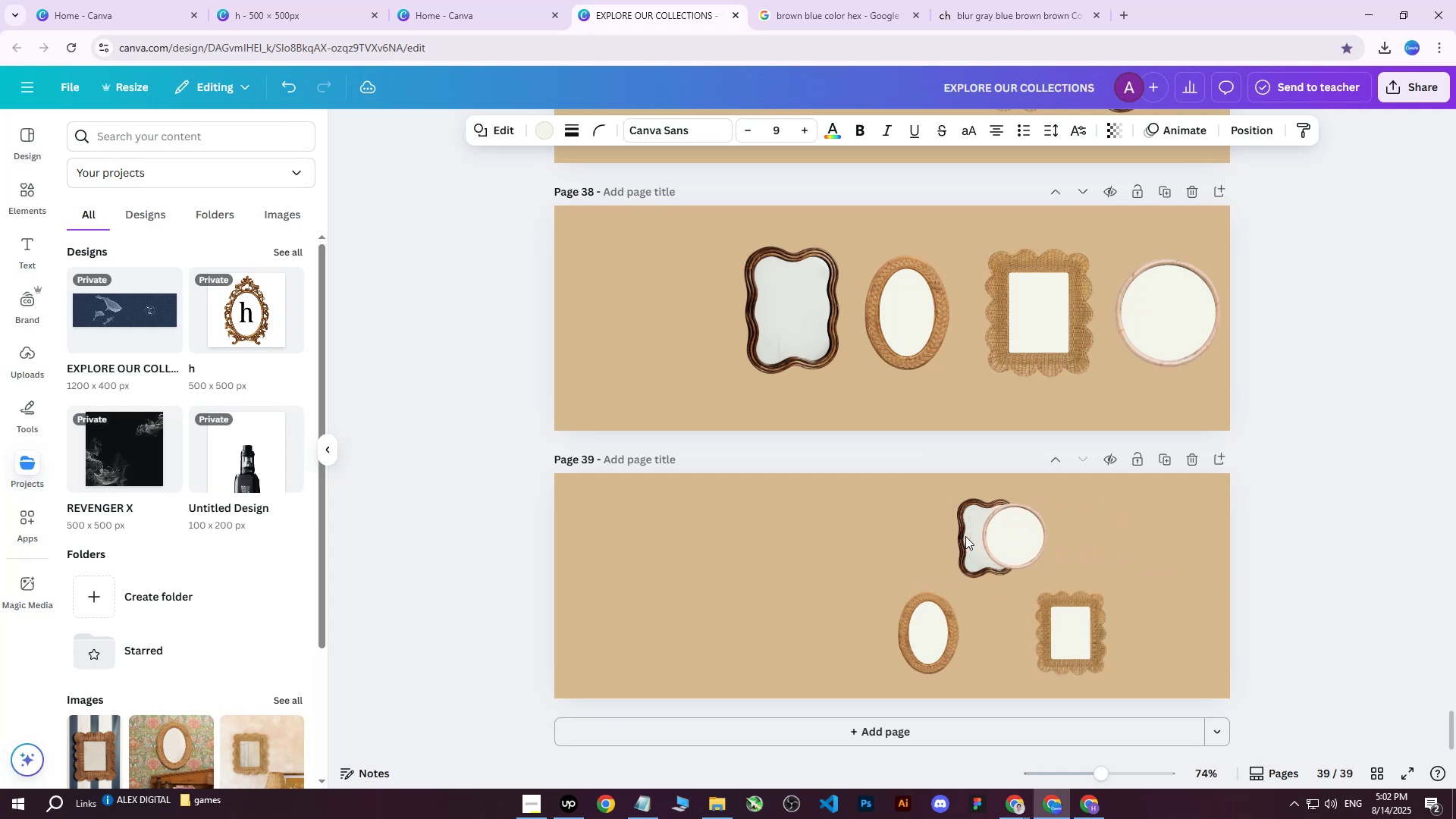 
hold_key(key=ArrowRight, duration=1.51)
 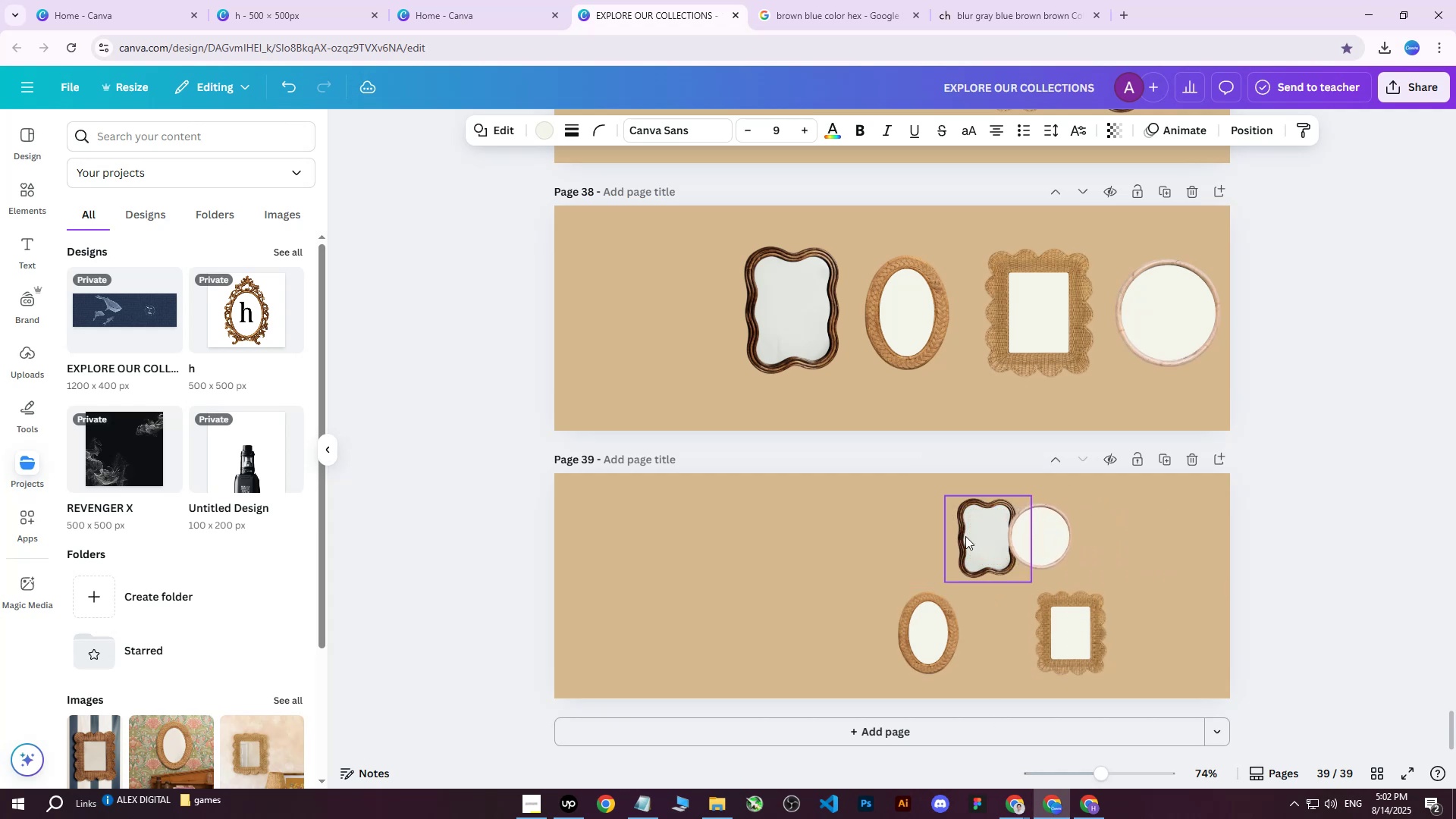 
hold_key(key=ArrowRight, duration=1.52)
 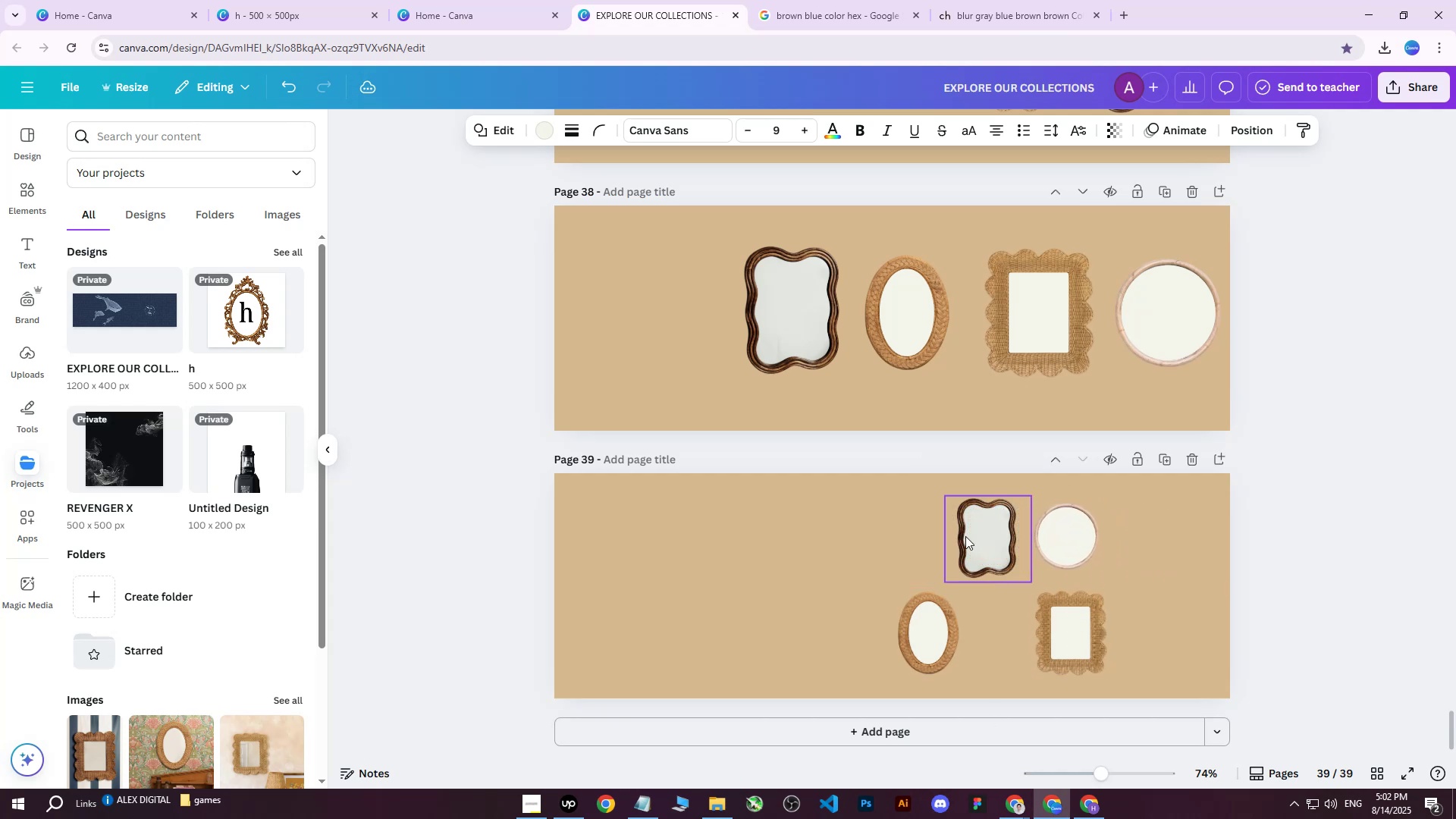 
hold_key(key=ArrowRight, duration=1.52)
 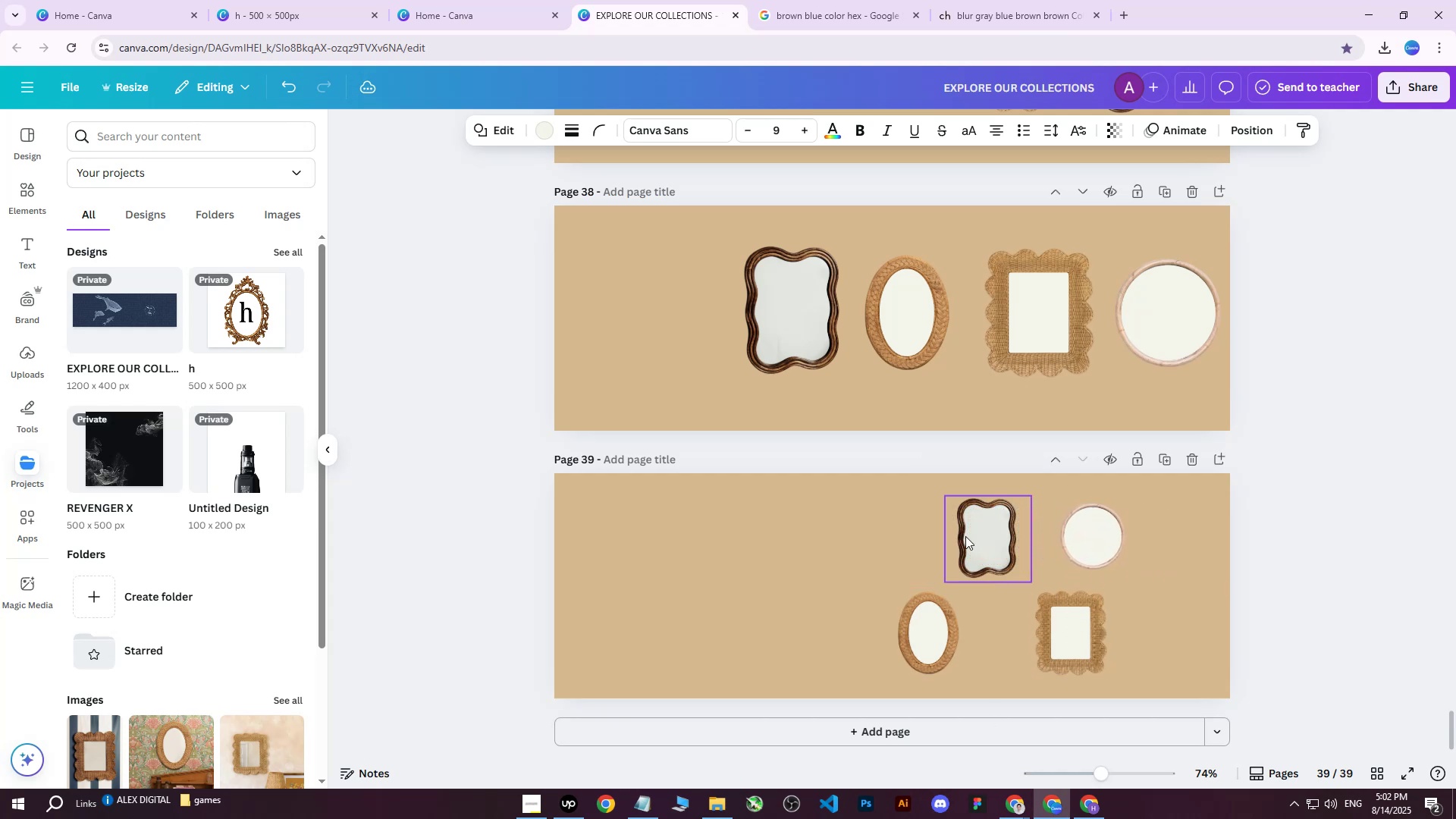 
hold_key(key=ArrowRight, duration=0.89)
 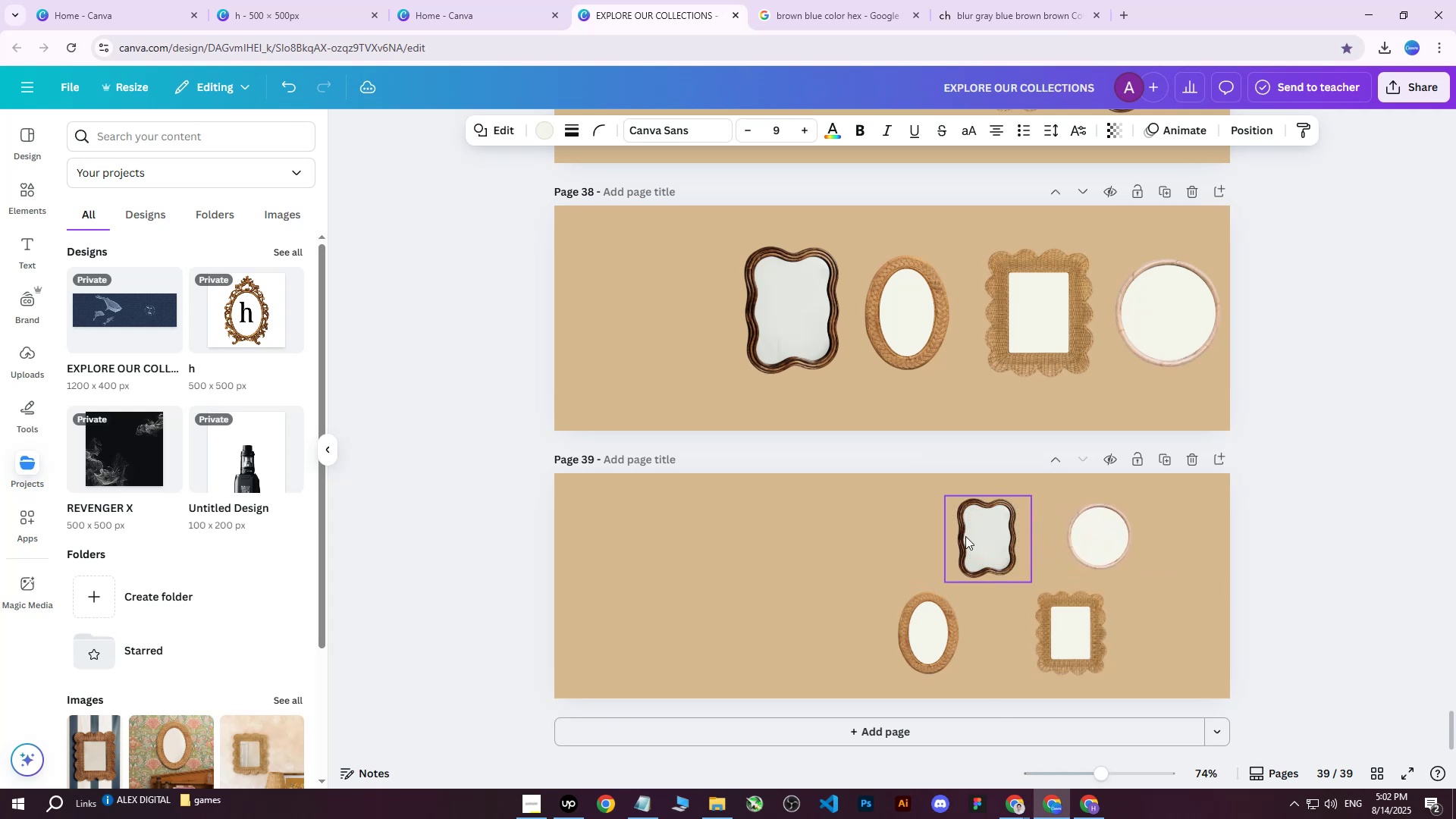 
key(ArrowDown)
 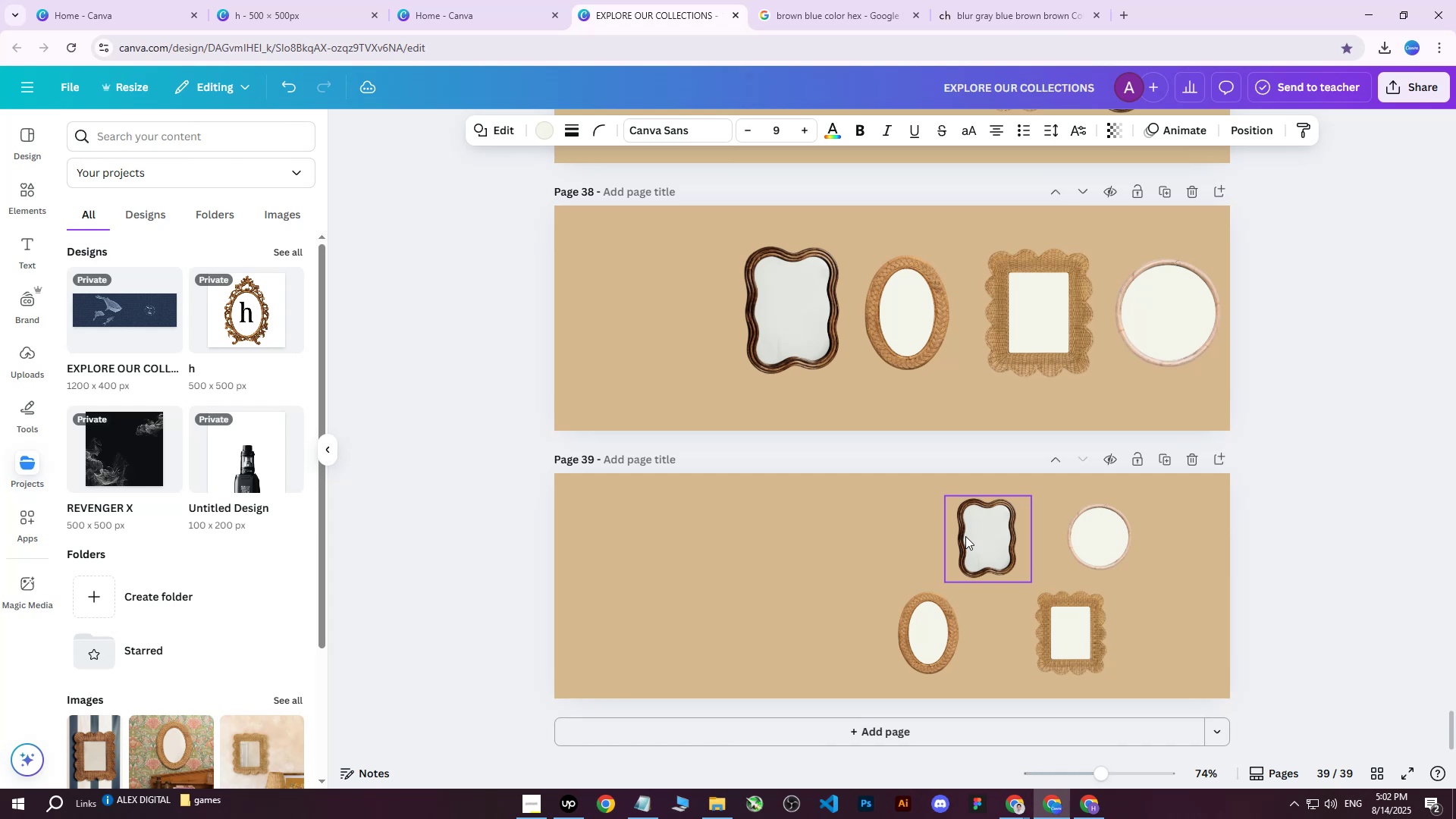 
key(ArrowRight)
 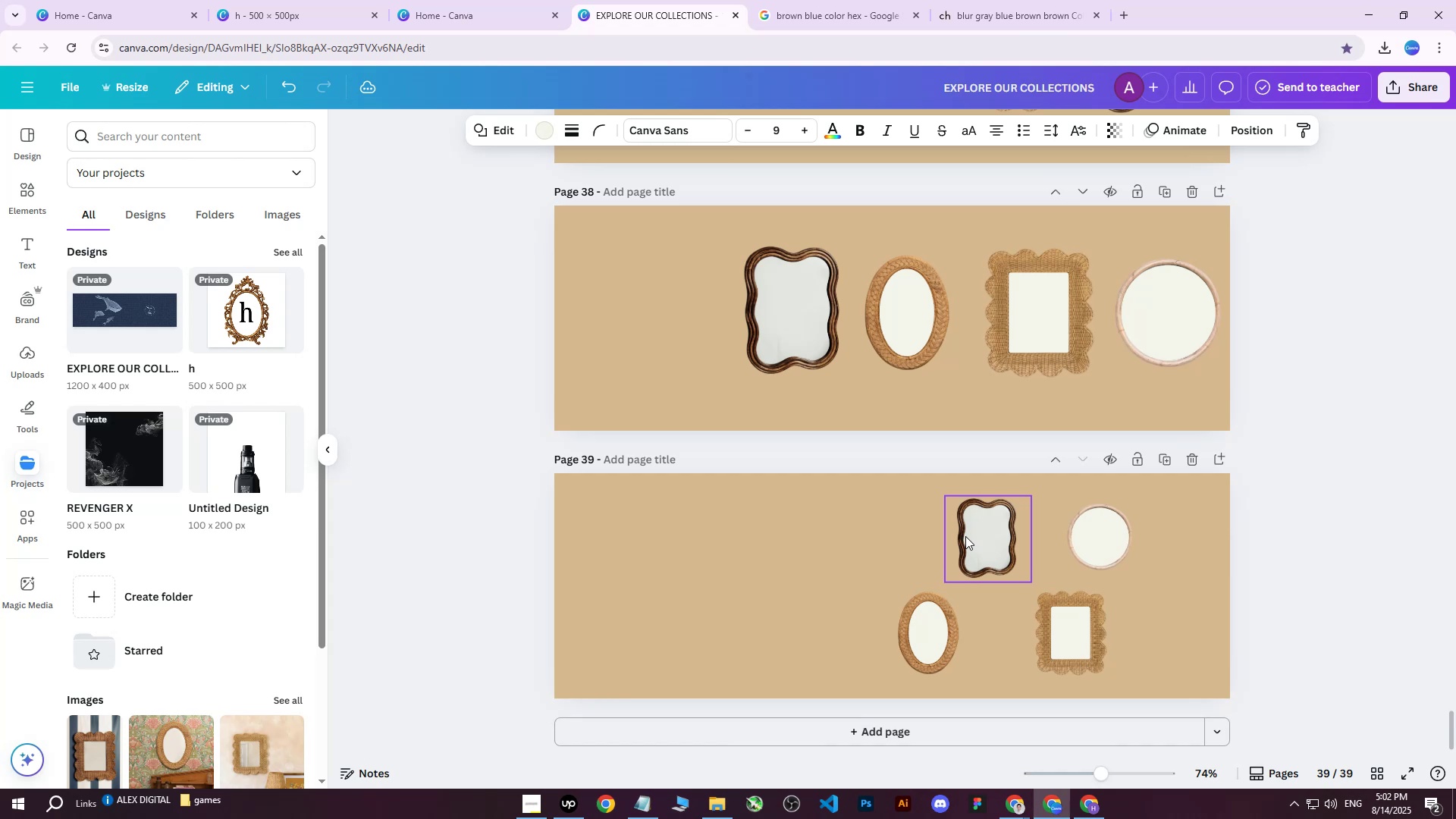 
key(ArrowDown)
 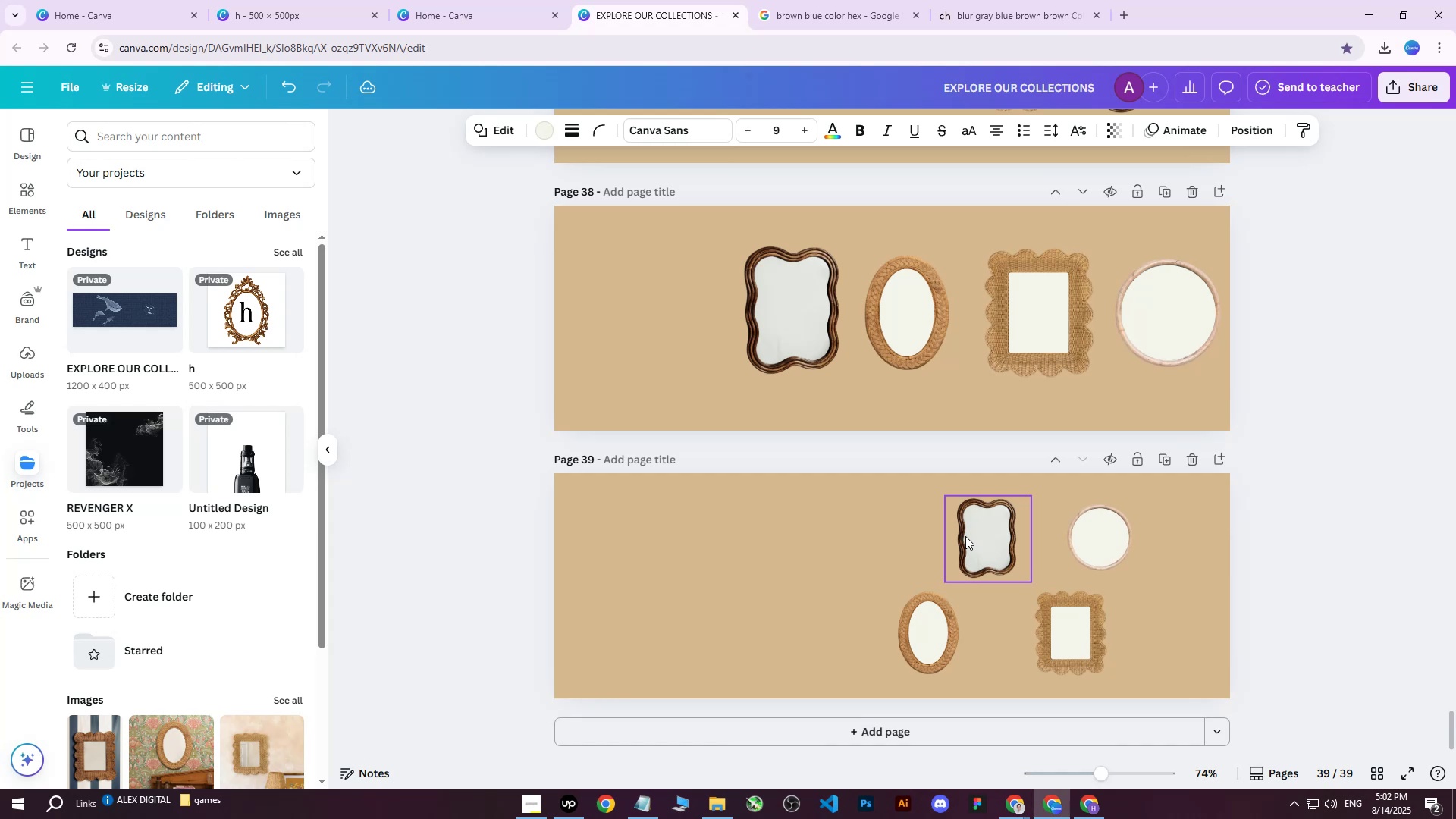 
hold_key(key=ArrowRight, duration=1.52)
 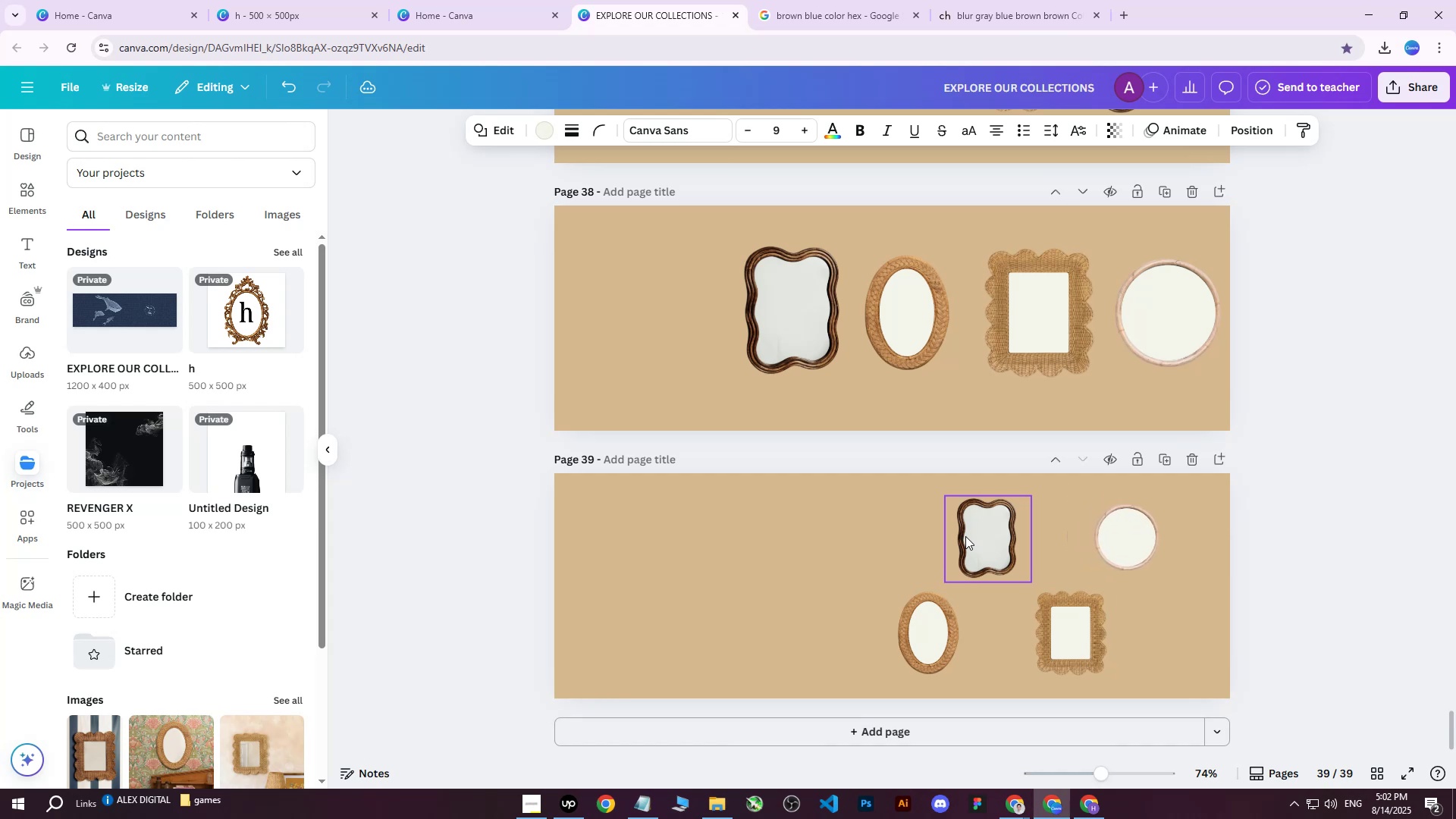 
hold_key(key=ArrowRight, duration=1.41)
 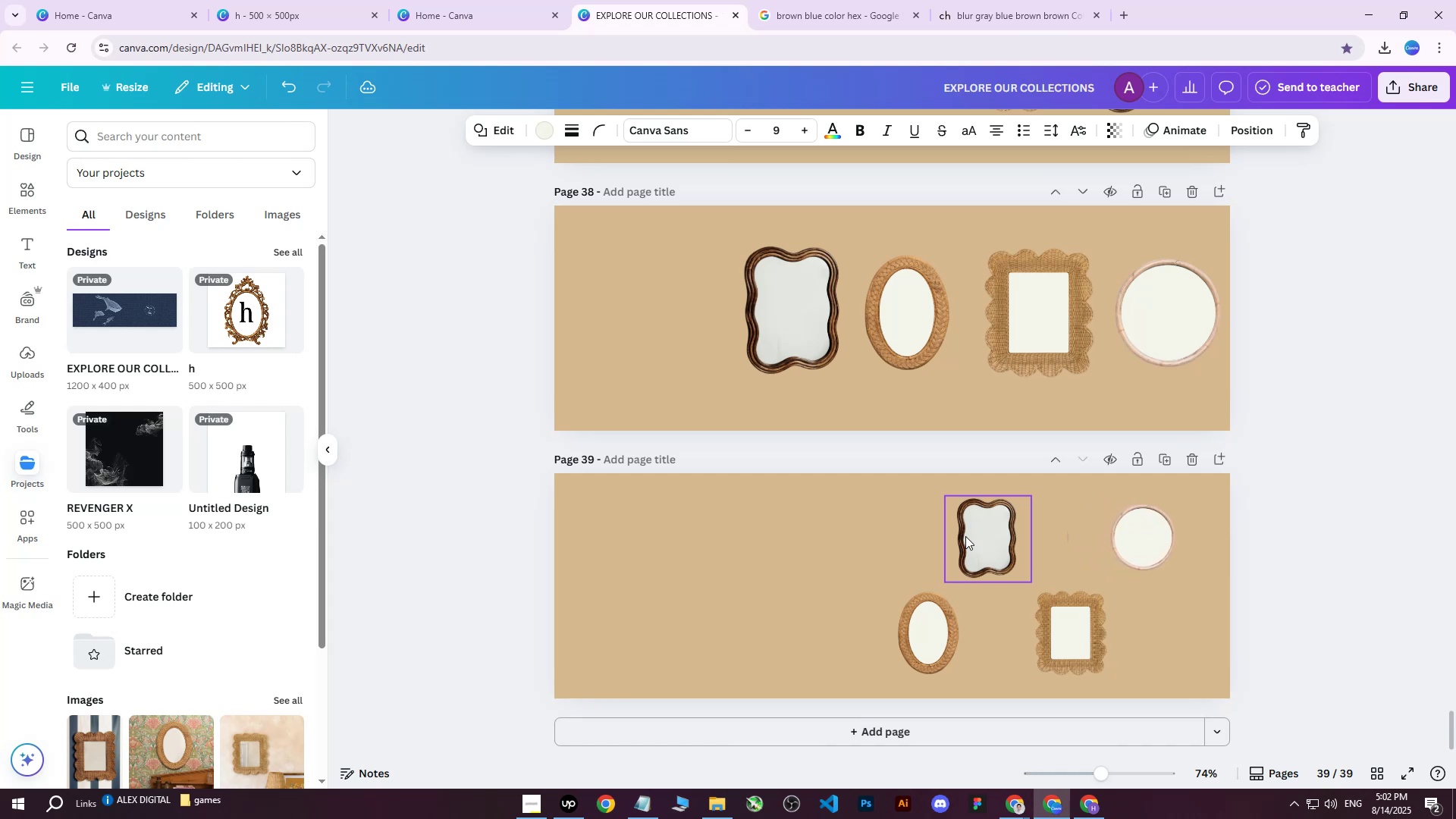 
key(ArrowRight)
 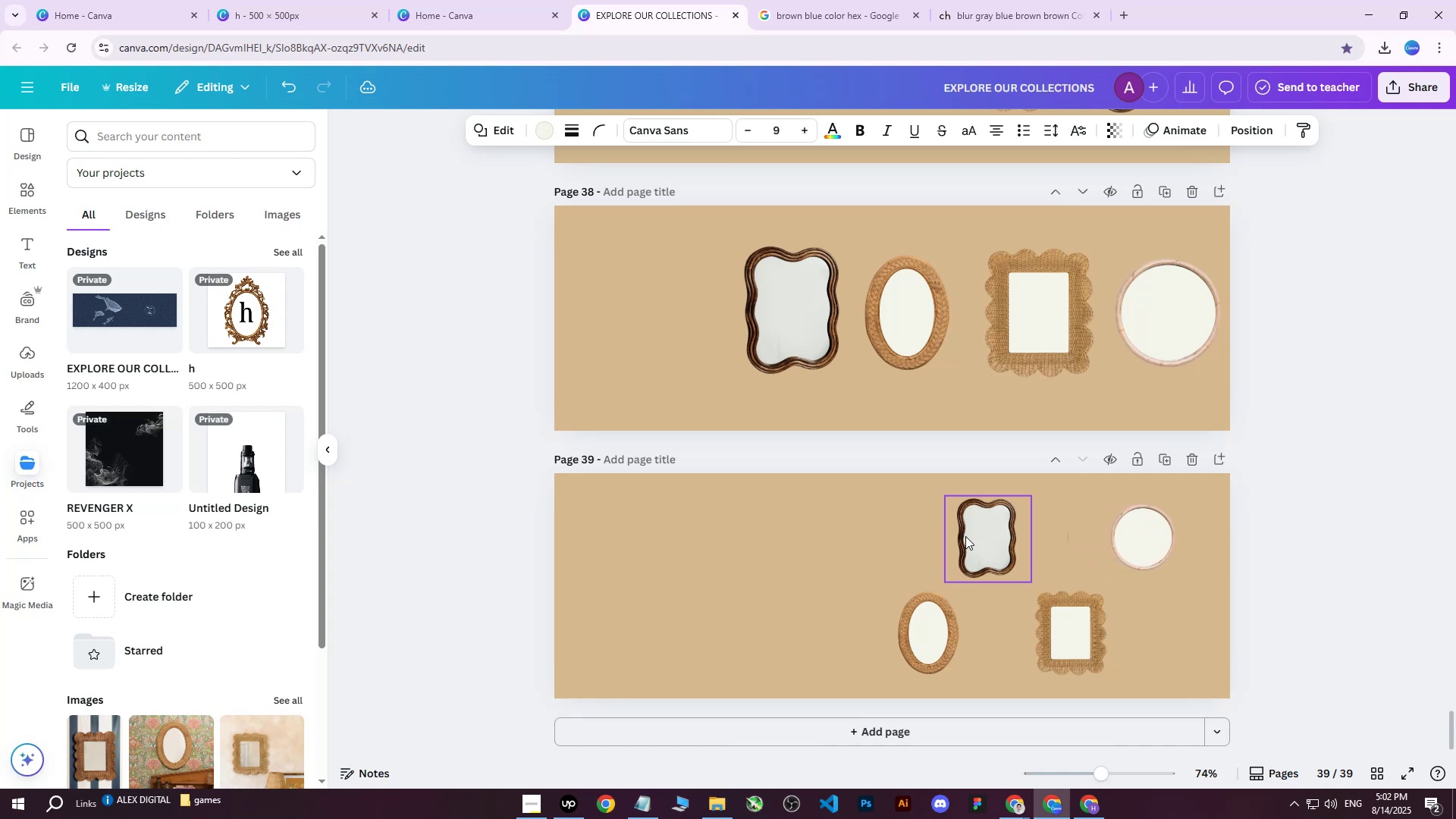 
key(ArrowRight)
 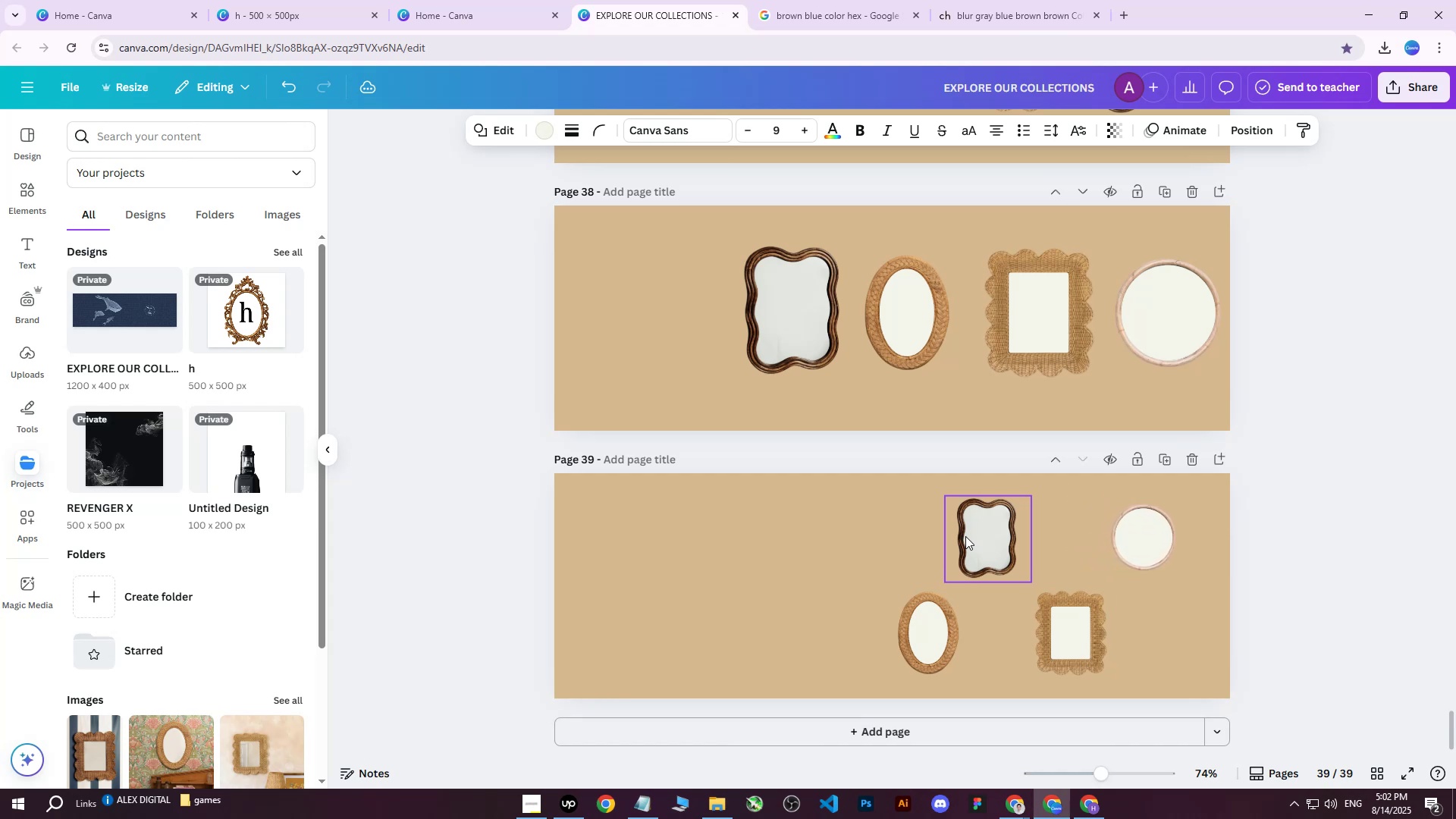 
key(ArrowRight)
 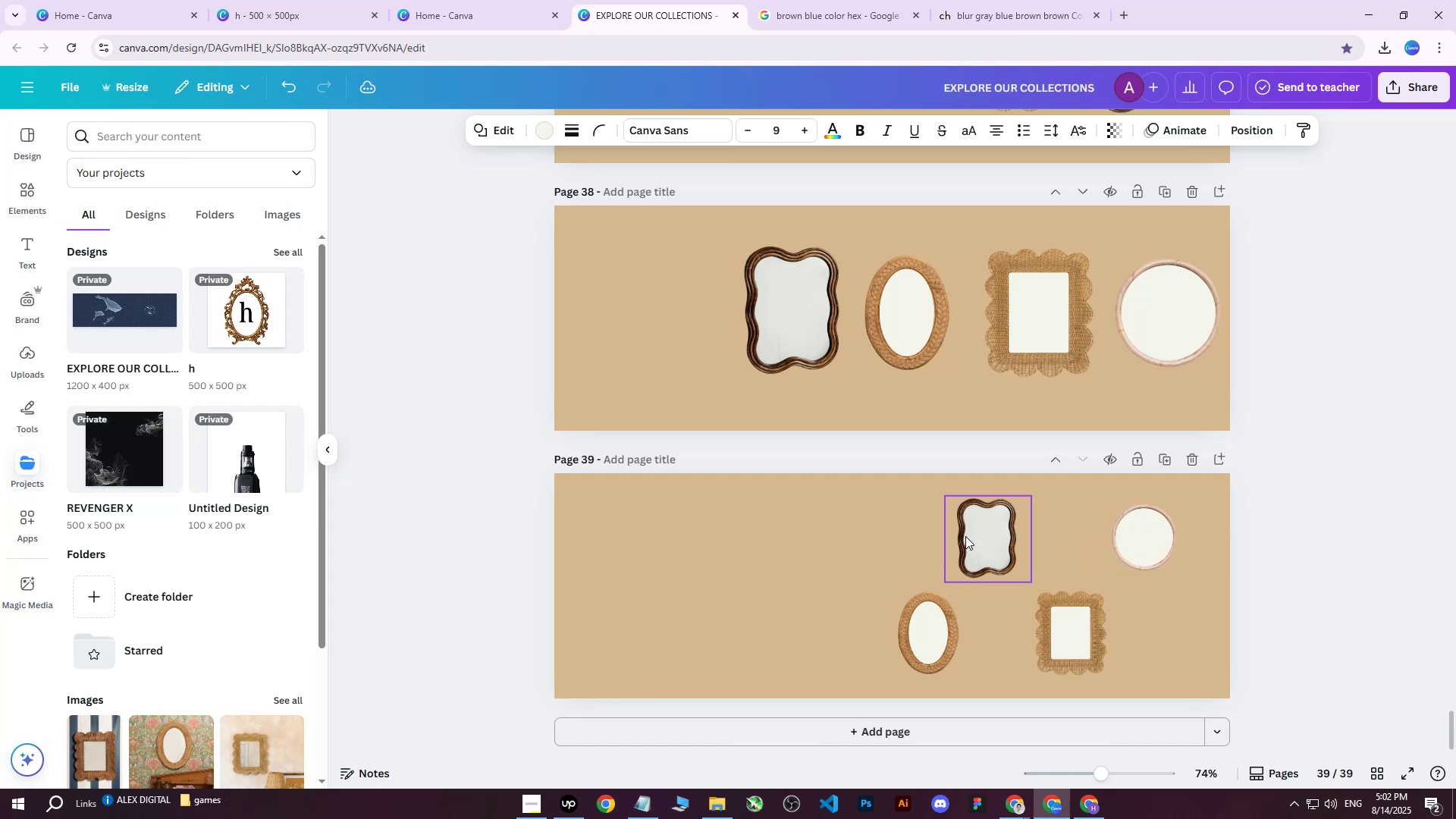 
key(ArrowDown)
 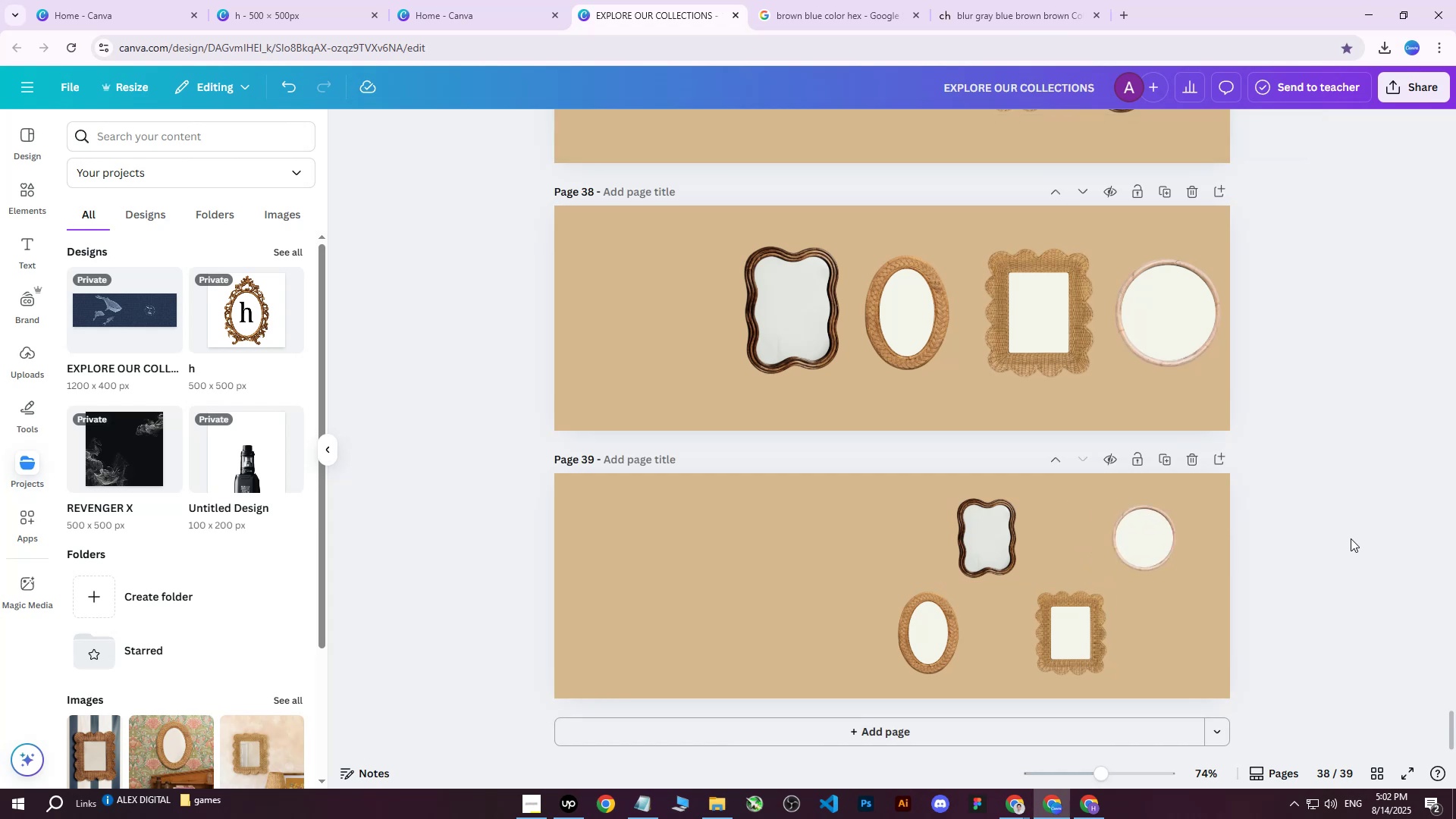 
left_click([938, 612])
 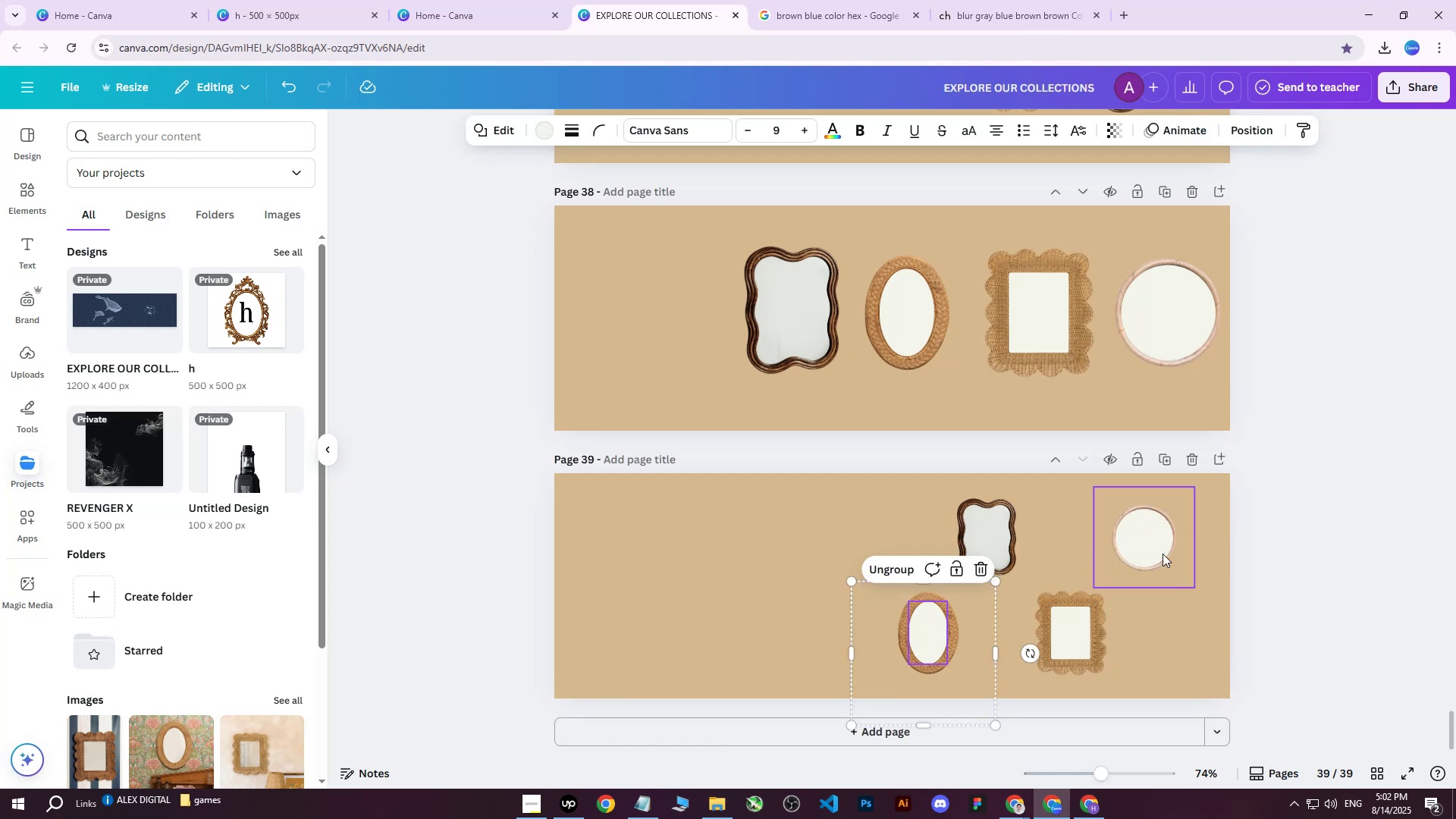 
left_click([1158, 547])
 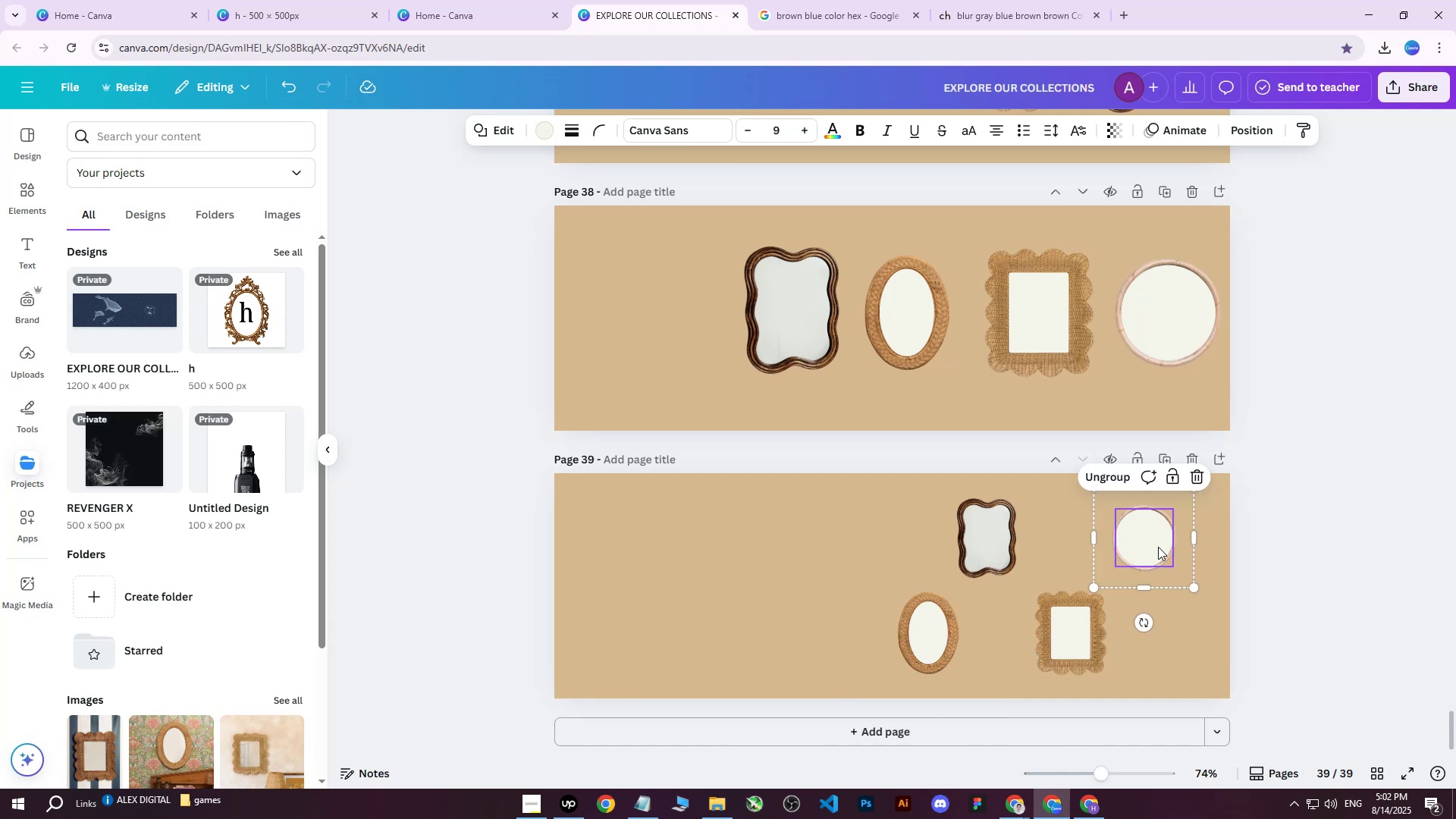 
hold_key(key=ArrowLeft, duration=0.69)
 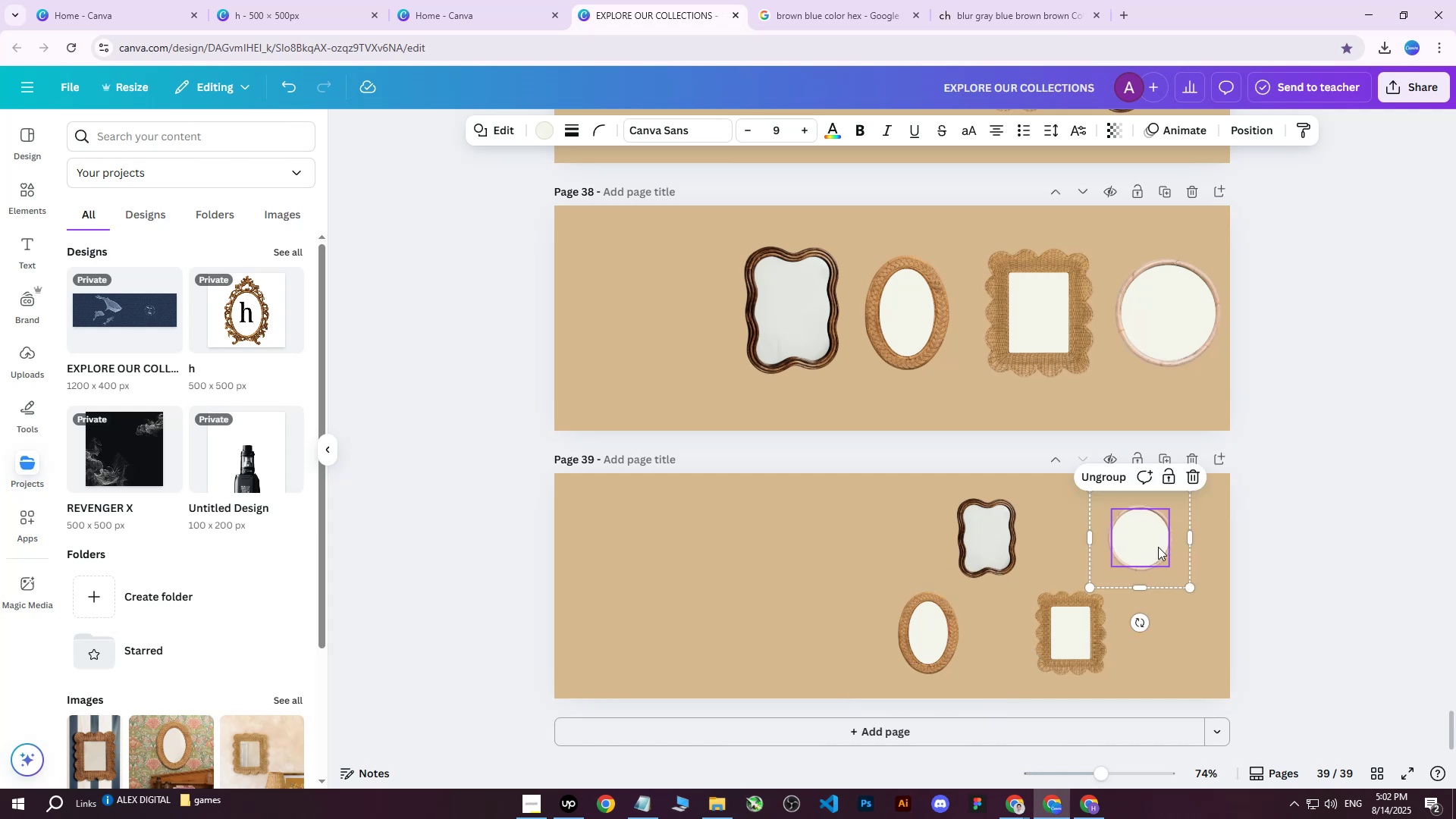 
left_click([1323, 497])
 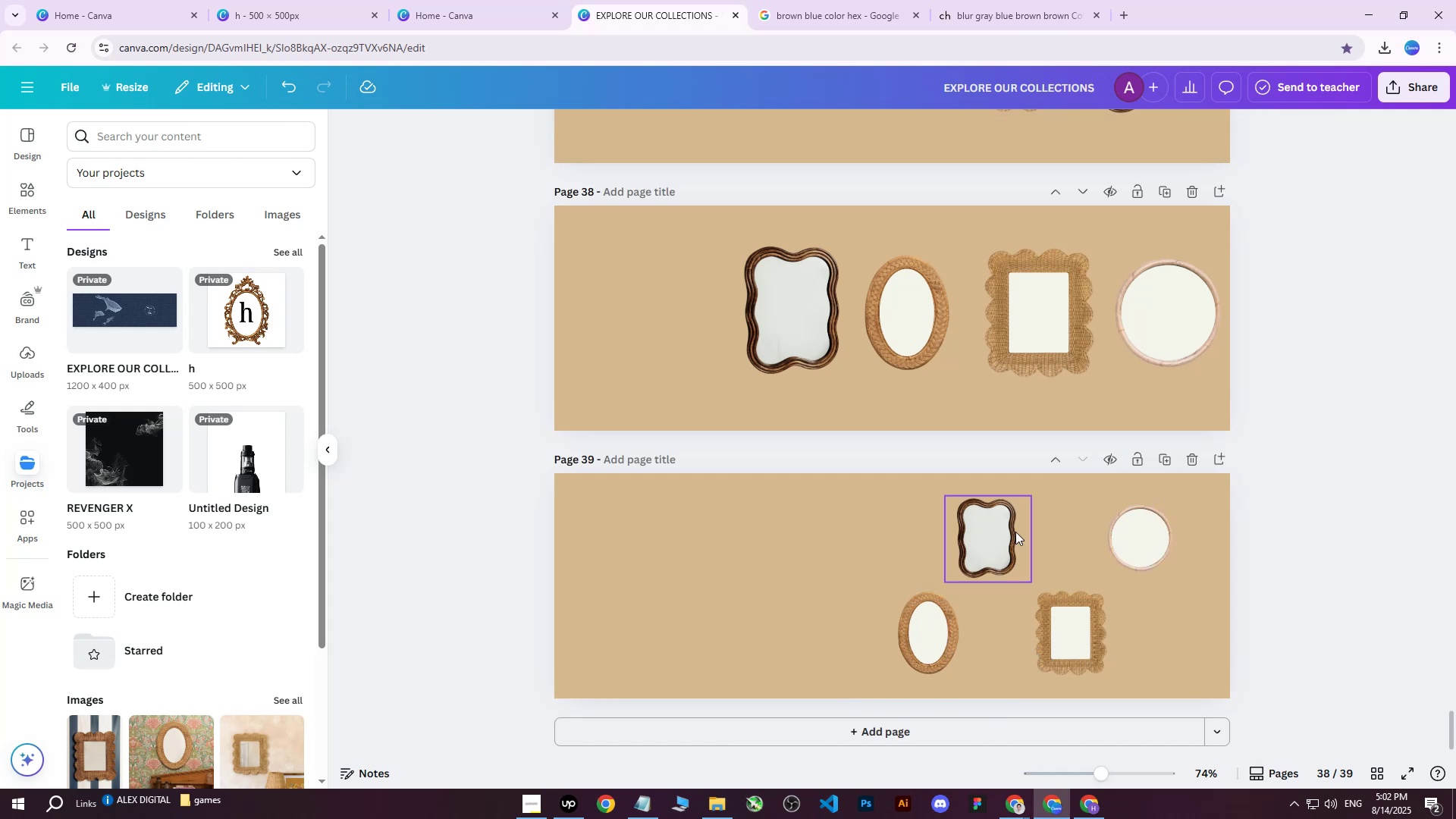 
left_click([1006, 534])
 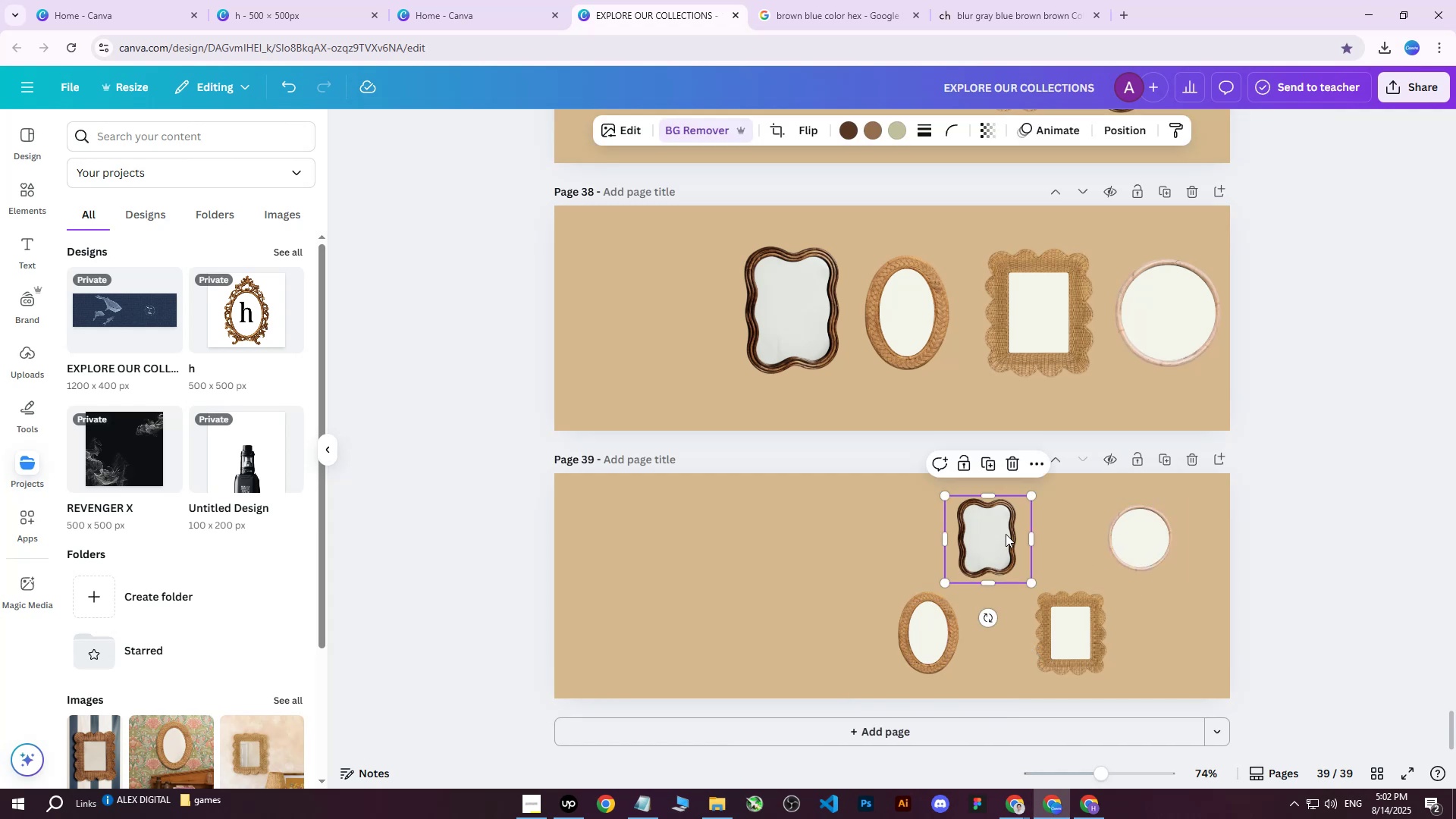 
key(ArrowRight)
 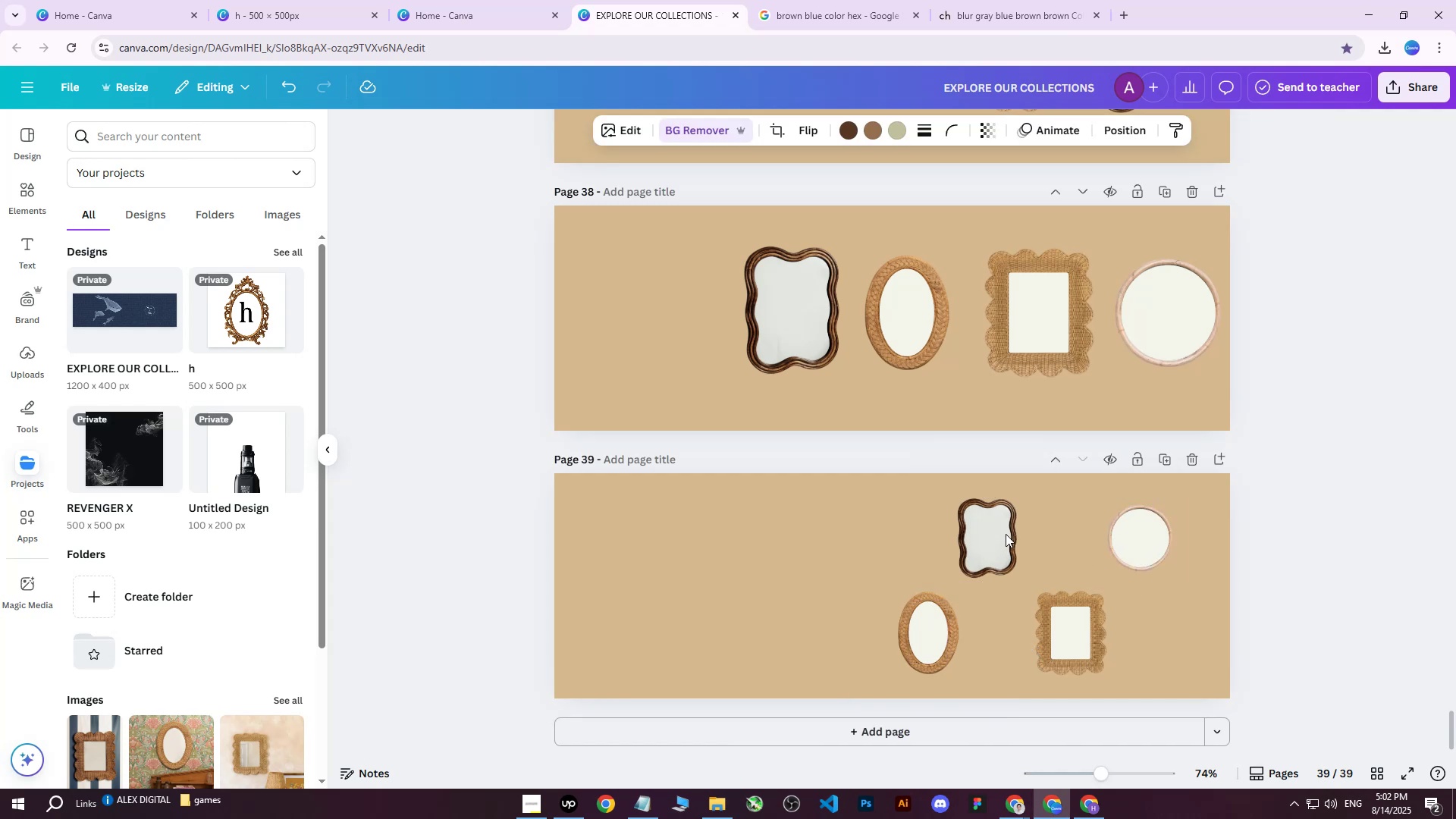 
key(ArrowRight)
 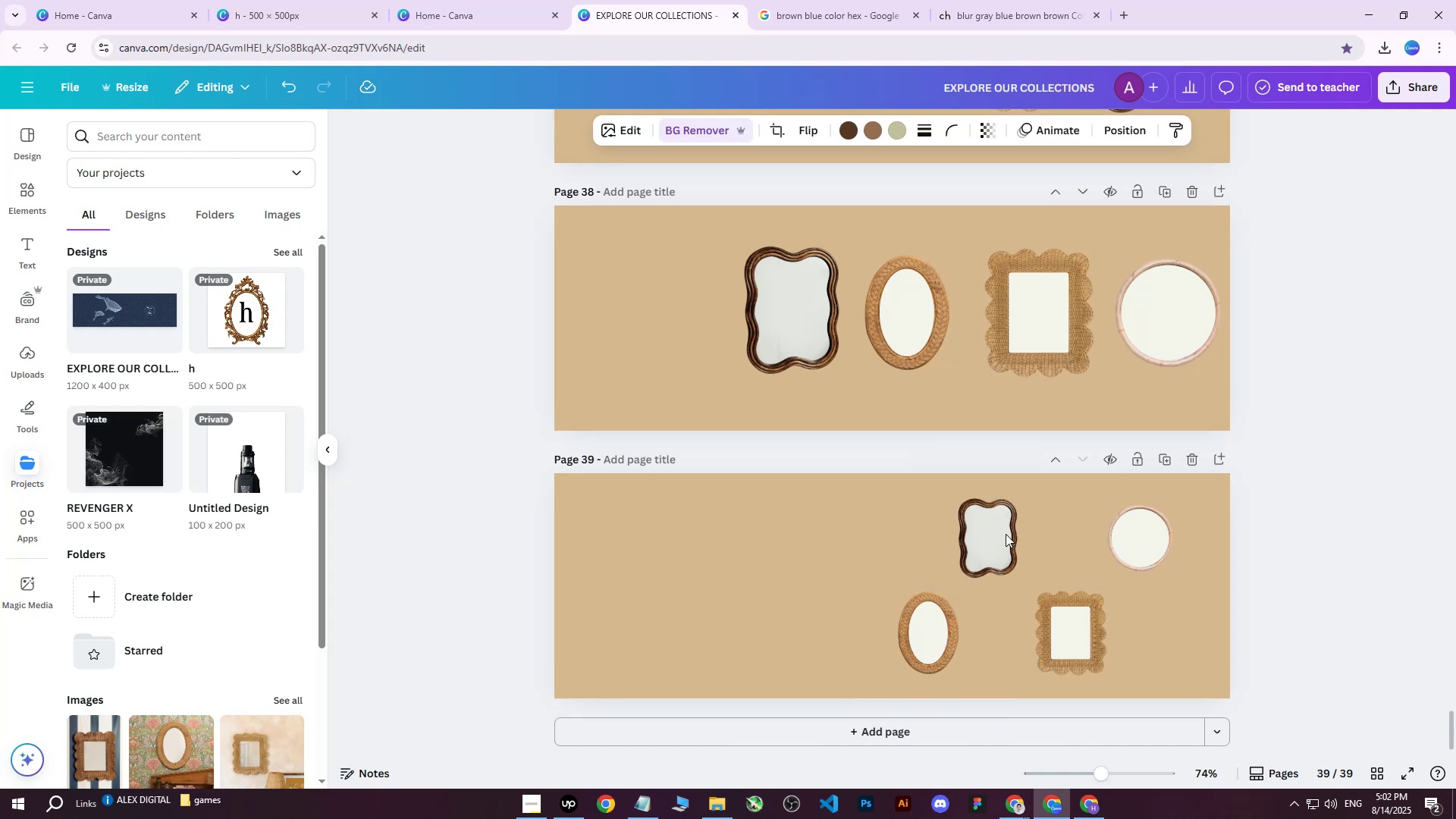 
key(ArrowLeft)
 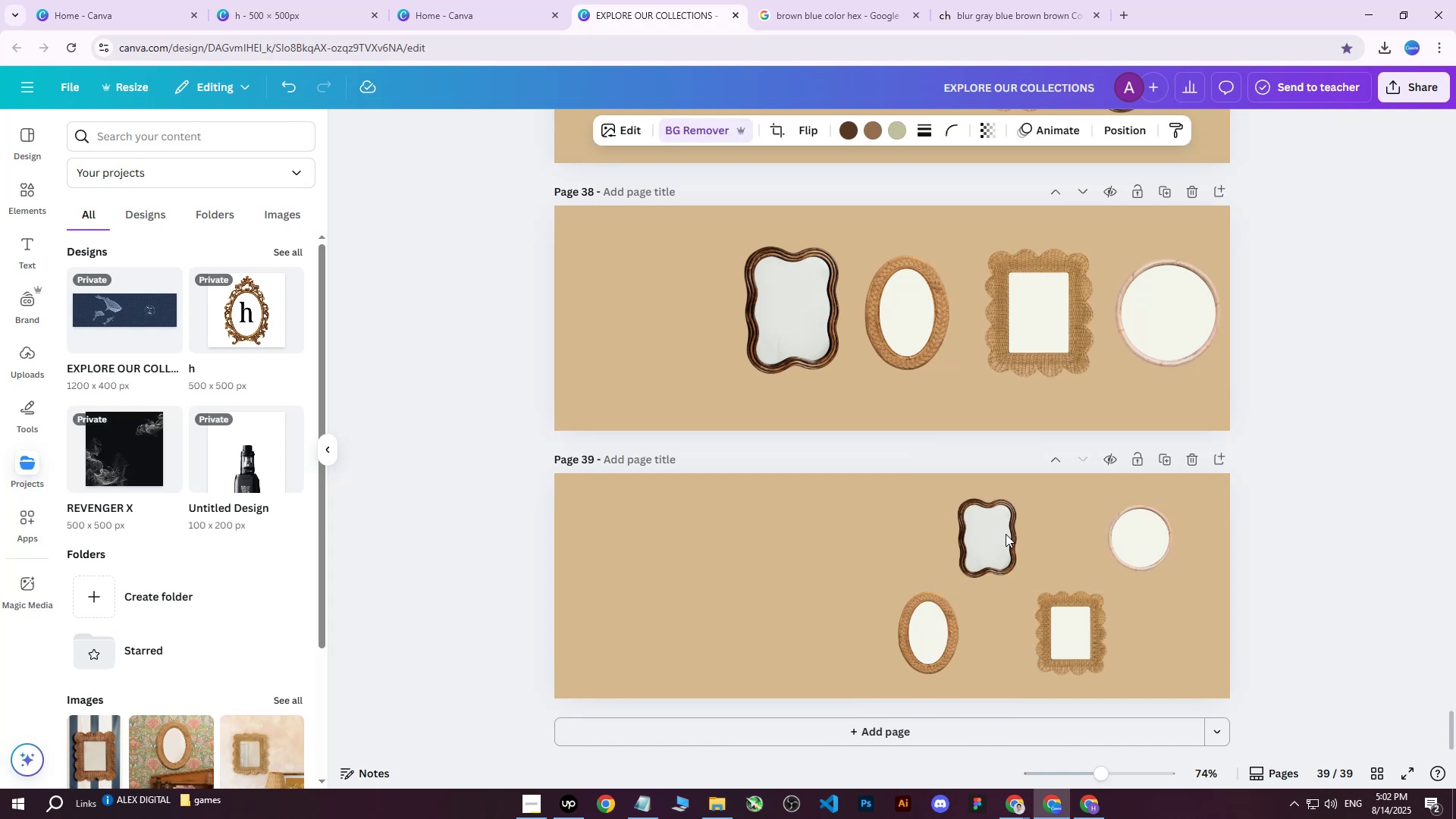 
key(ArrowRight)
 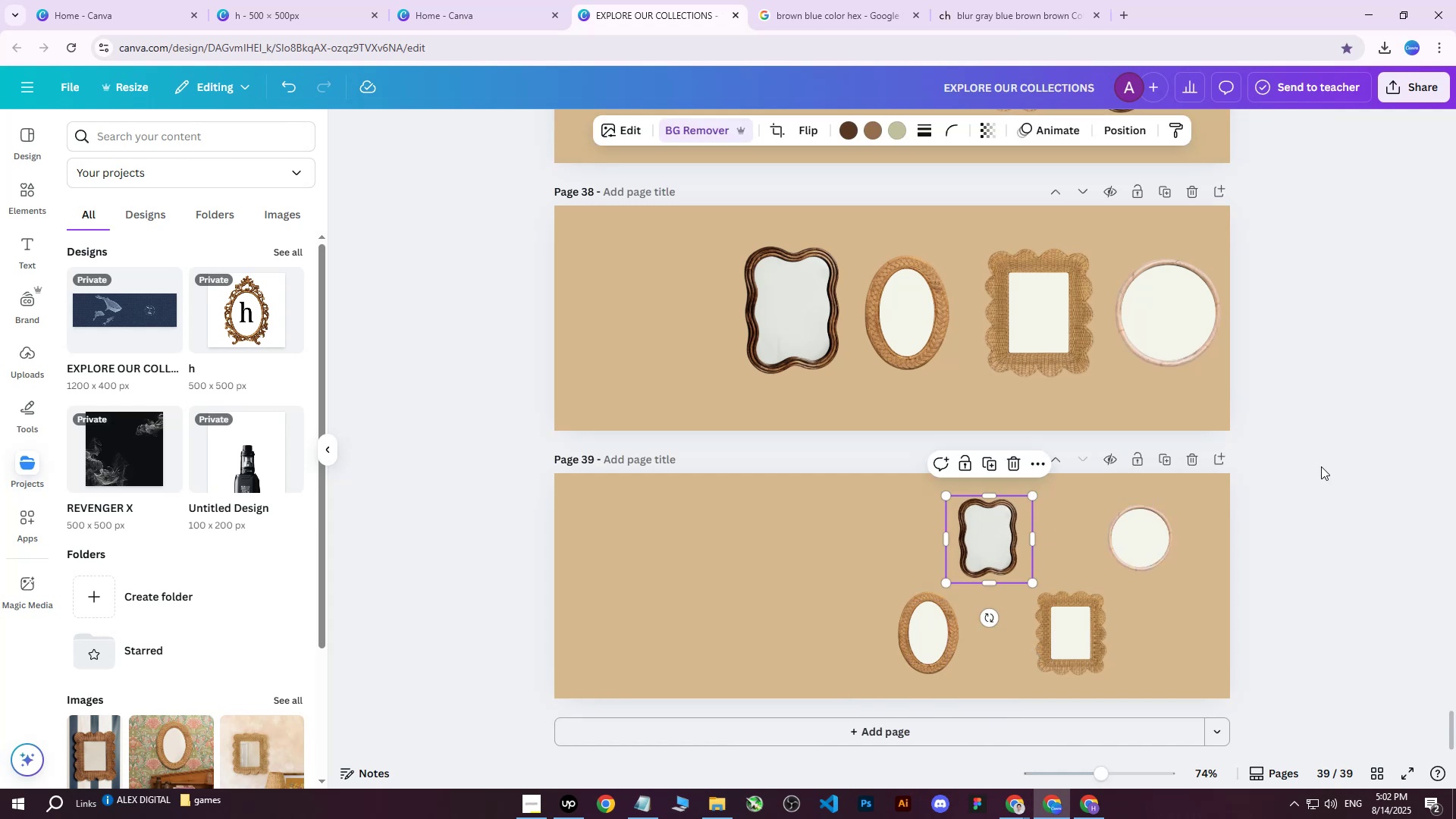 
left_click([1354, 447])
 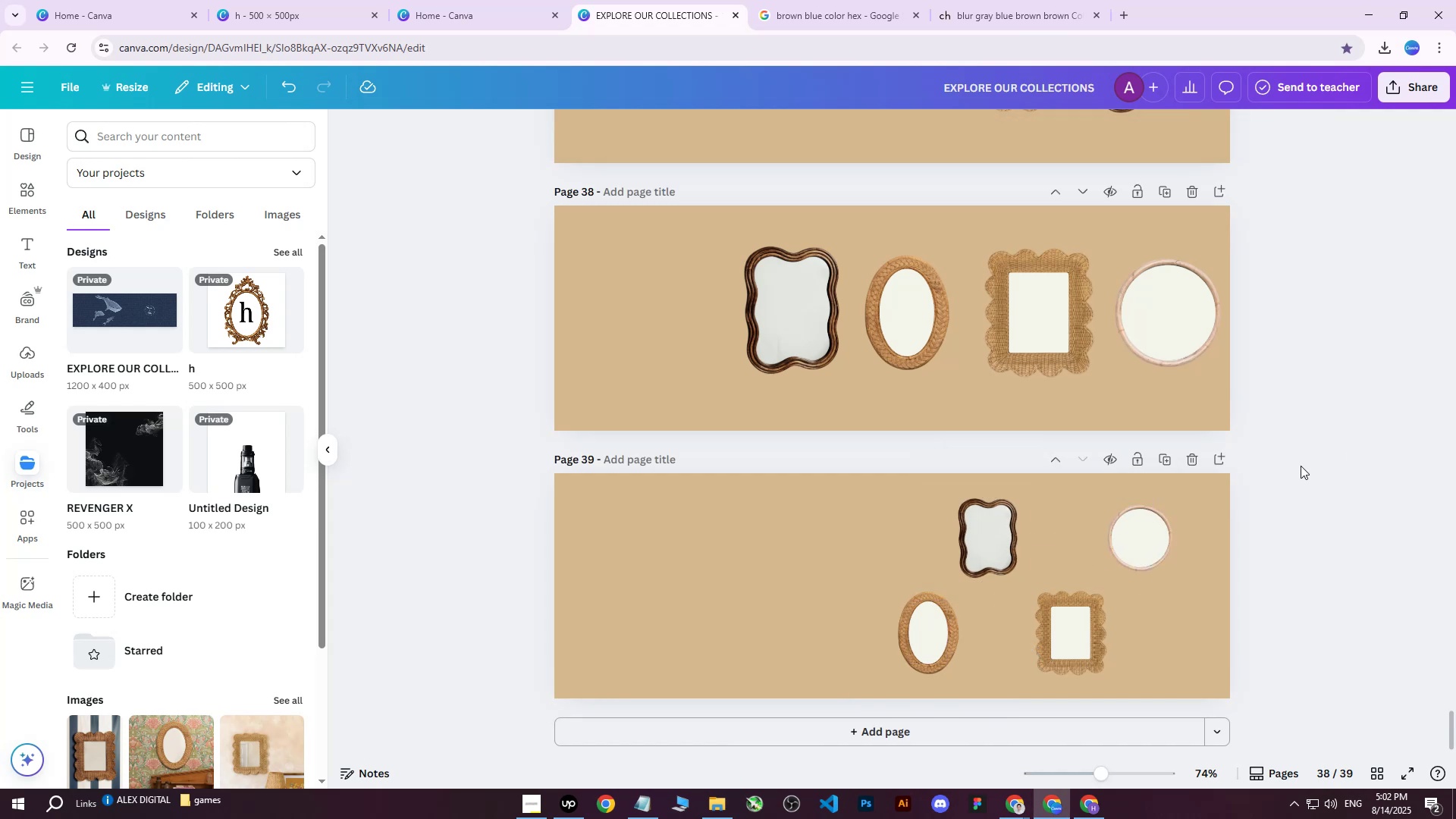 
scroll: coordinate [1288, 474], scroll_direction: down, amount: 4.0
 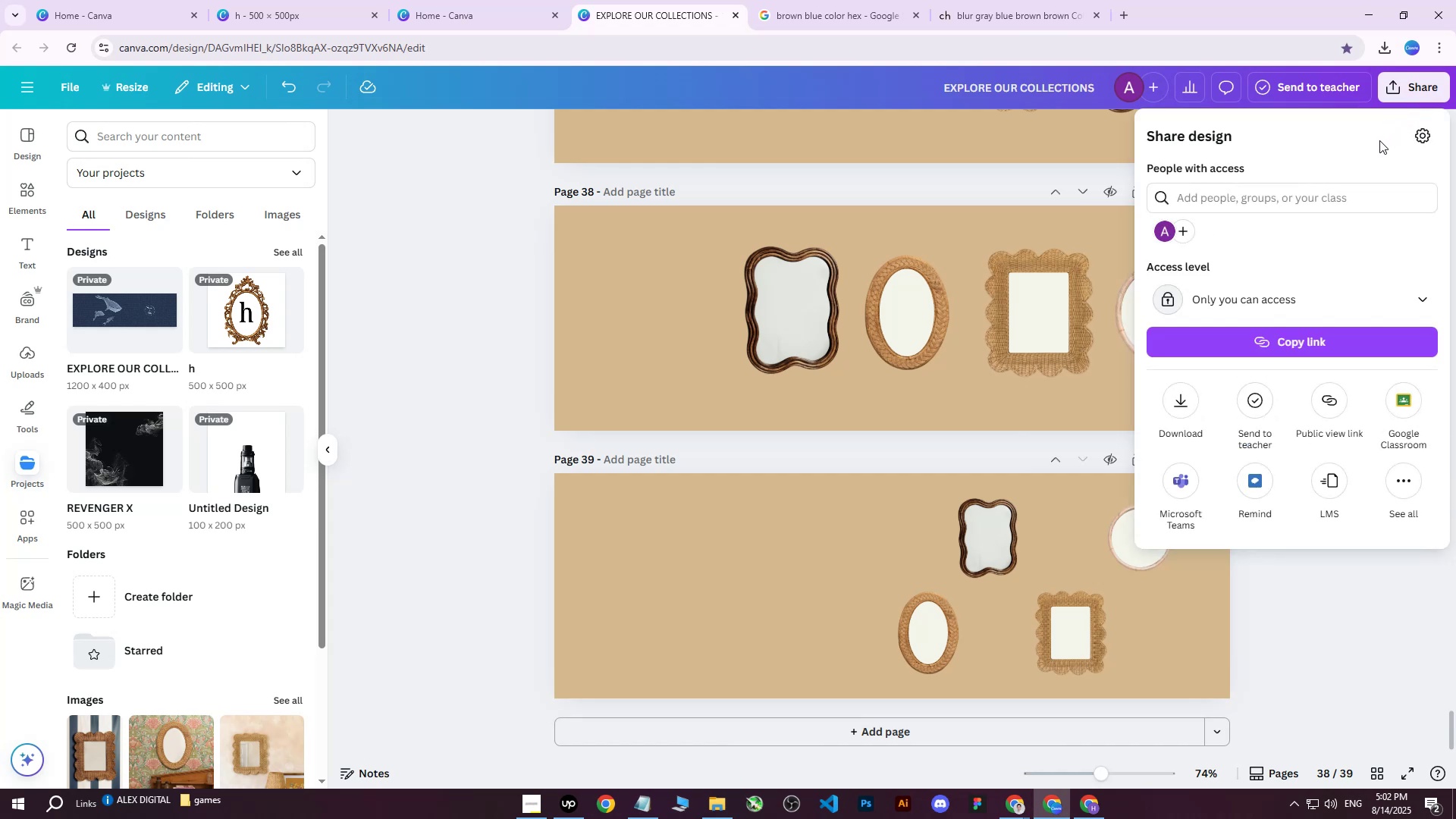 
left_click([1171, 392])
 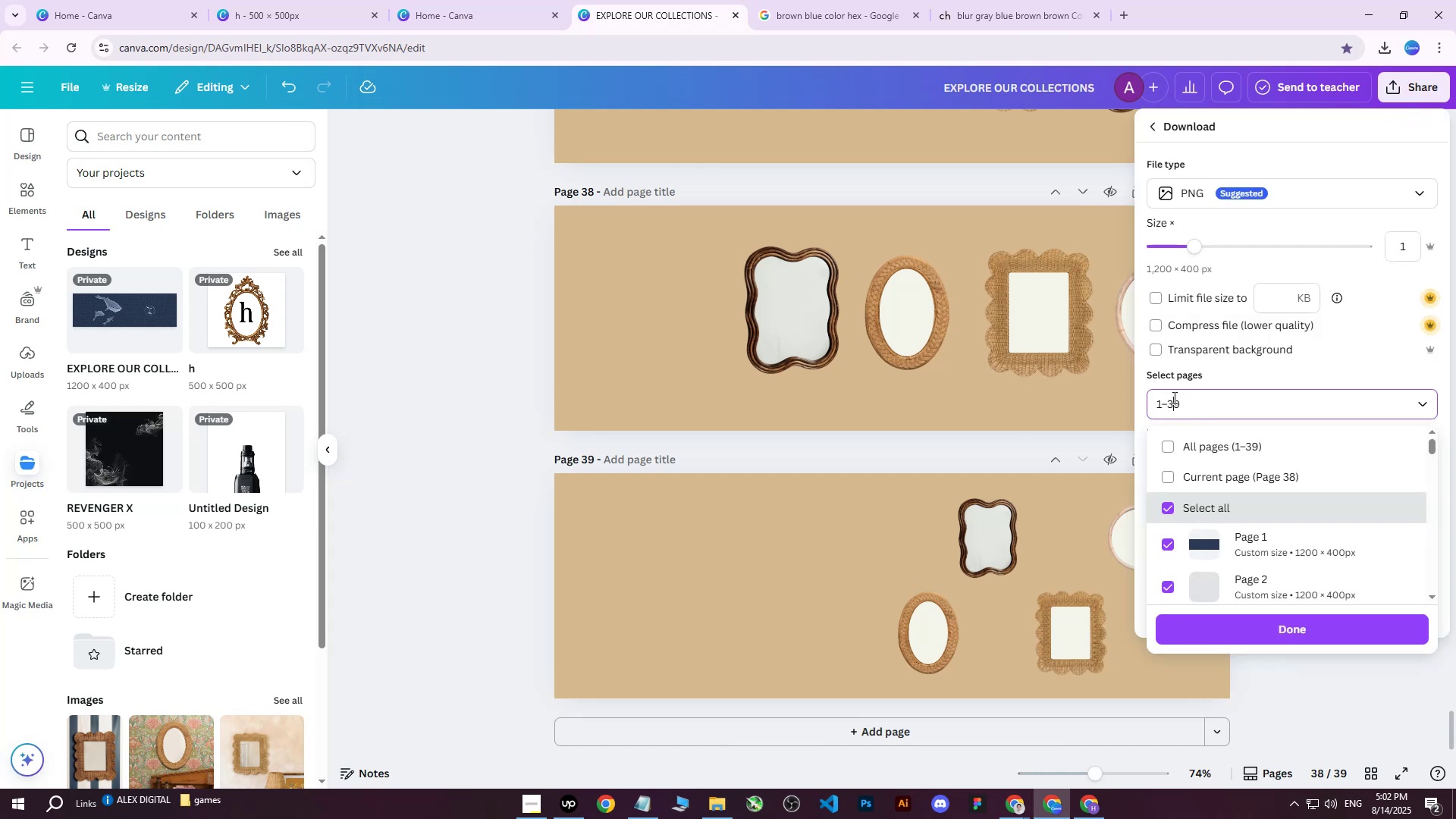 
double_click([1184, 442])
 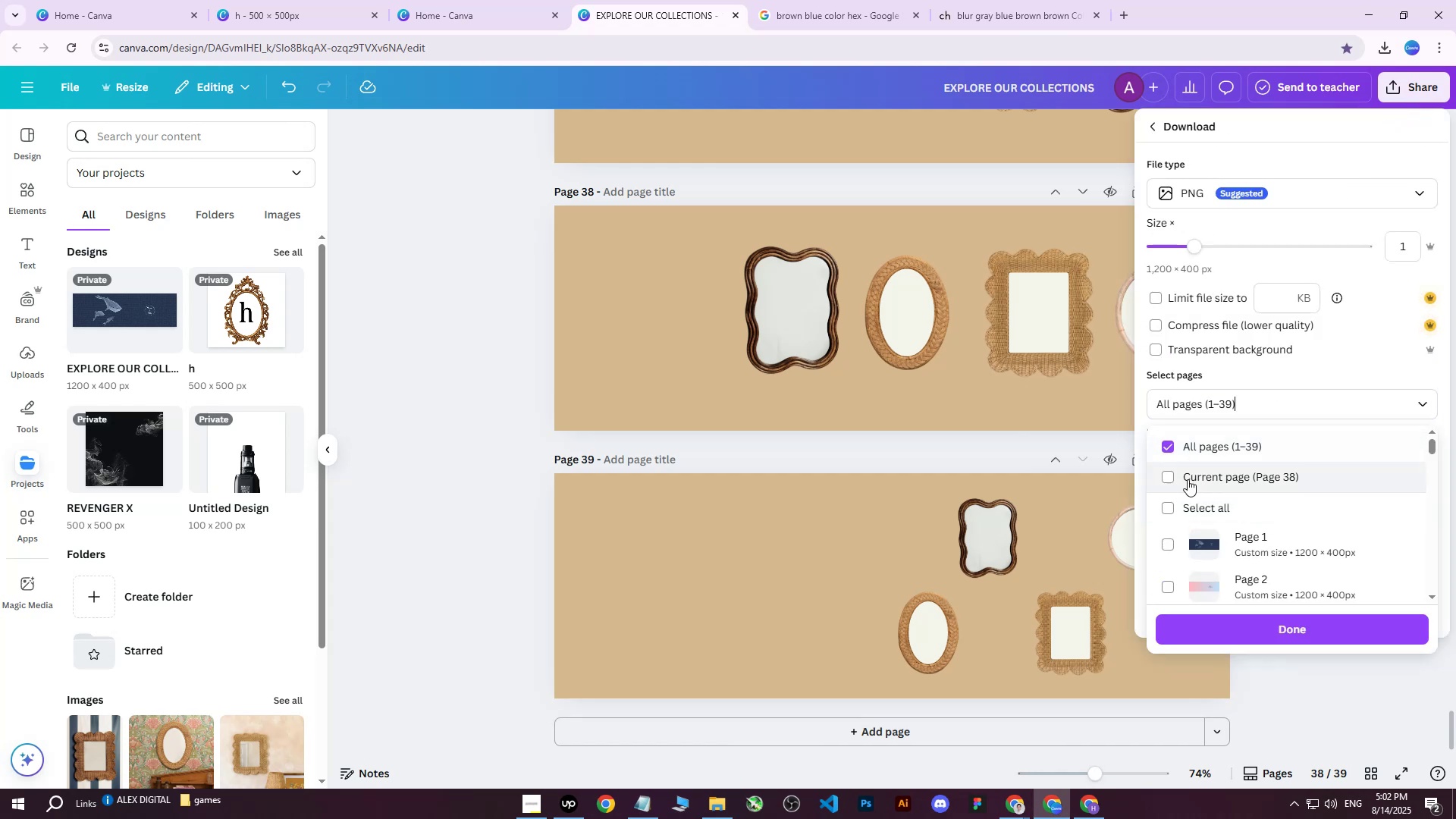 
triple_click([1188, 479])
 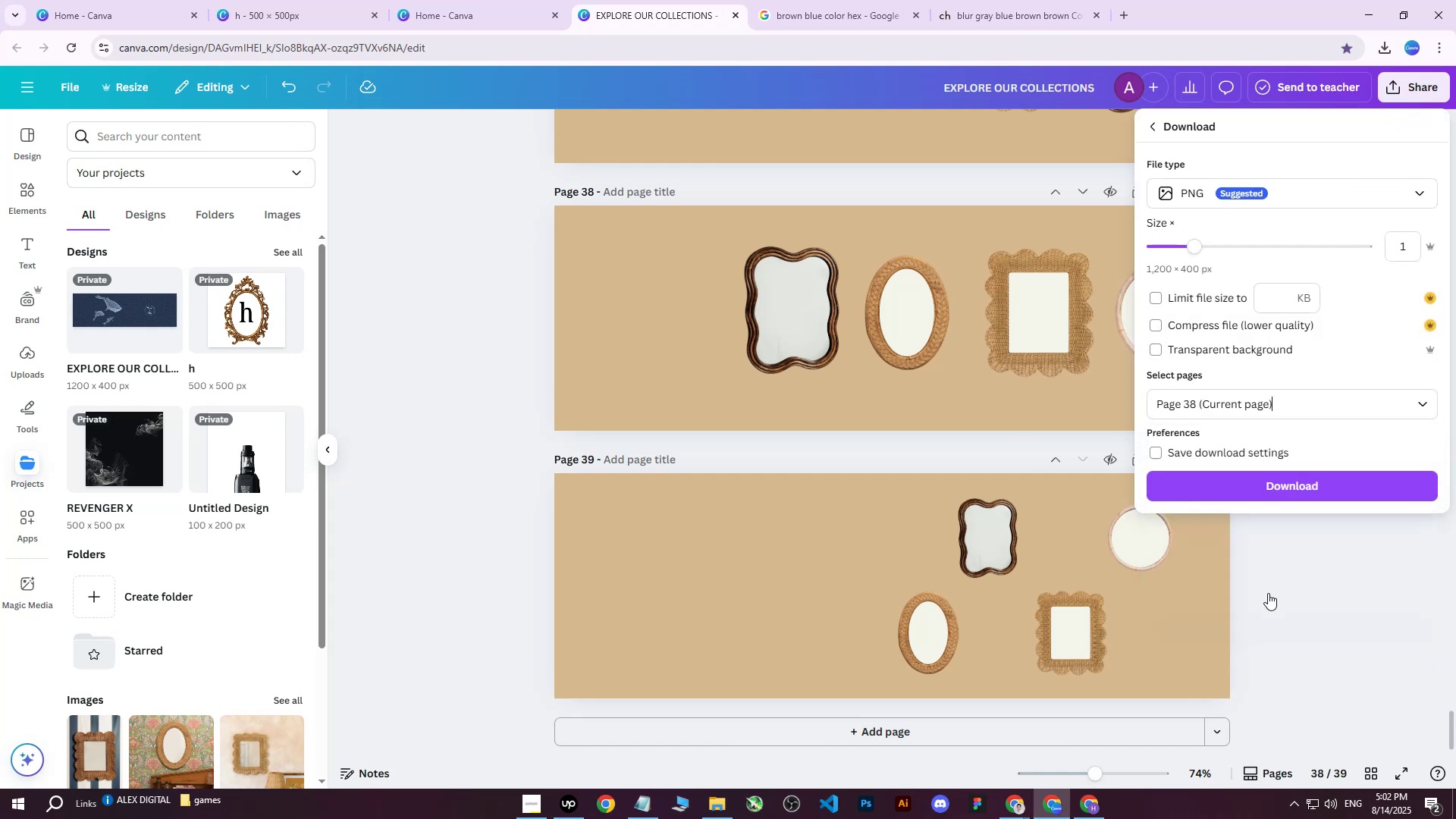 
double_click([1277, 482])
 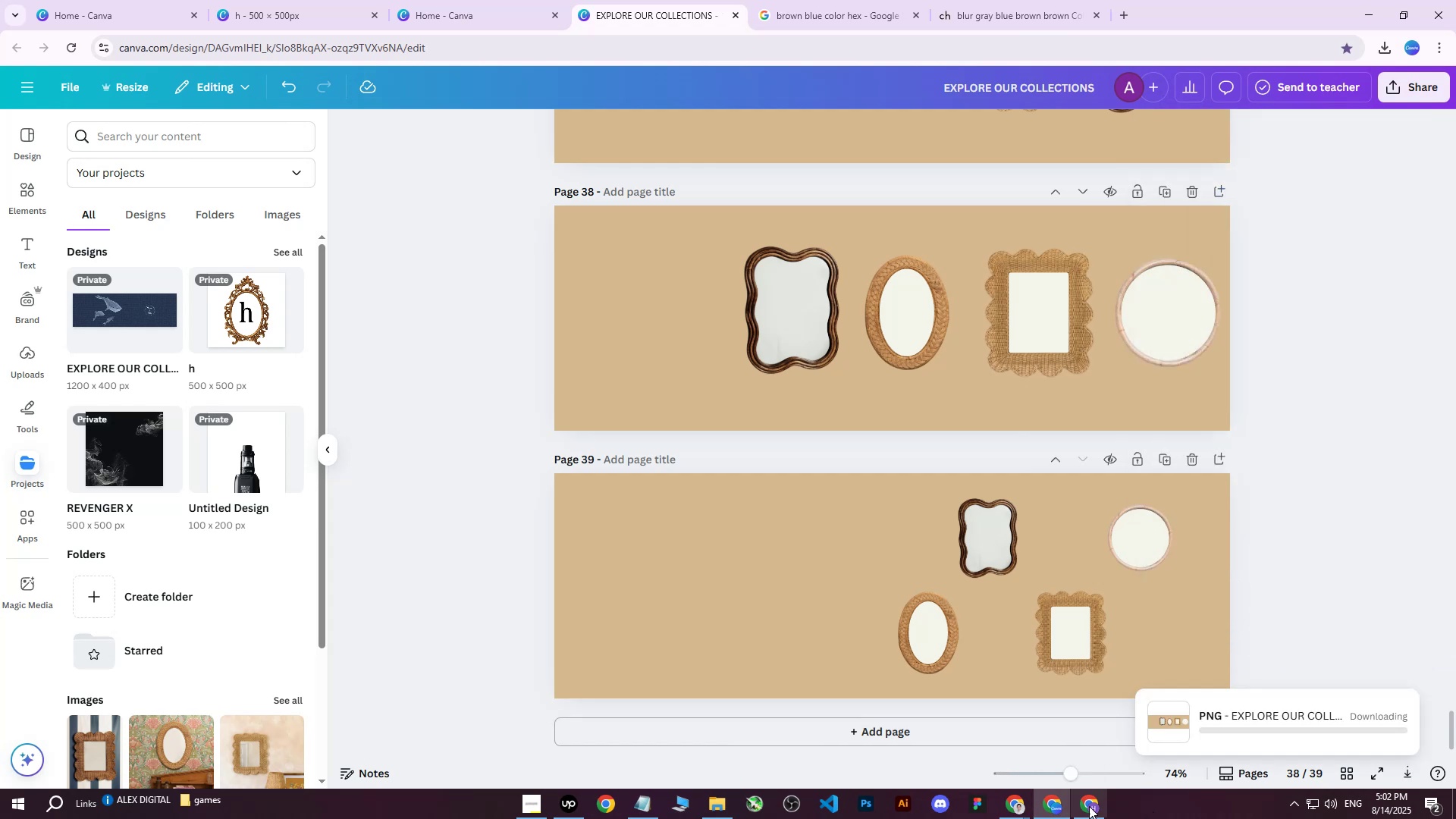 
left_click([1088, 806])
 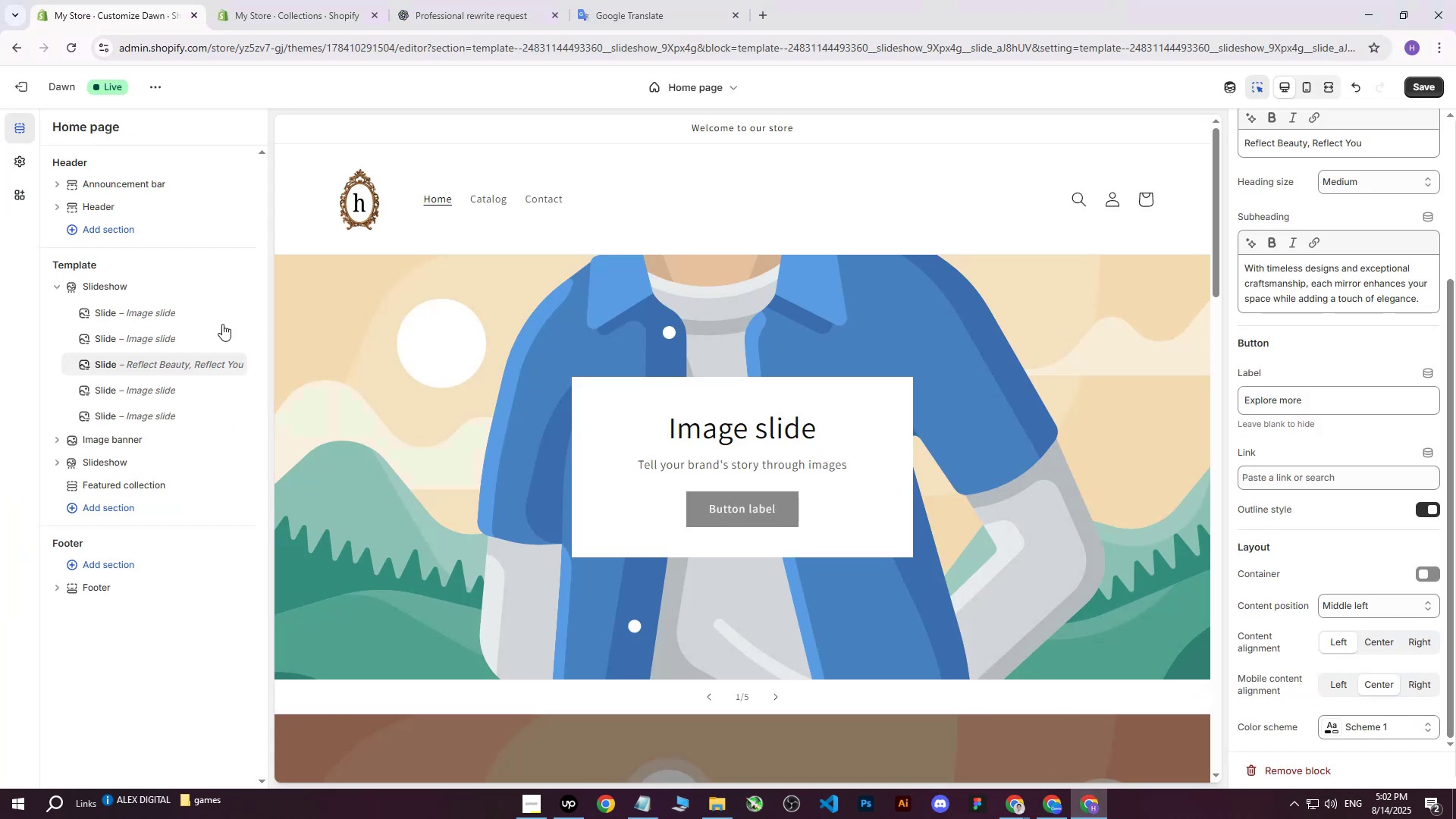 
left_click([159, 326])
 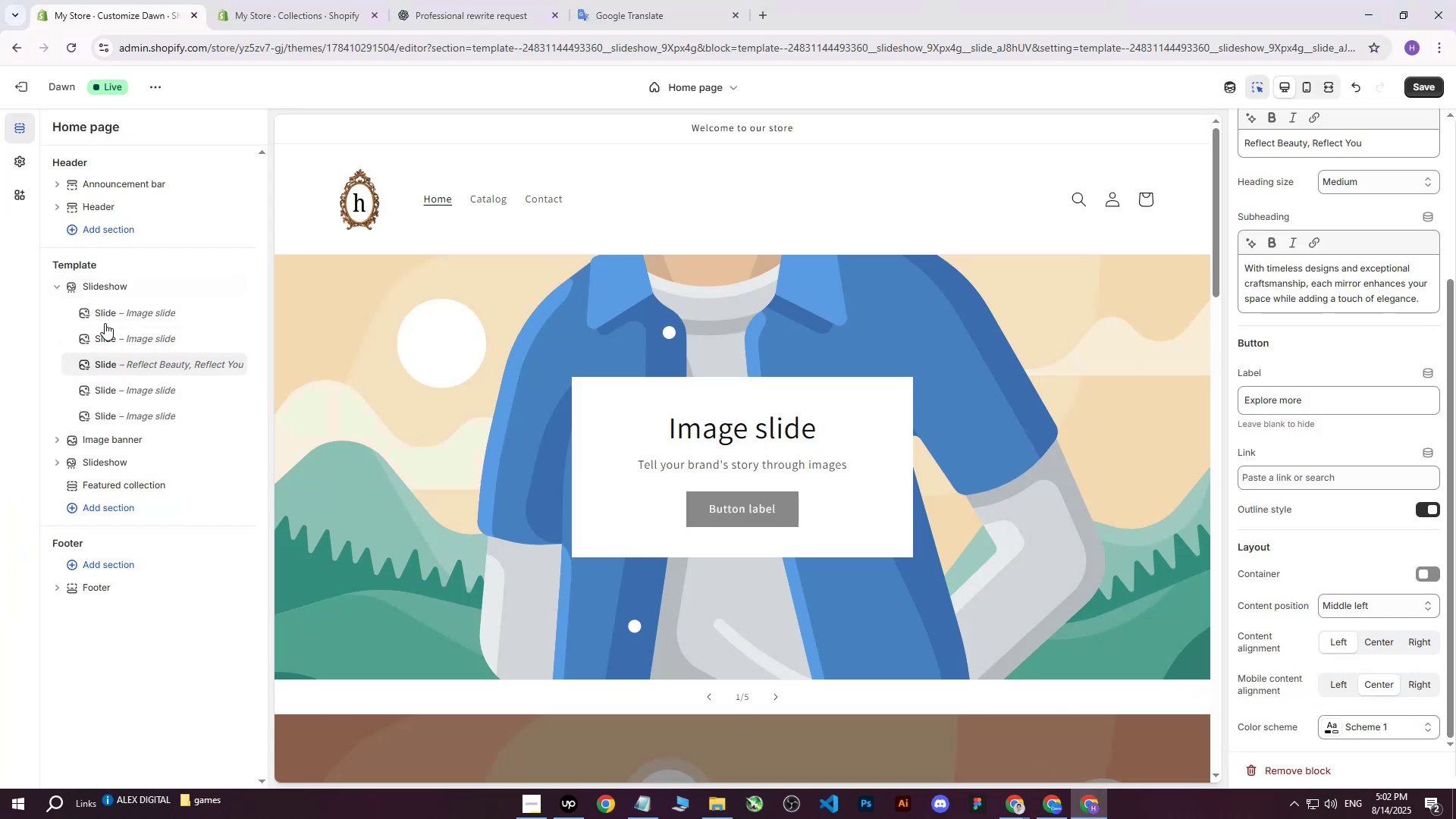 
left_click([105, 317])
 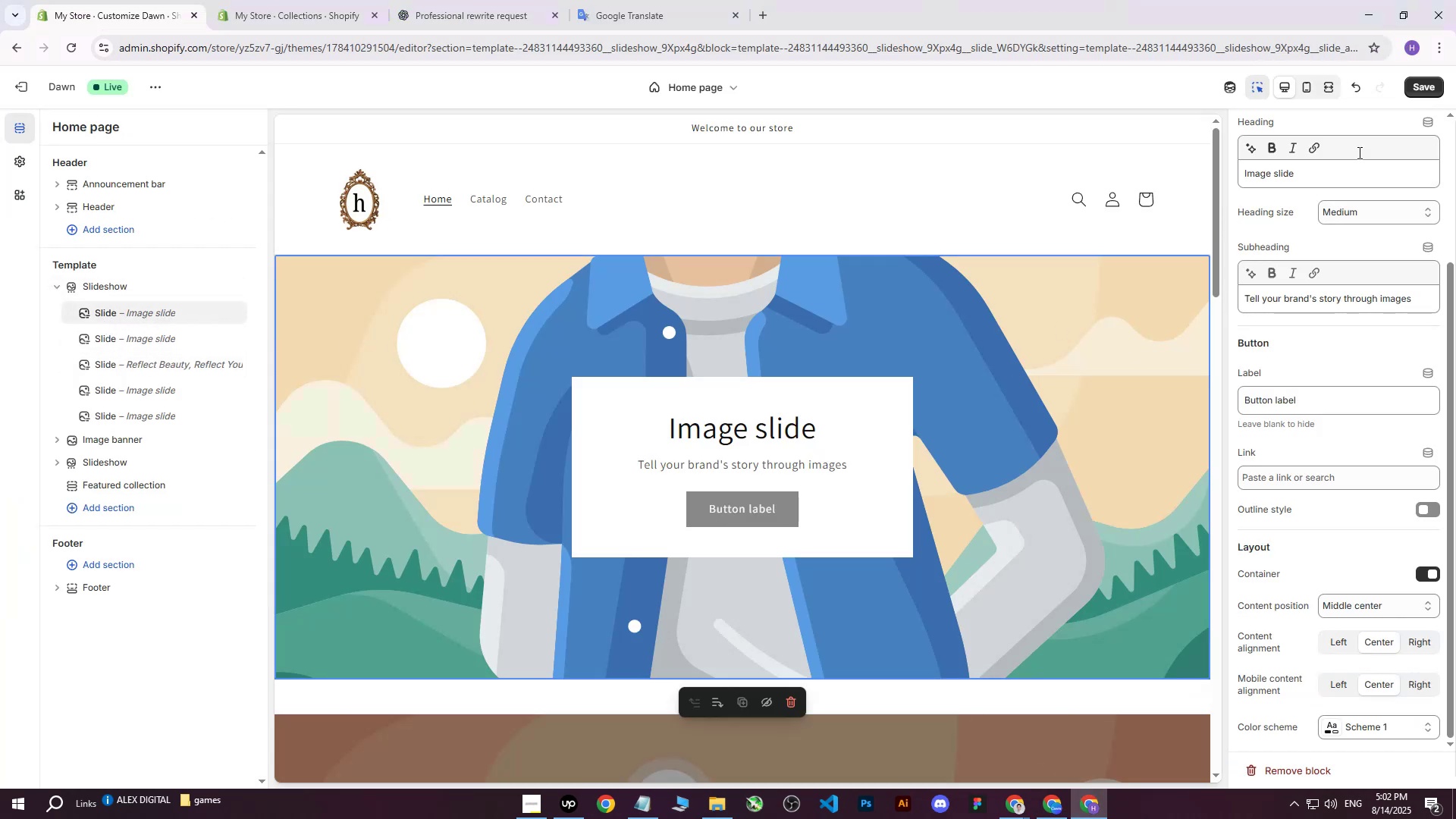 
scroll: coordinate [1316, 240], scroll_direction: up, amount: 5.0
 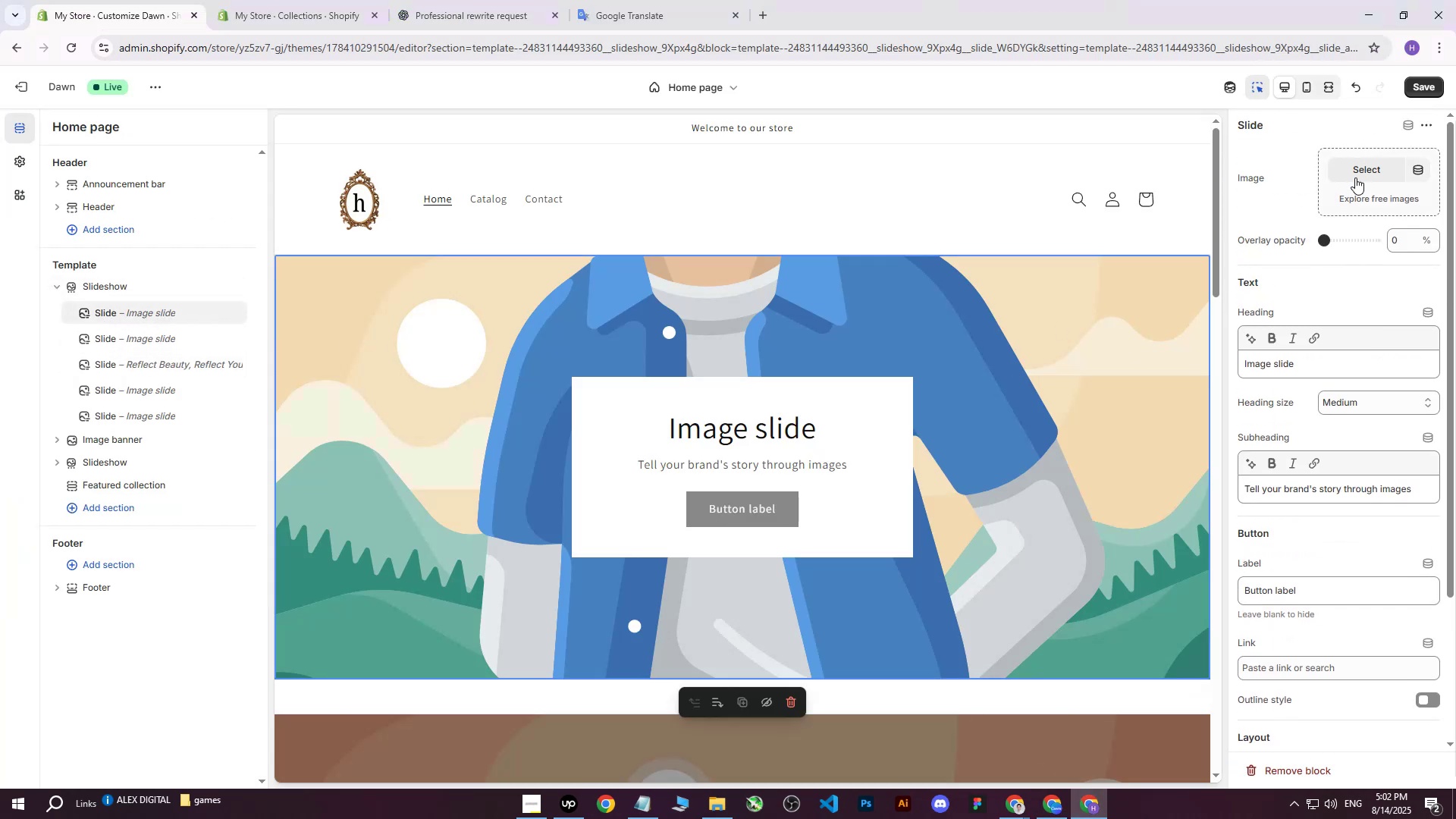 
left_click([1355, 177])
 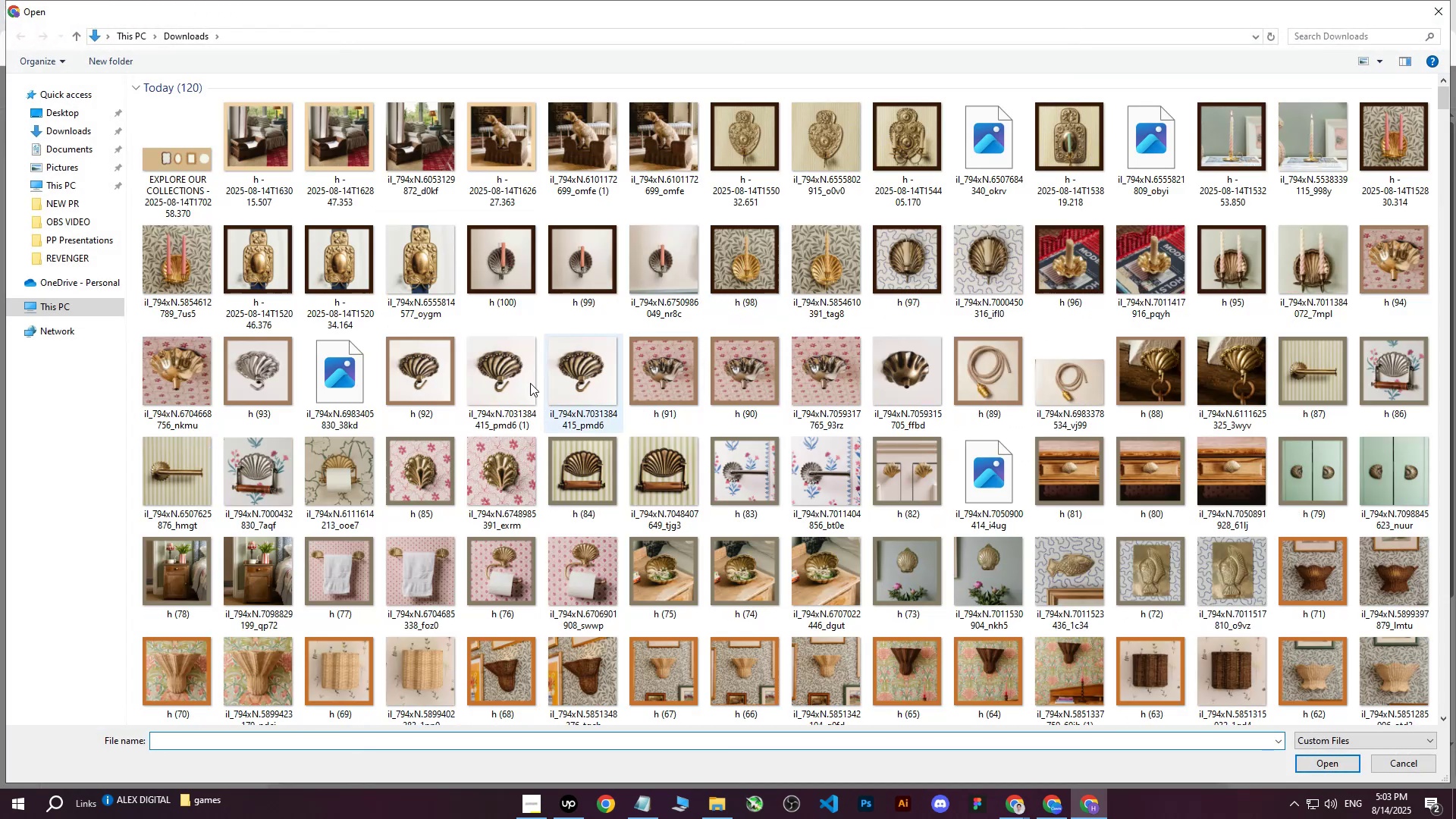 
left_click([176, 164])
 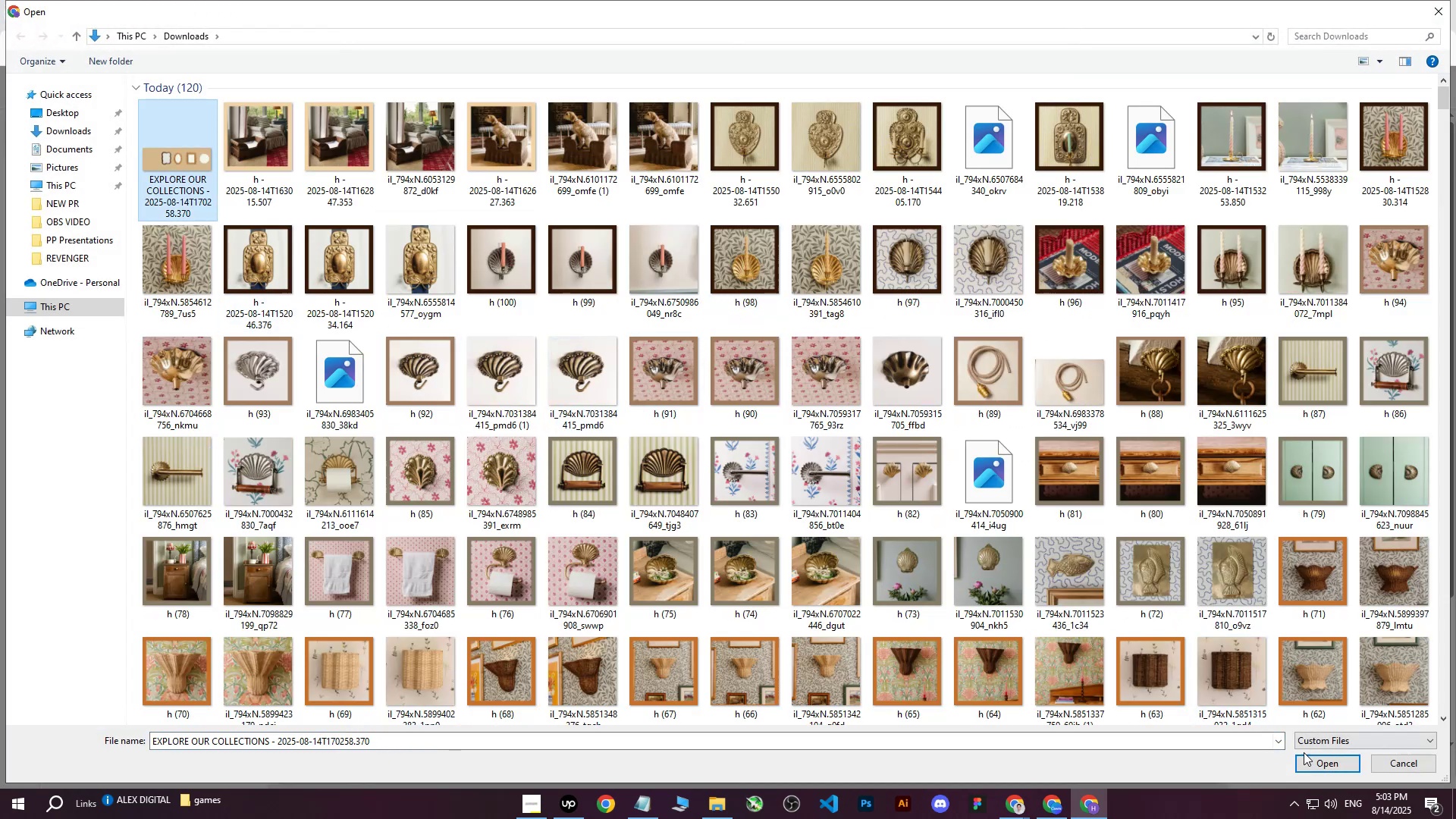 
left_click([1313, 763])
 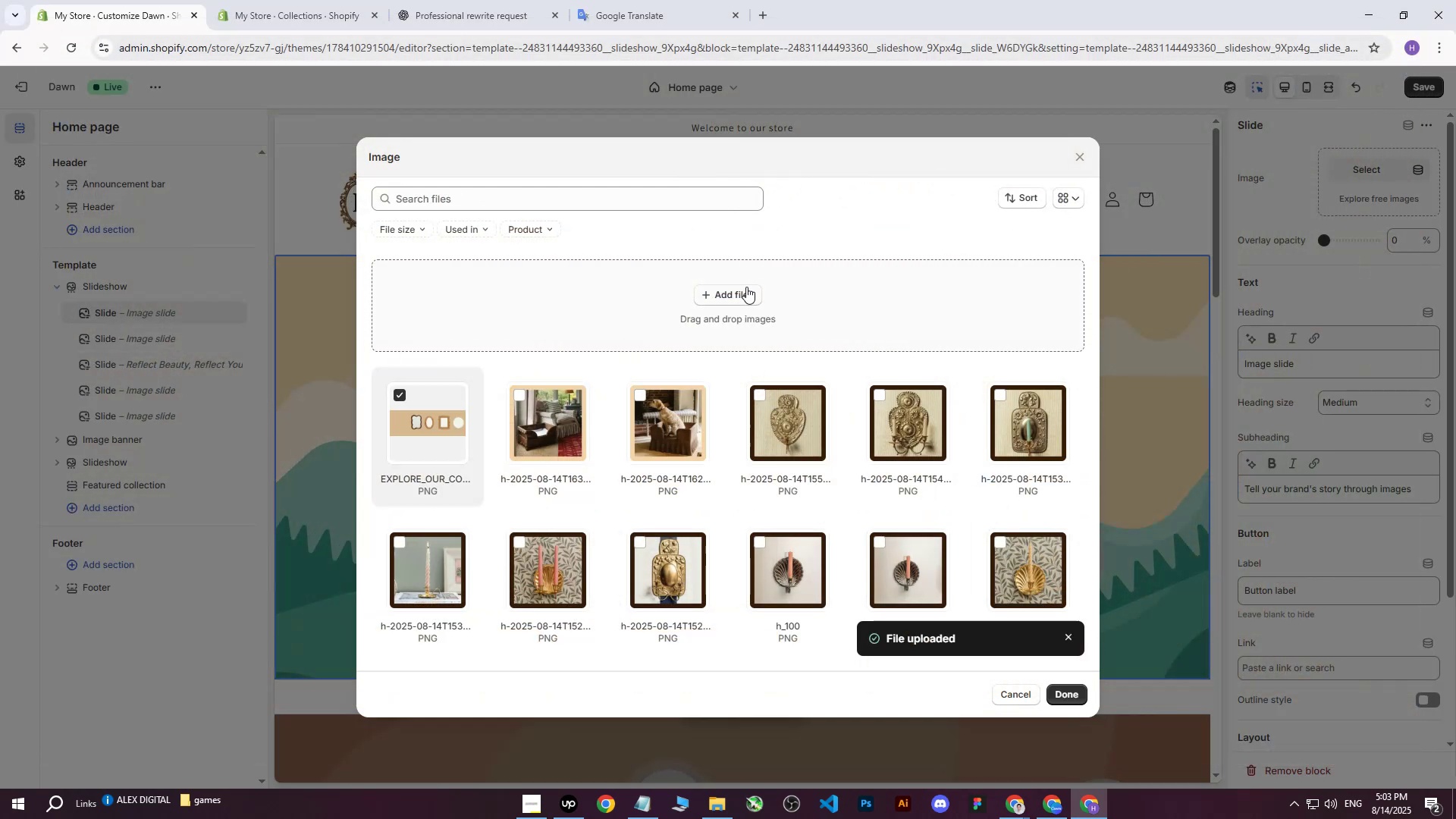 
wait(8.6)
 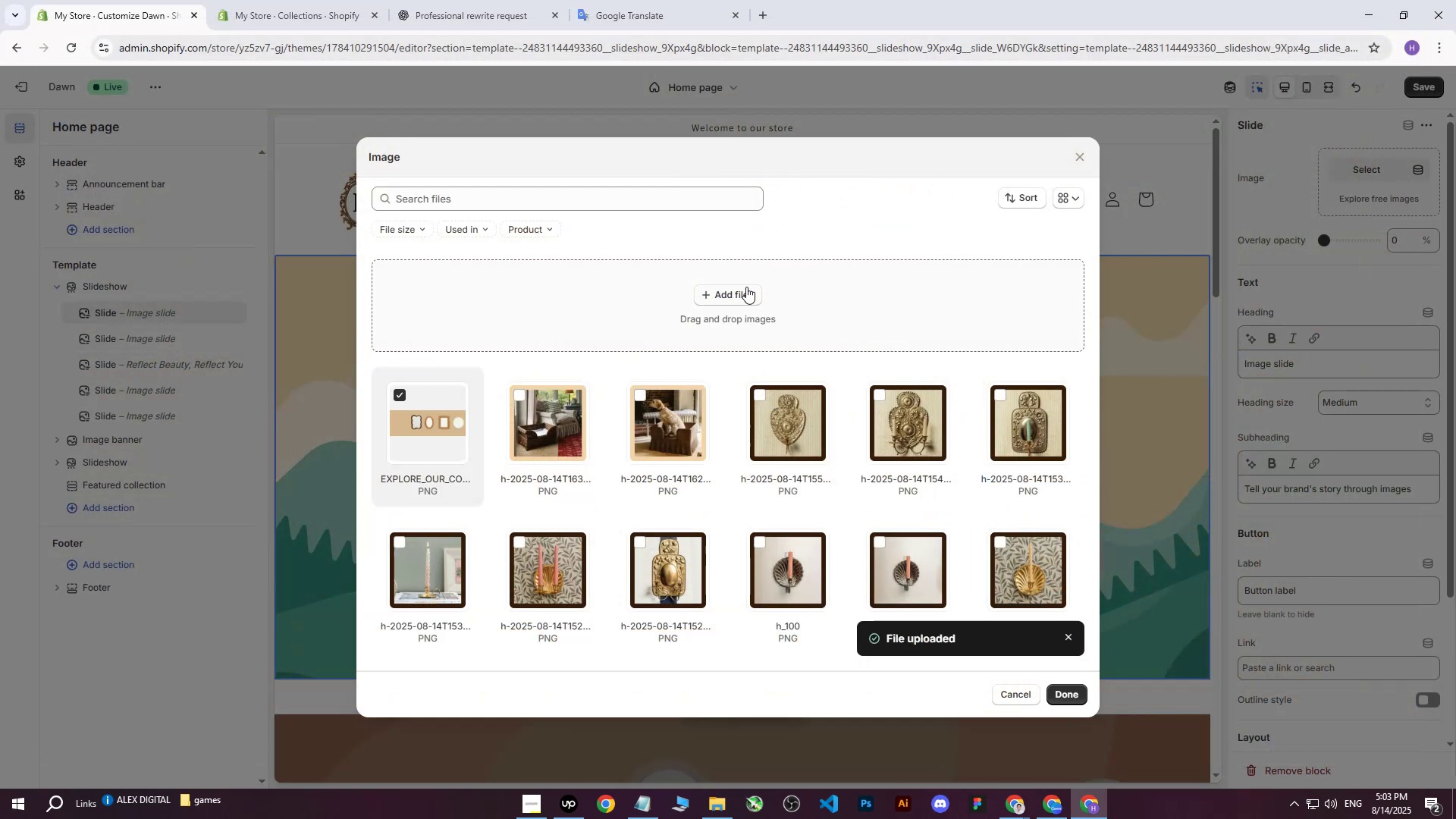 
left_click([726, 290])
 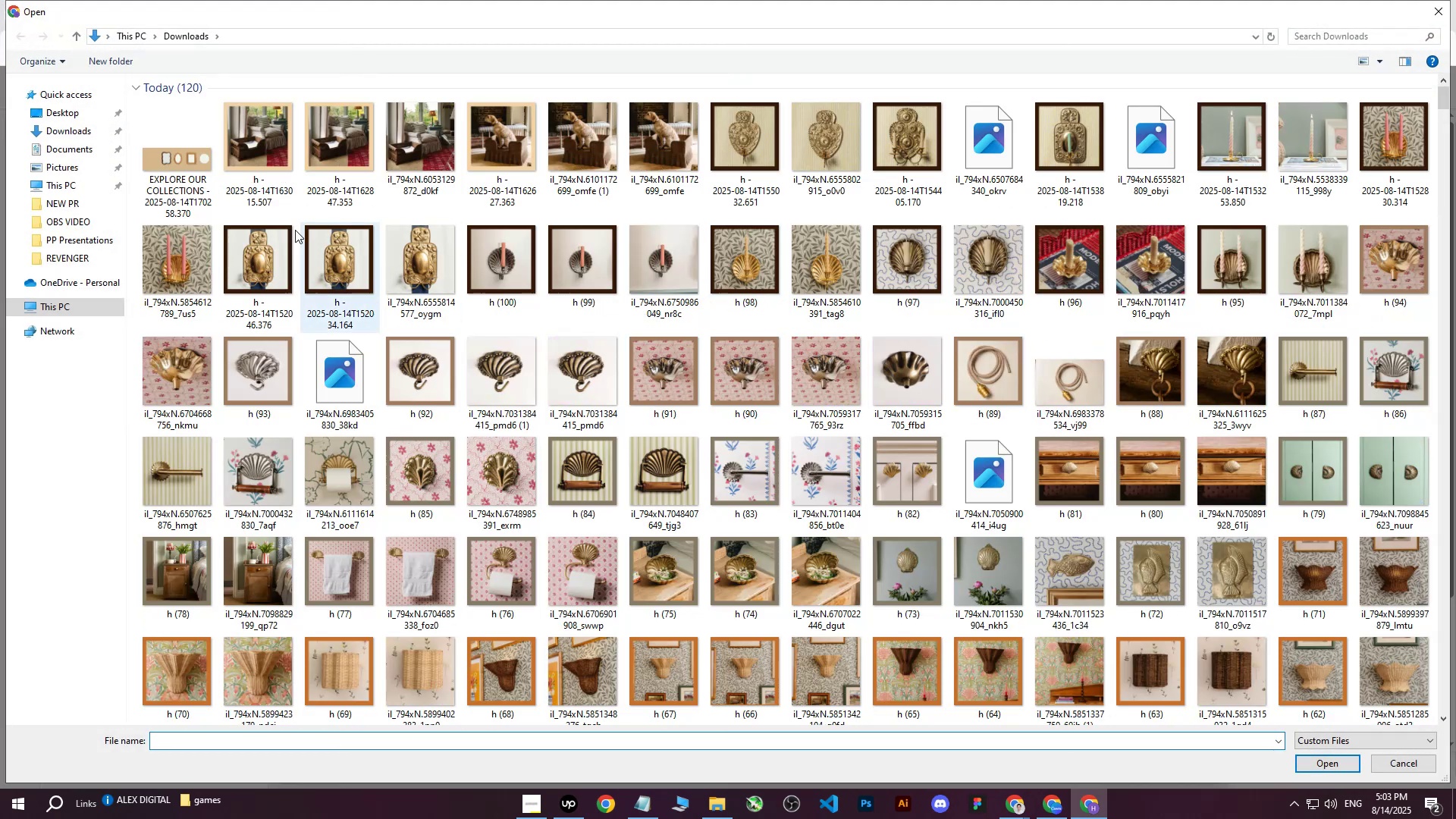 
left_click([169, 144])
 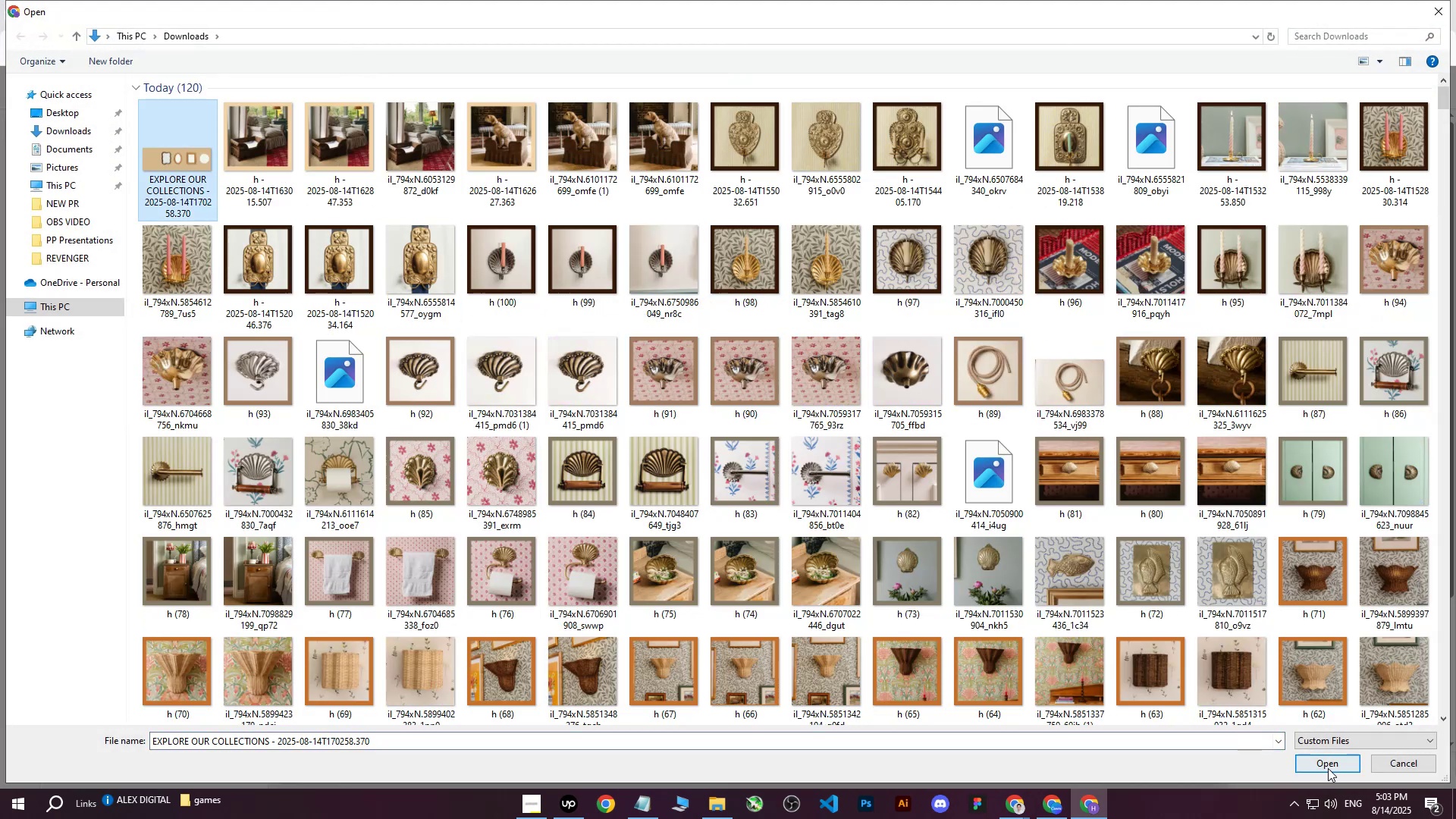 
left_click([1329, 768])
 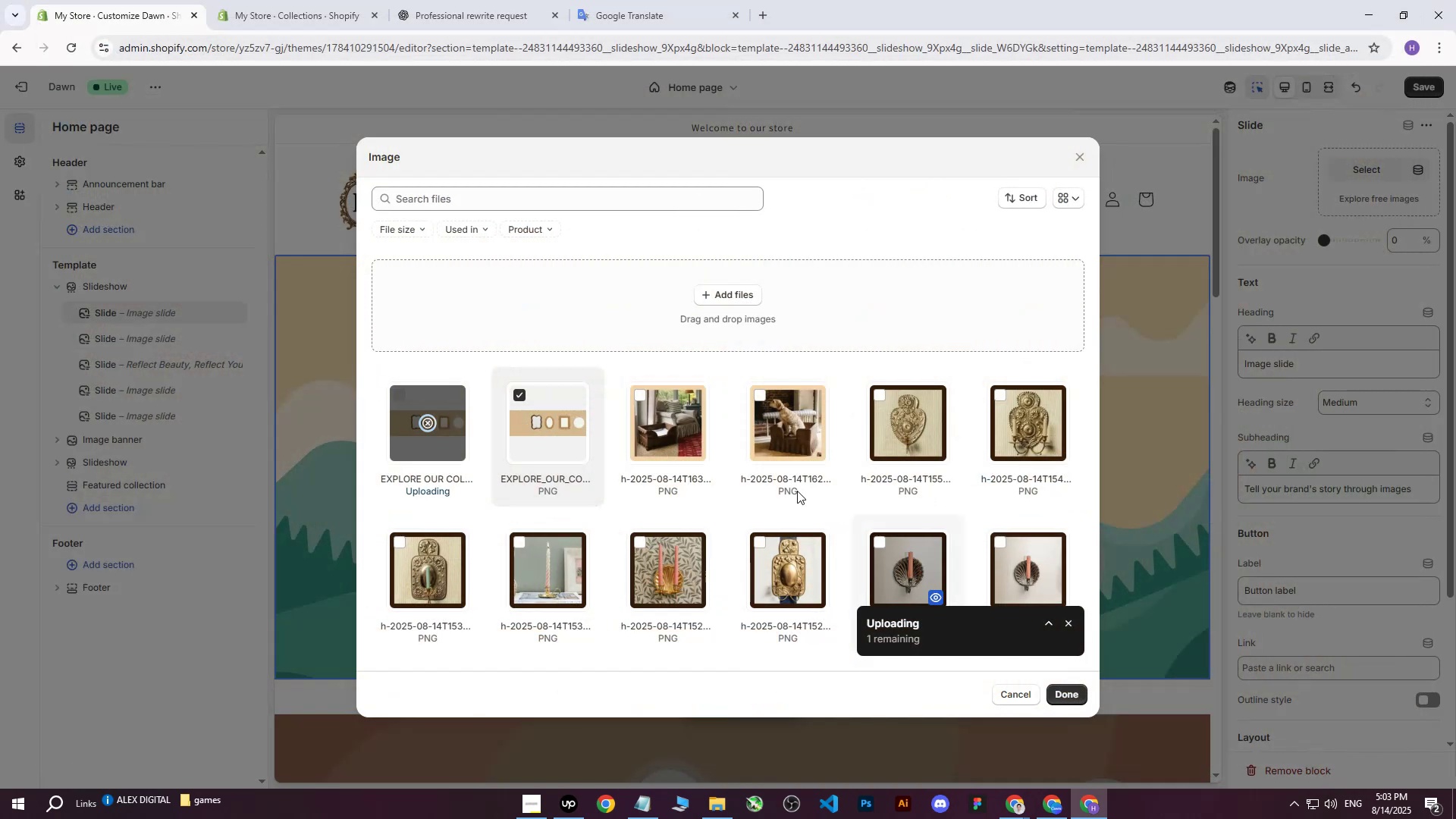 
mouse_move([708, 441])
 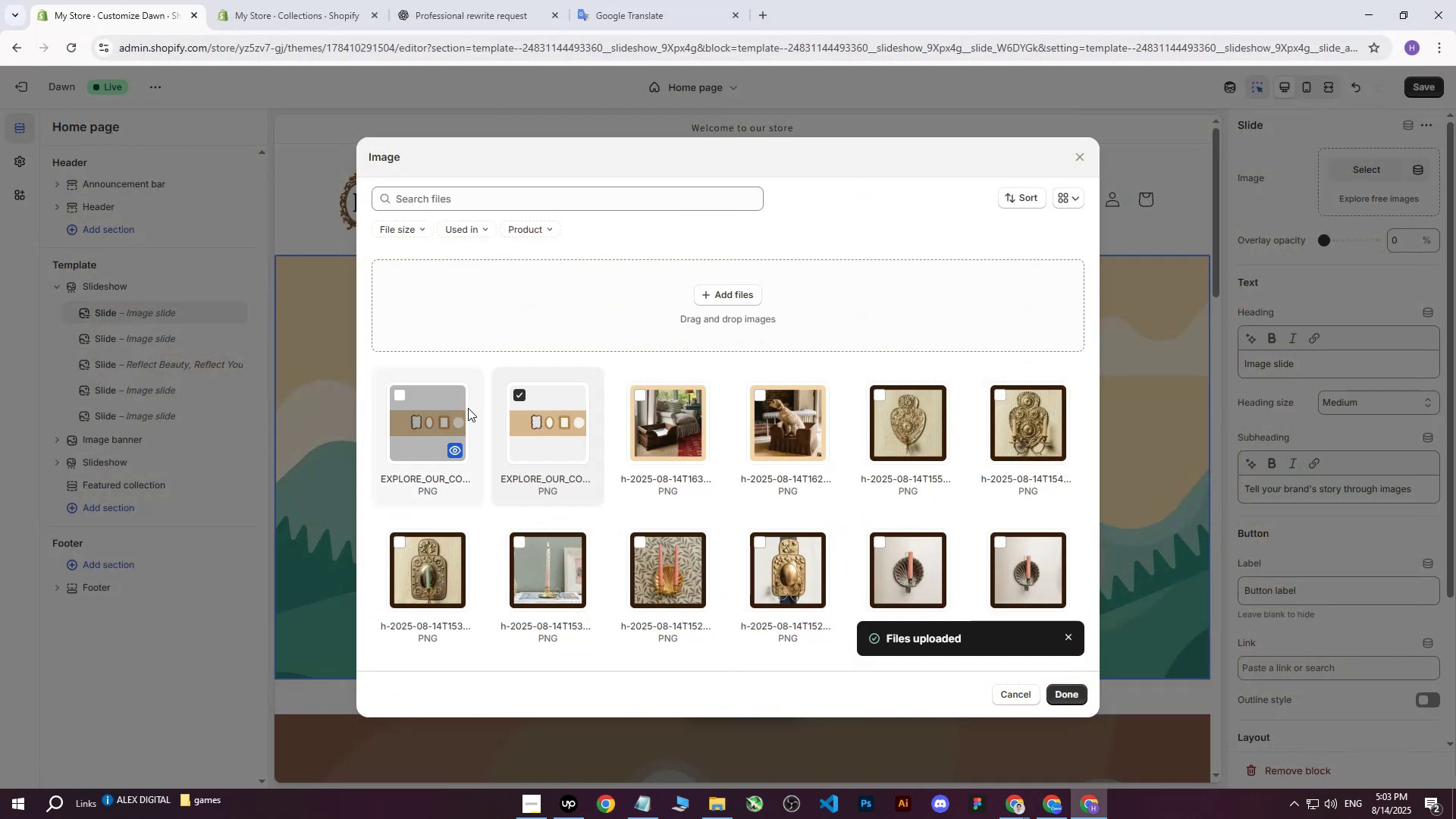 
left_click([417, 410])
 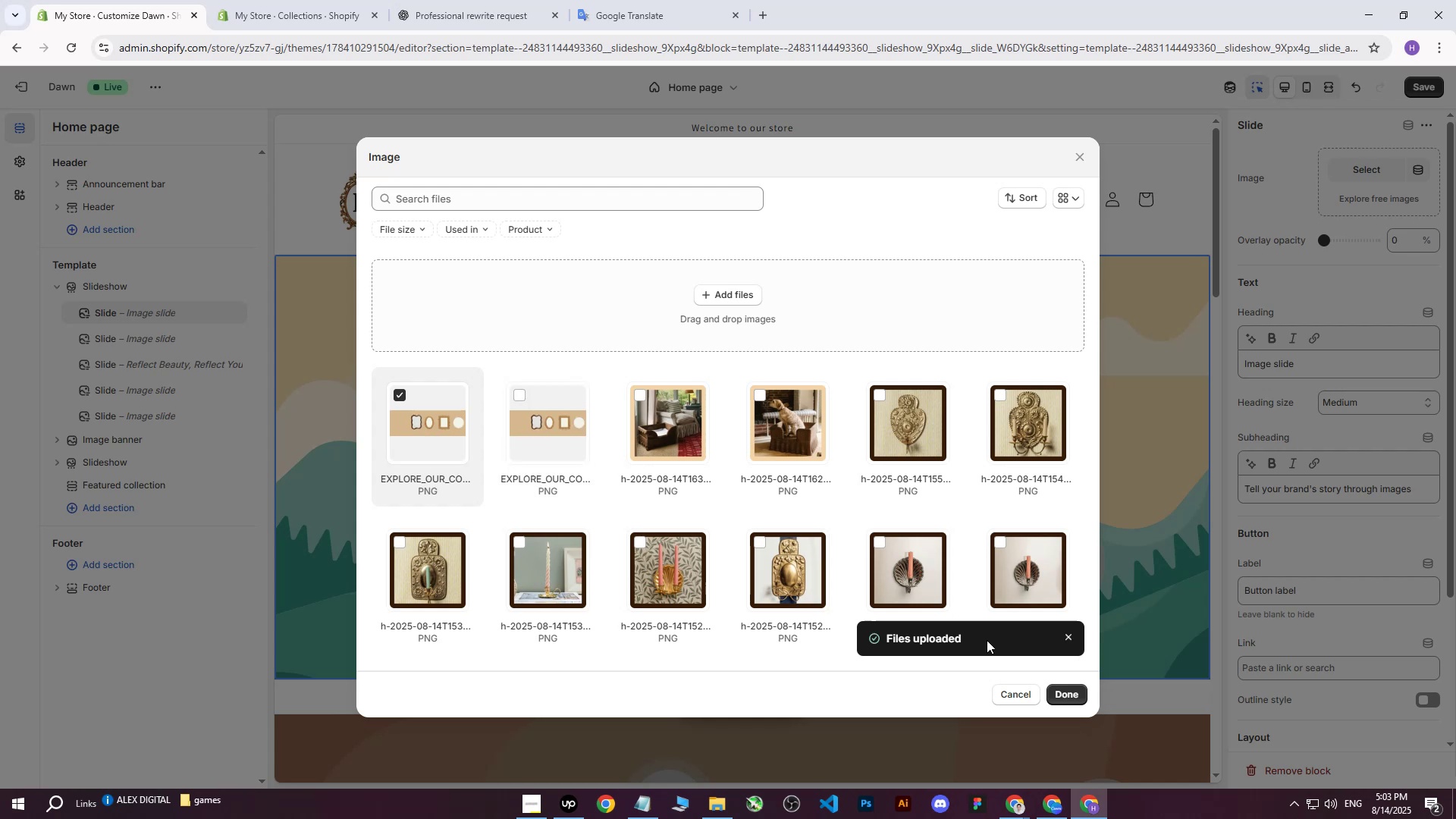 
left_click([1068, 697])
 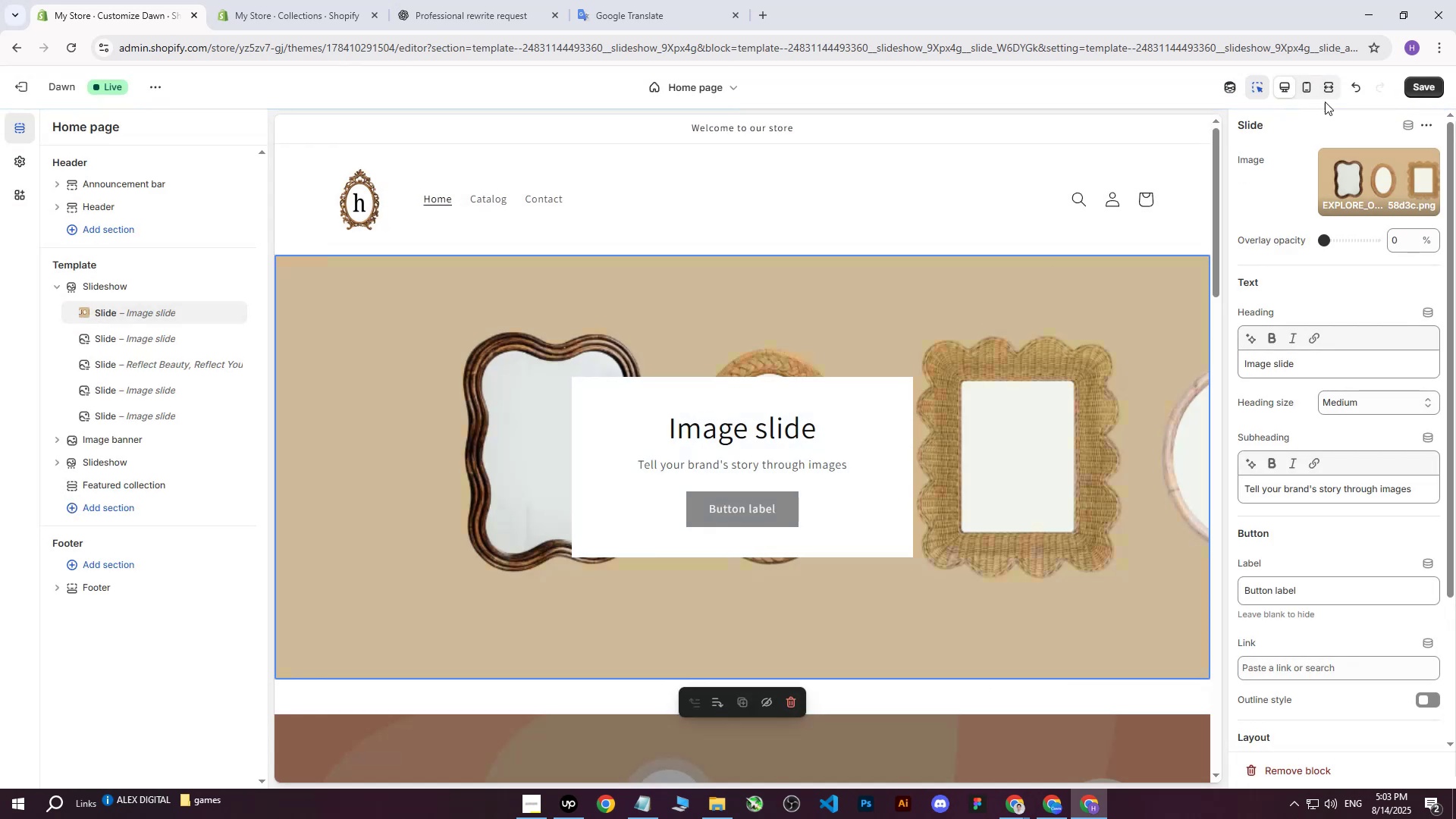 
left_click([1421, 89])
 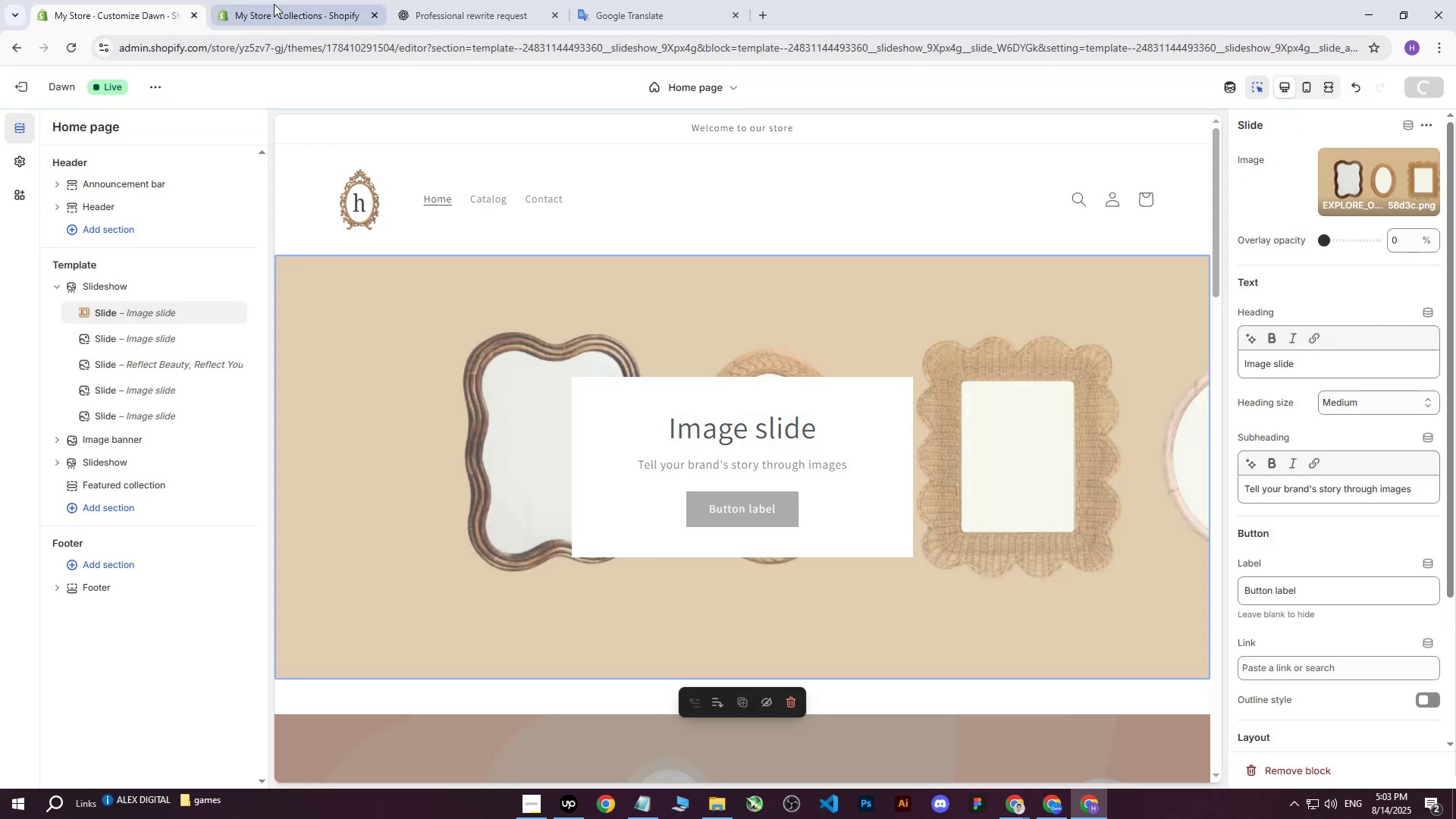 
left_click([274, 3])
 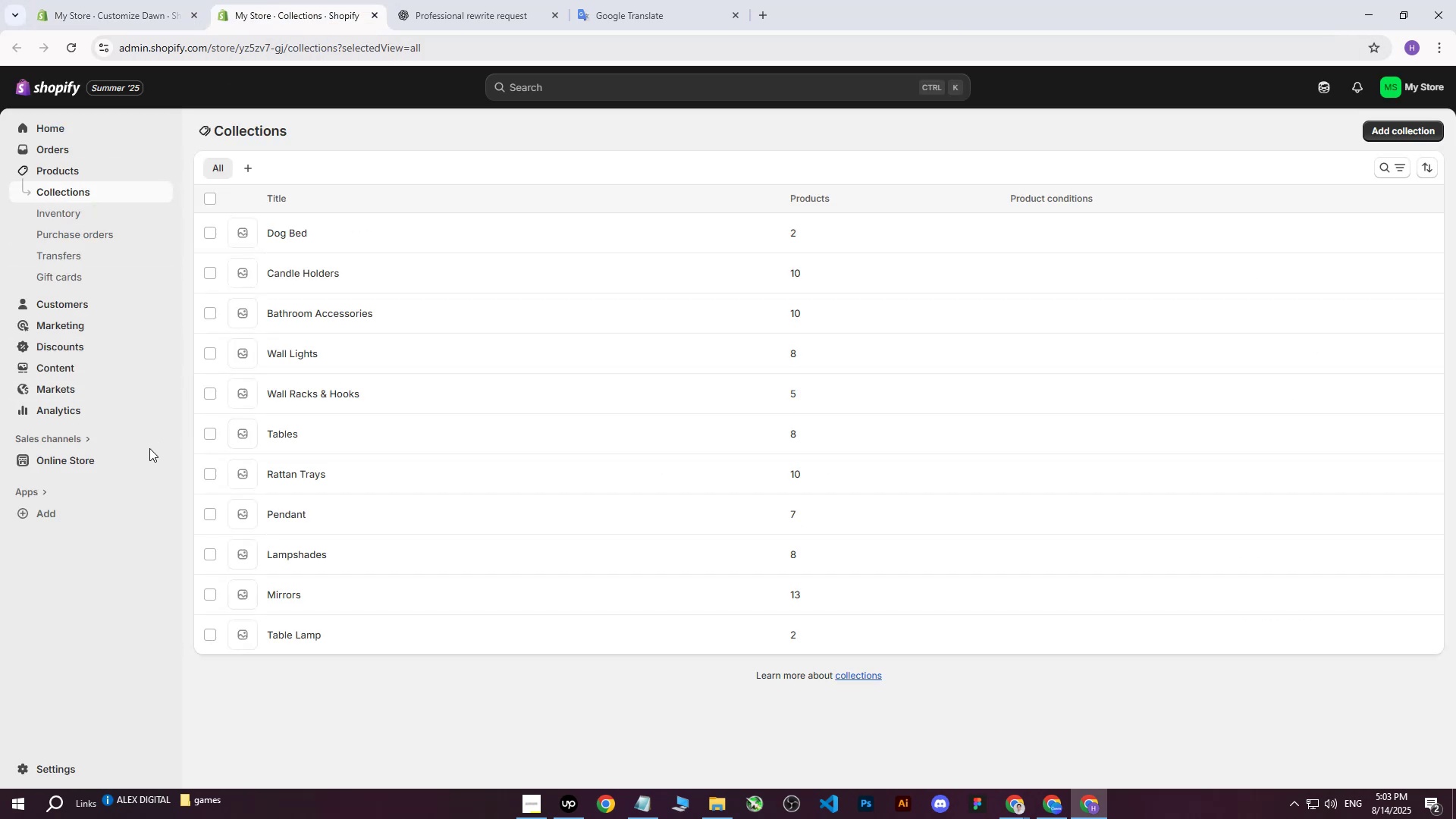 
left_click([158, 458])
 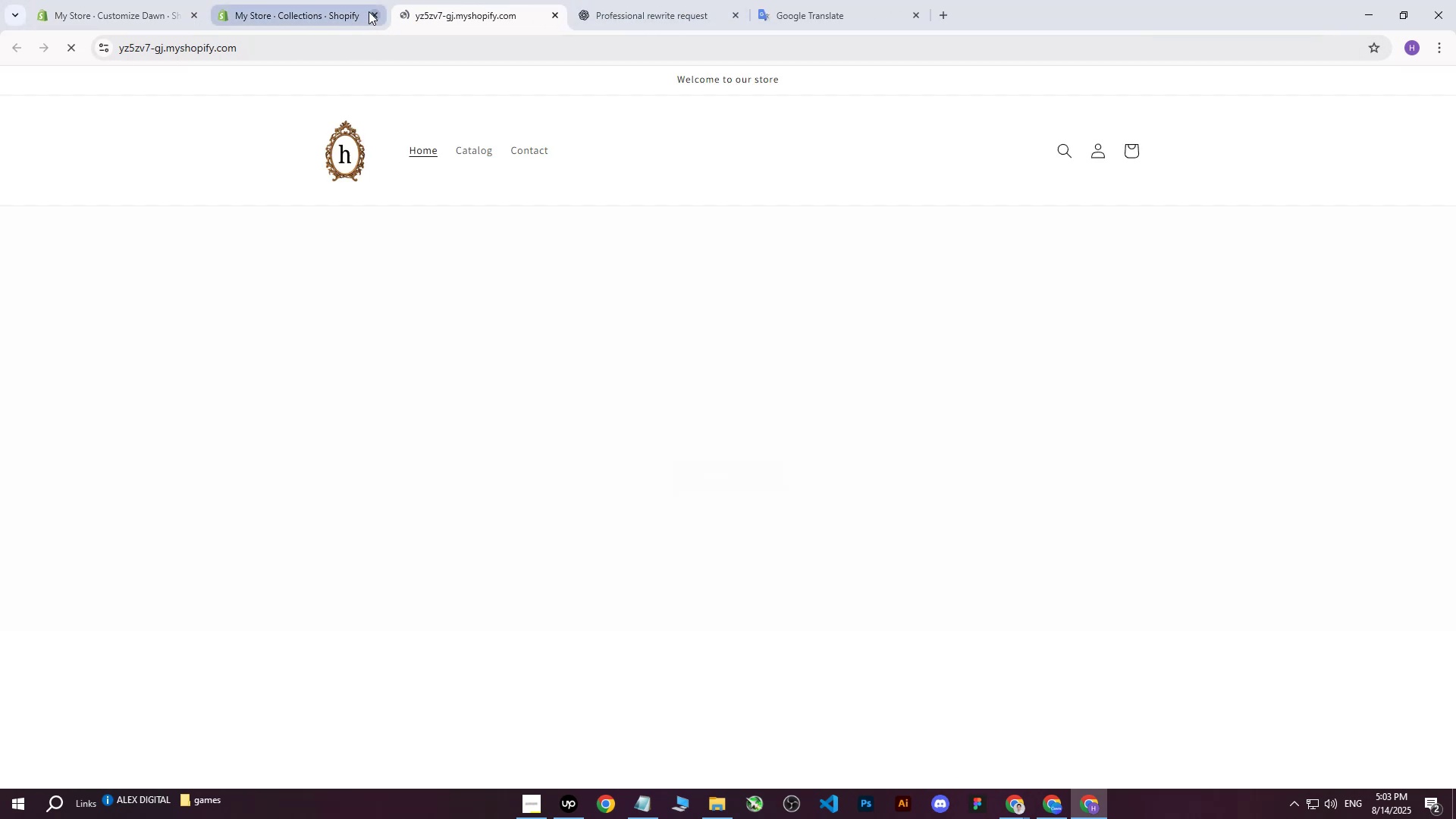 
double_click([444, 0])
 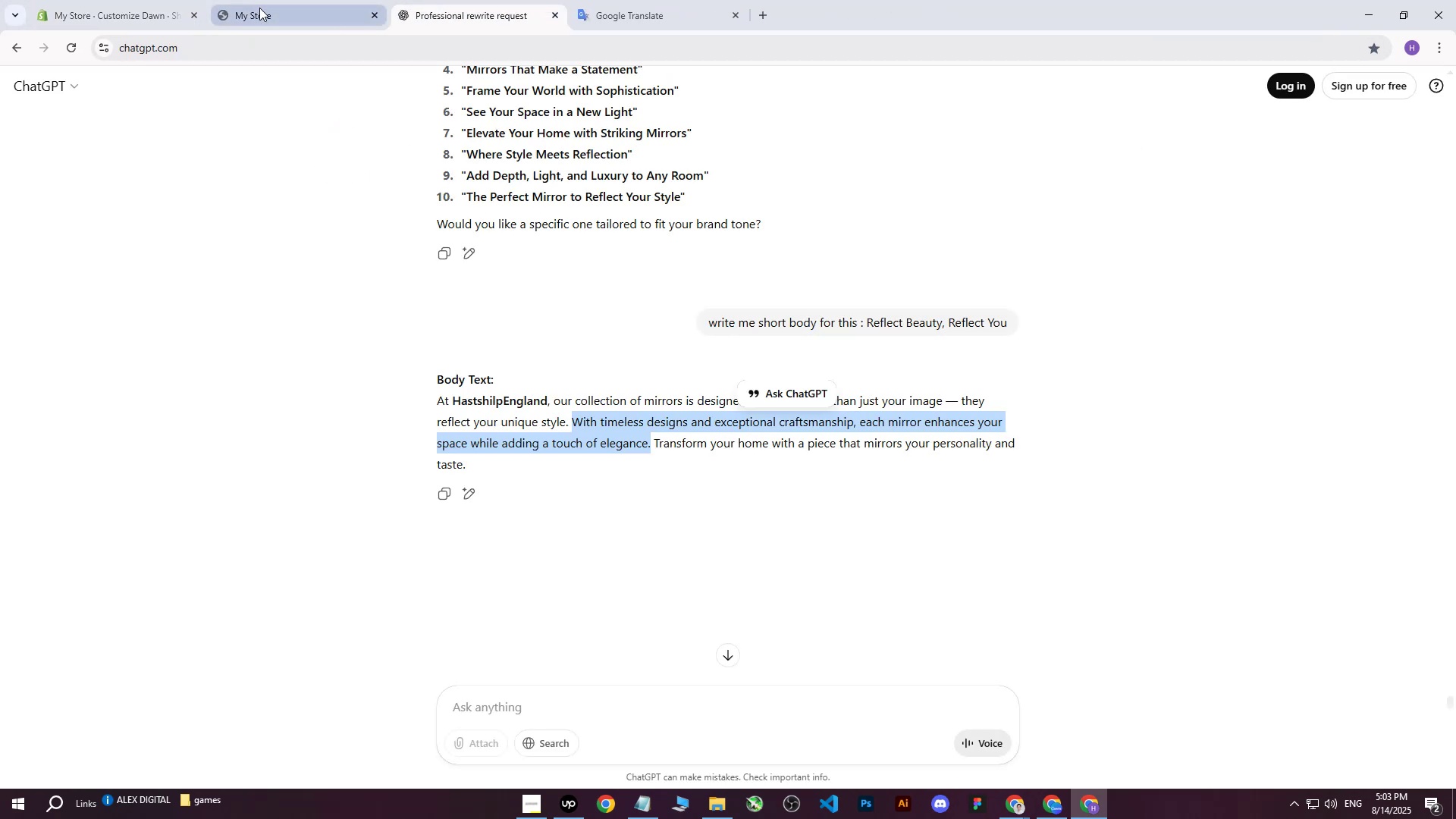 
scroll: coordinate [504, 393], scroll_direction: down, amount: 6.0
 